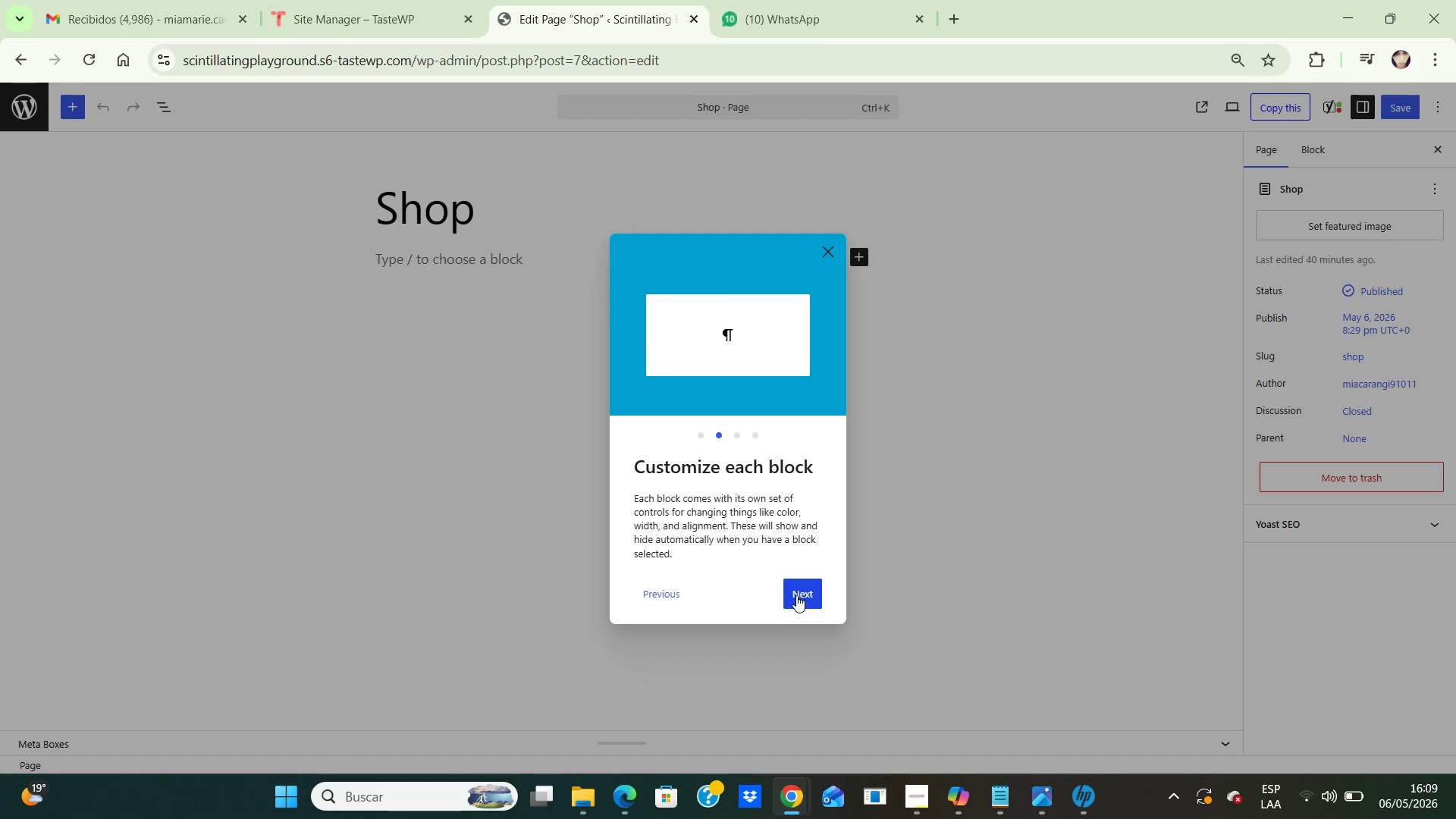 
left_click([796, 595])
 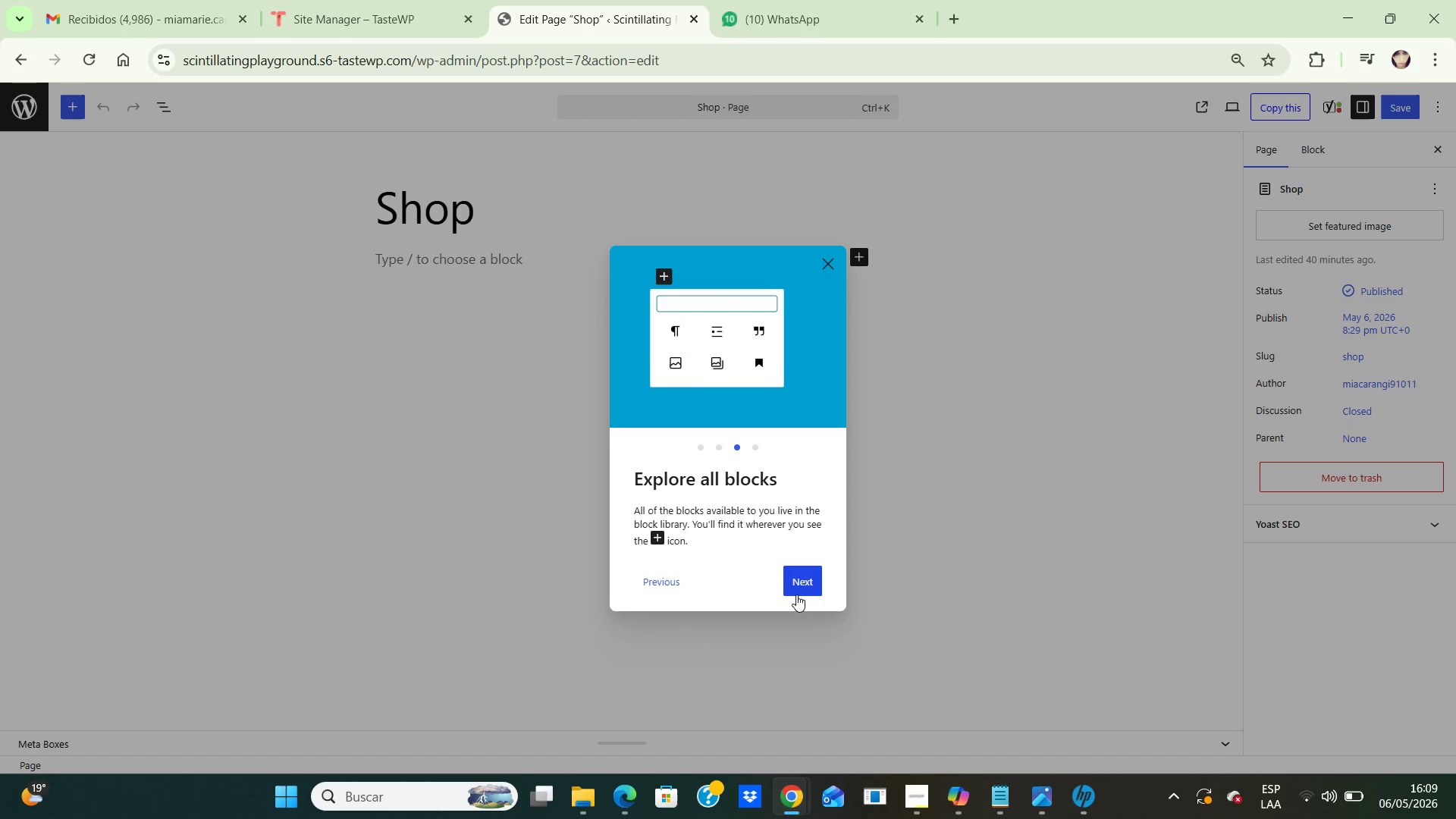 
left_click([796, 595])
 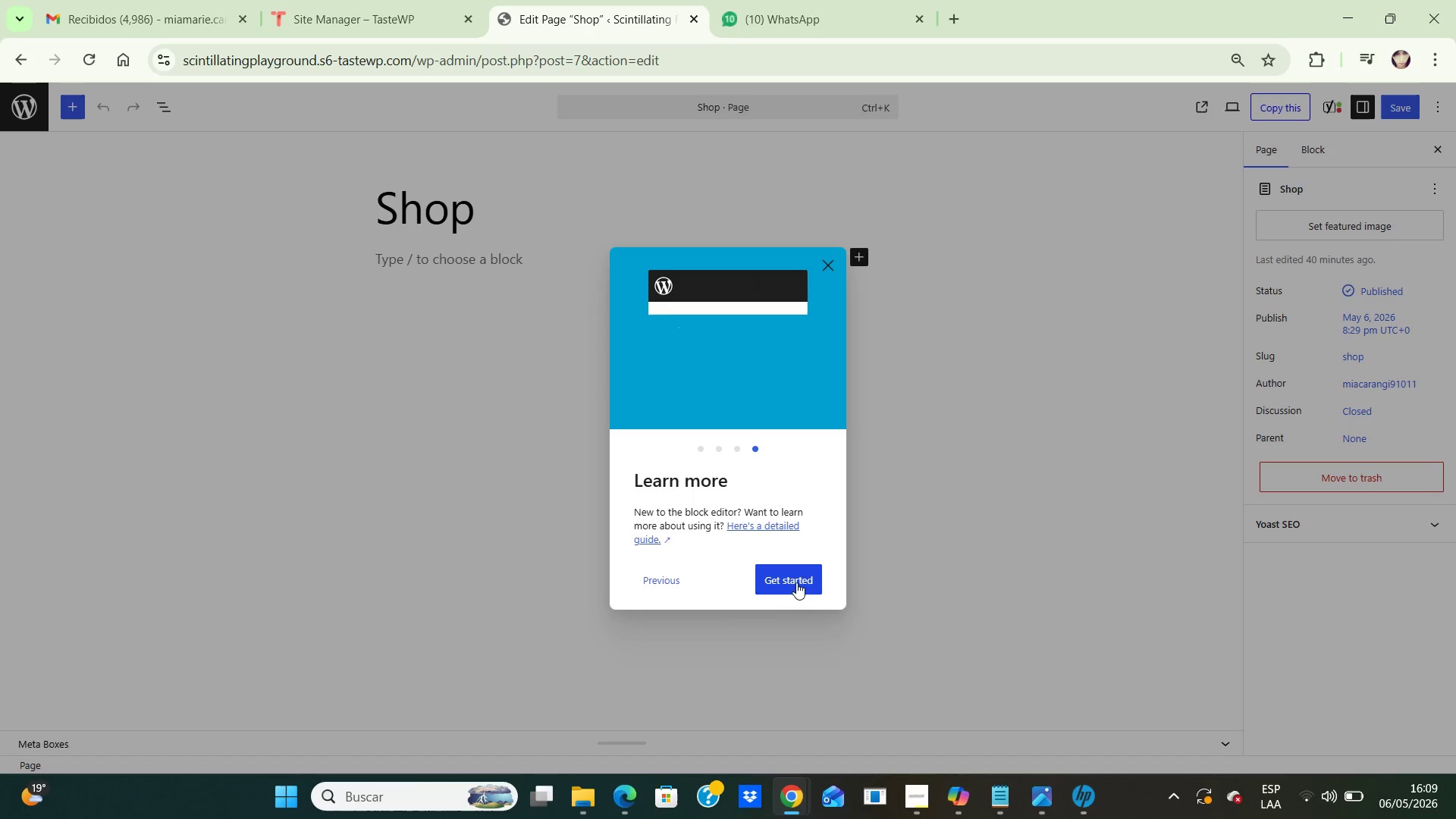 
left_click([795, 582])
 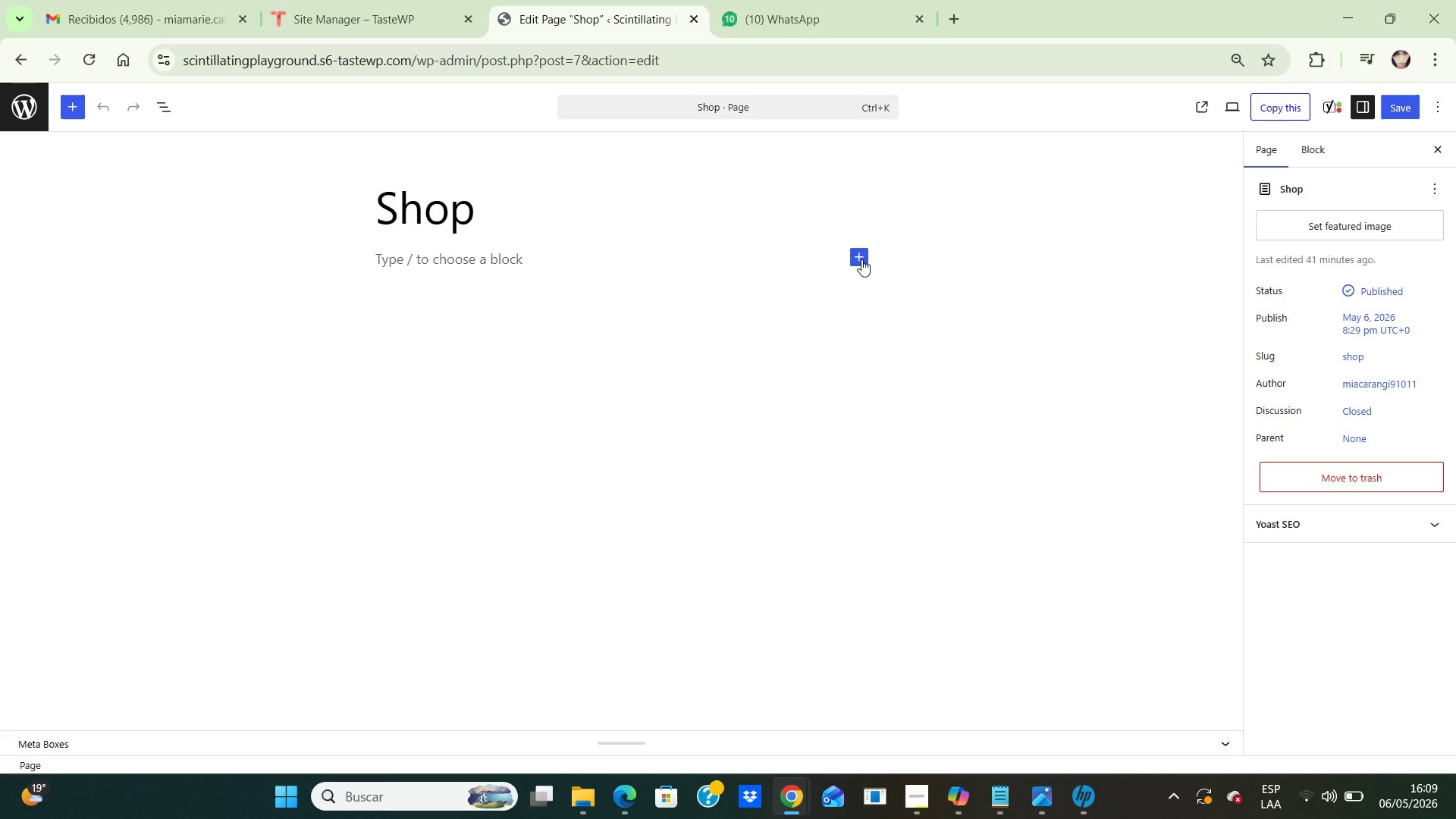 
left_click([861, 259])
 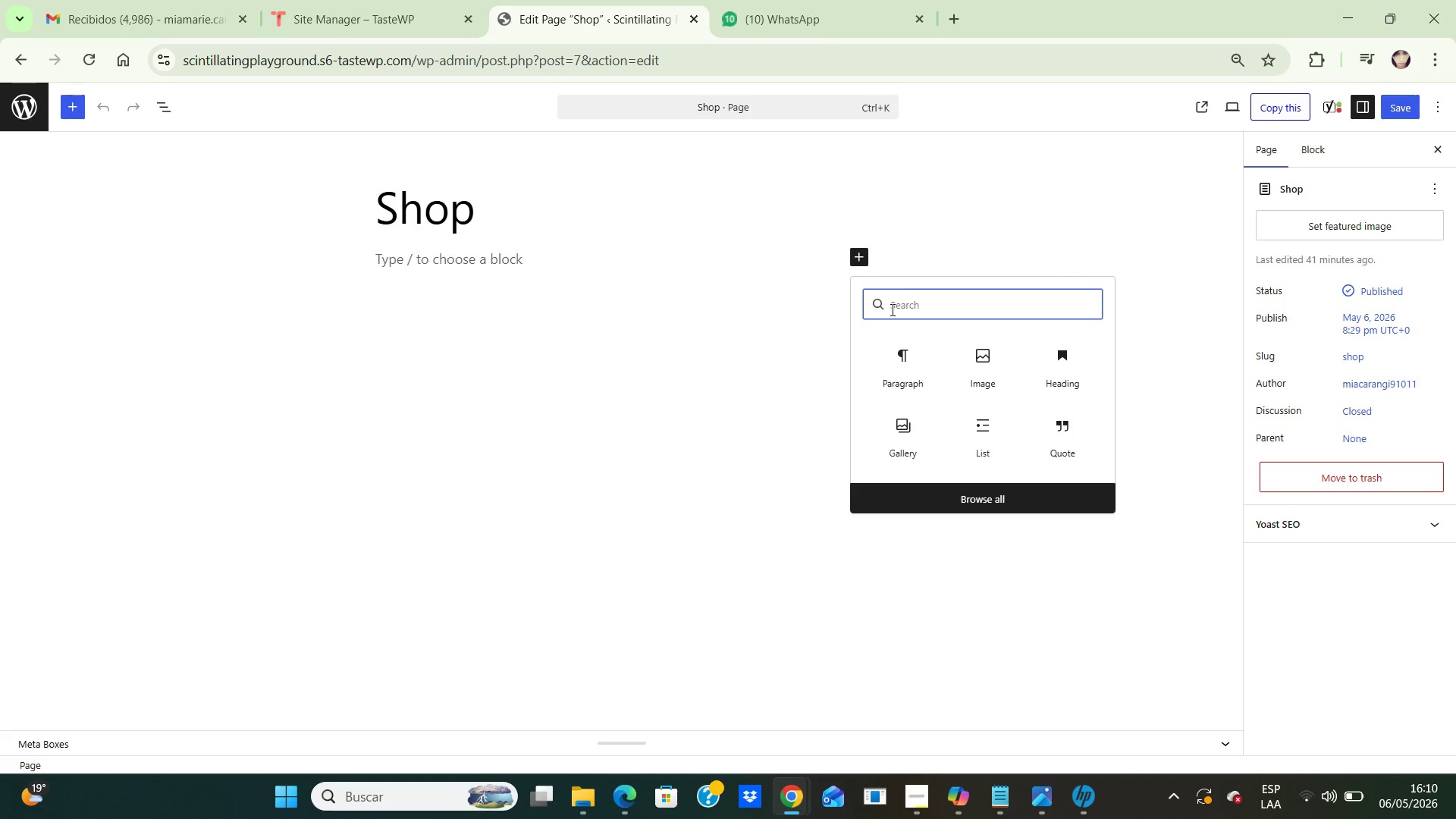 
left_click([898, 307])
 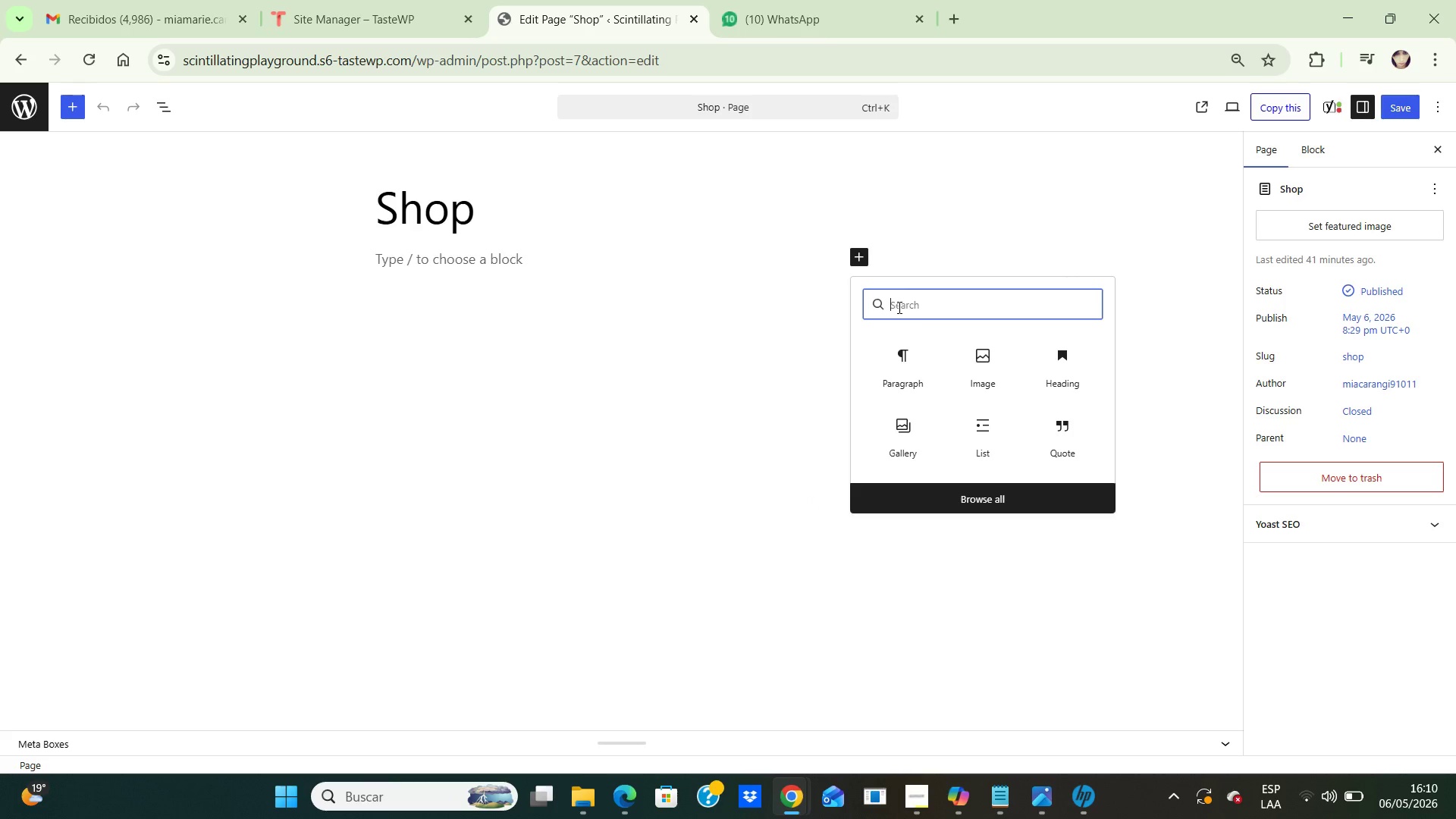 
type(bloq)
 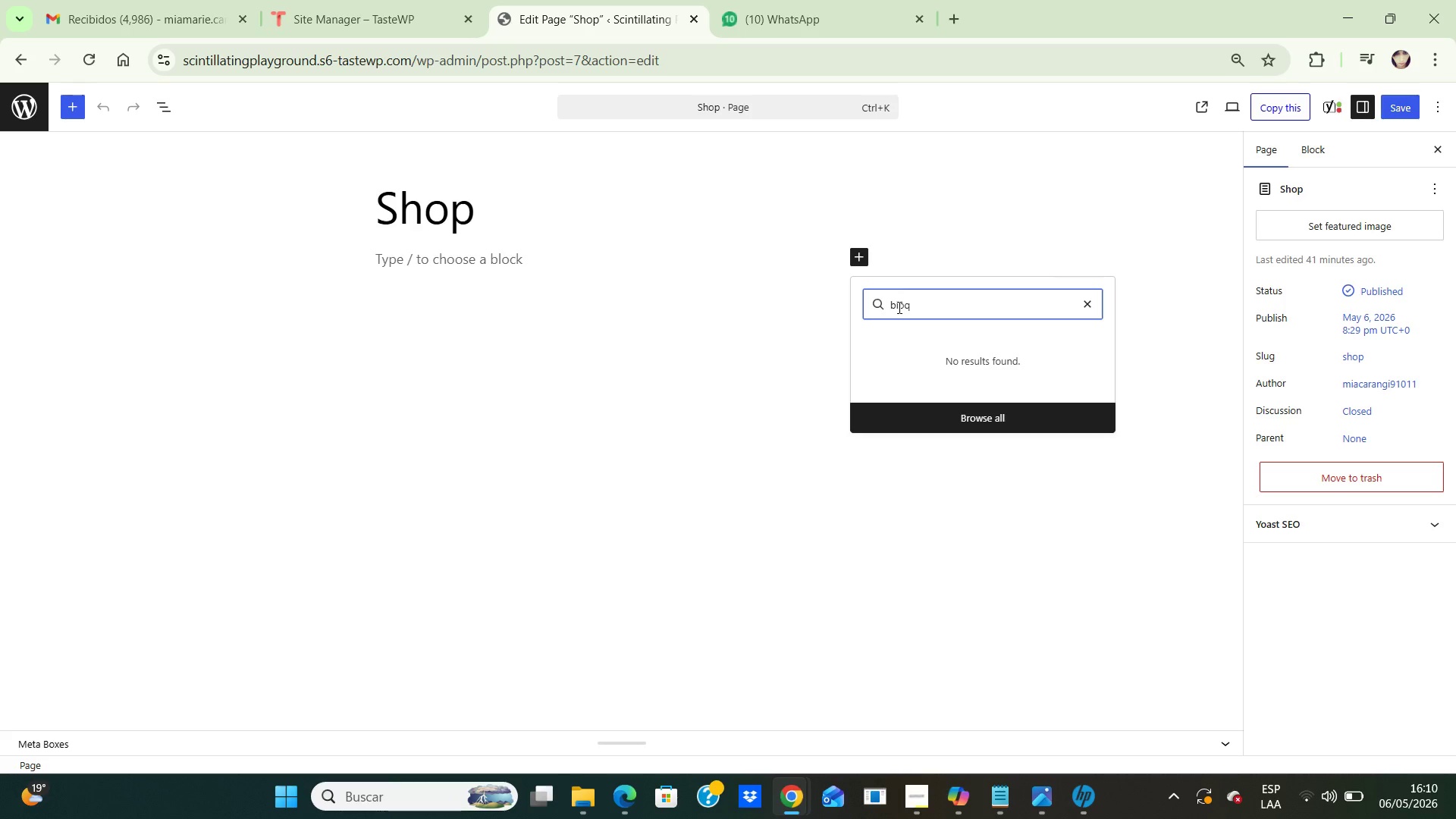 
wait(15.36)
 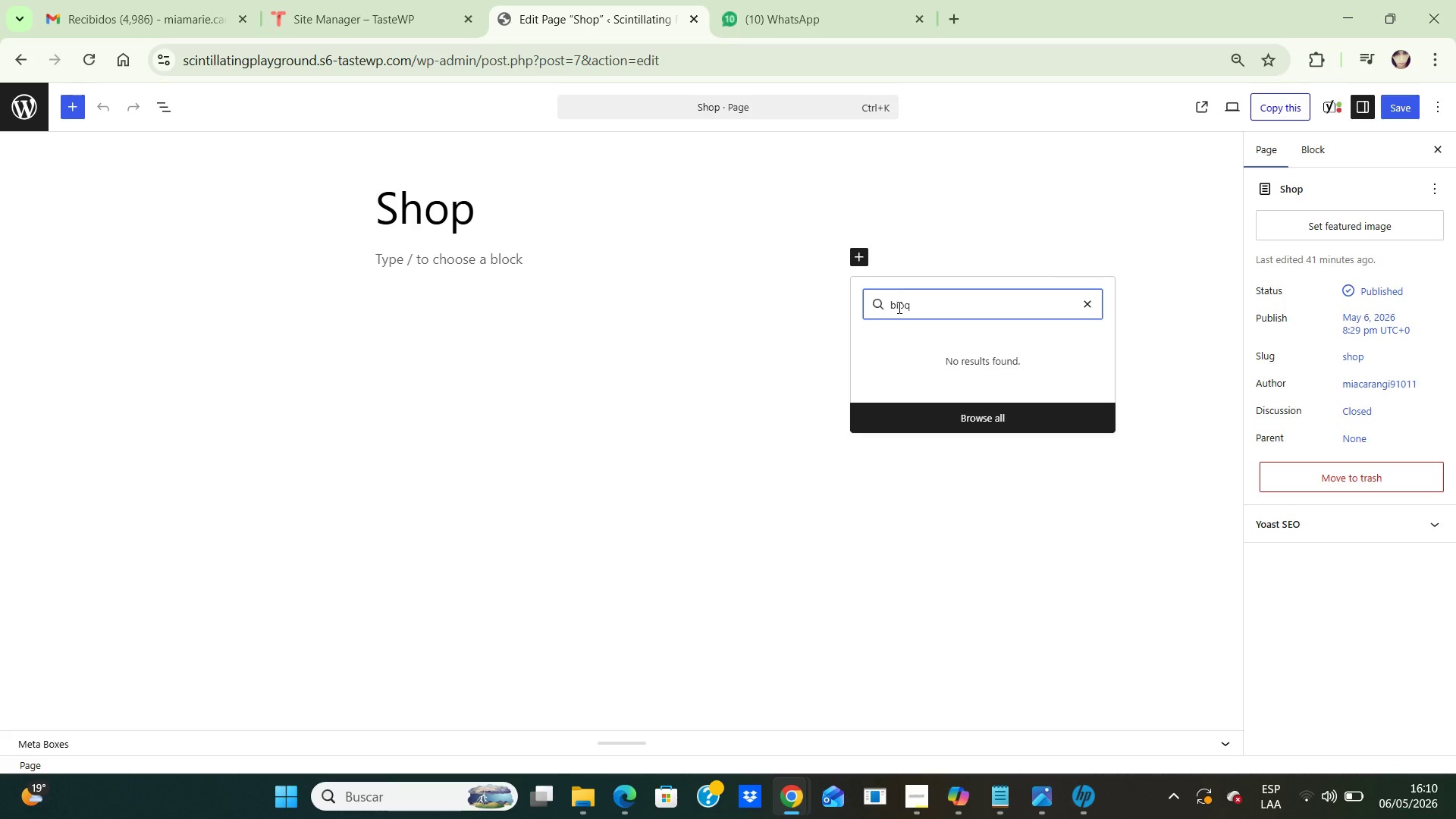 
key(Backspace)
type(ck)
 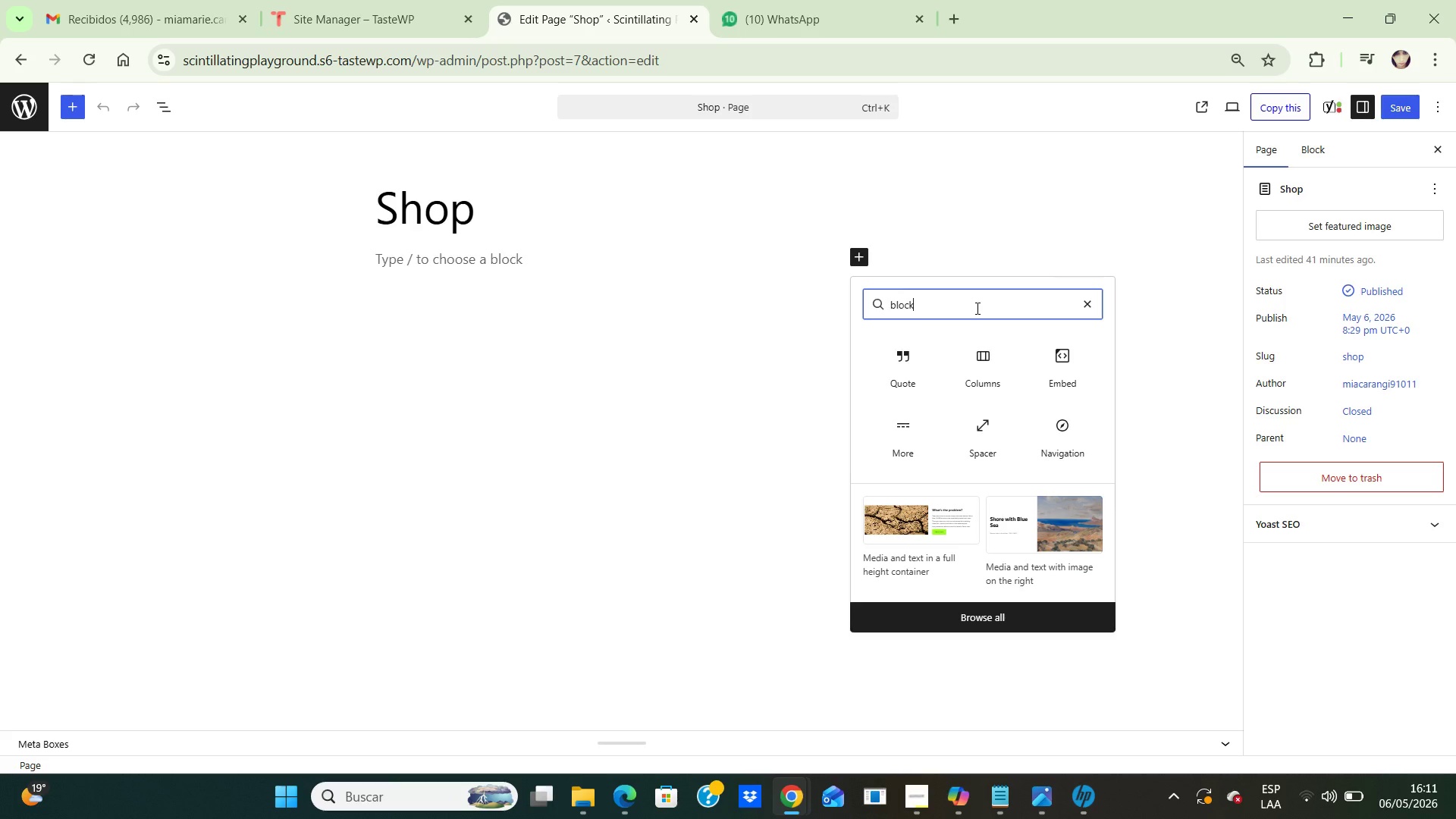 
wait(75.2)
 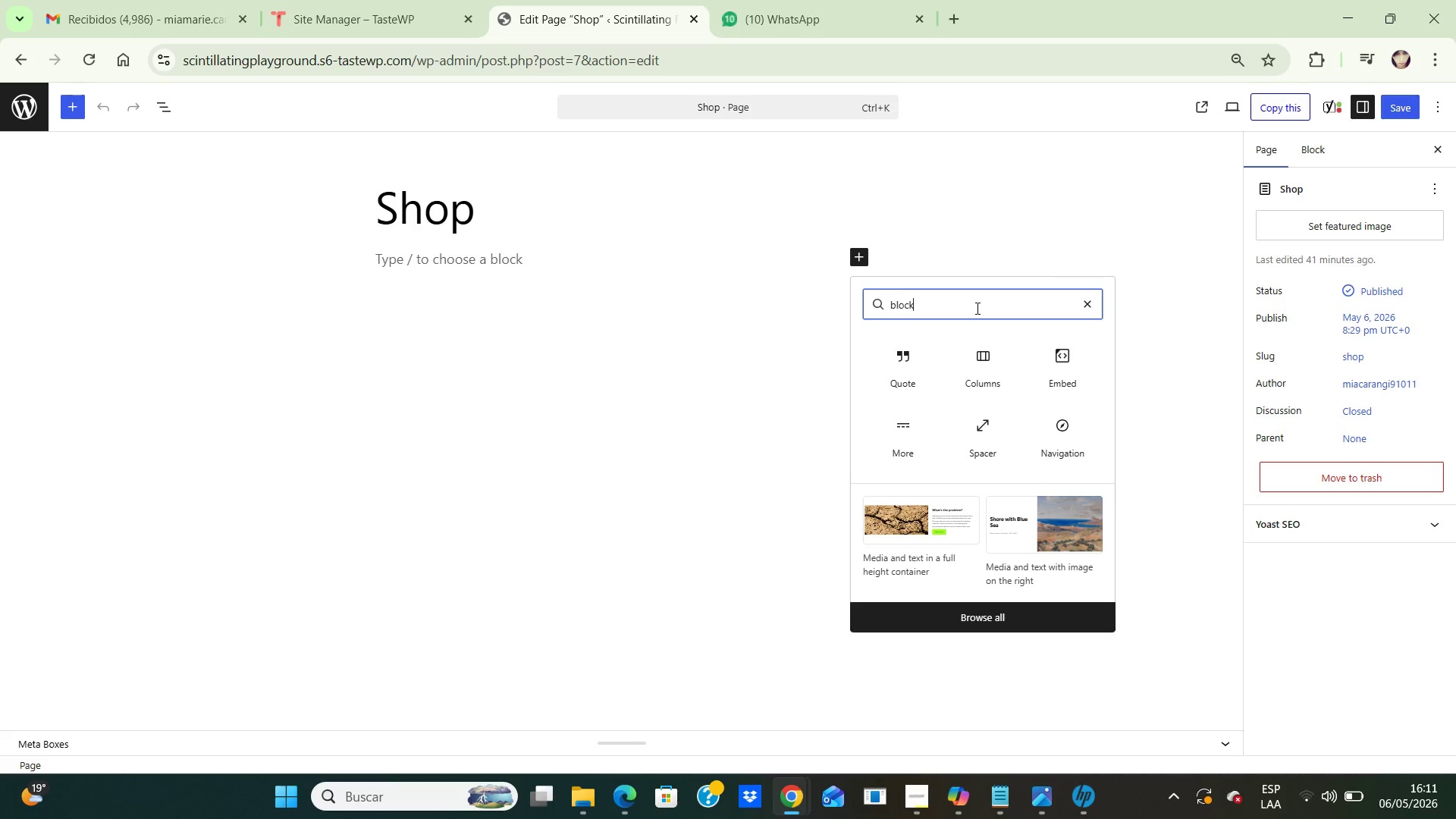 
key(Backspace)
key(Backspace)
key(Backspace)
key(Backspace)
key(Backspace)
type(filter)
 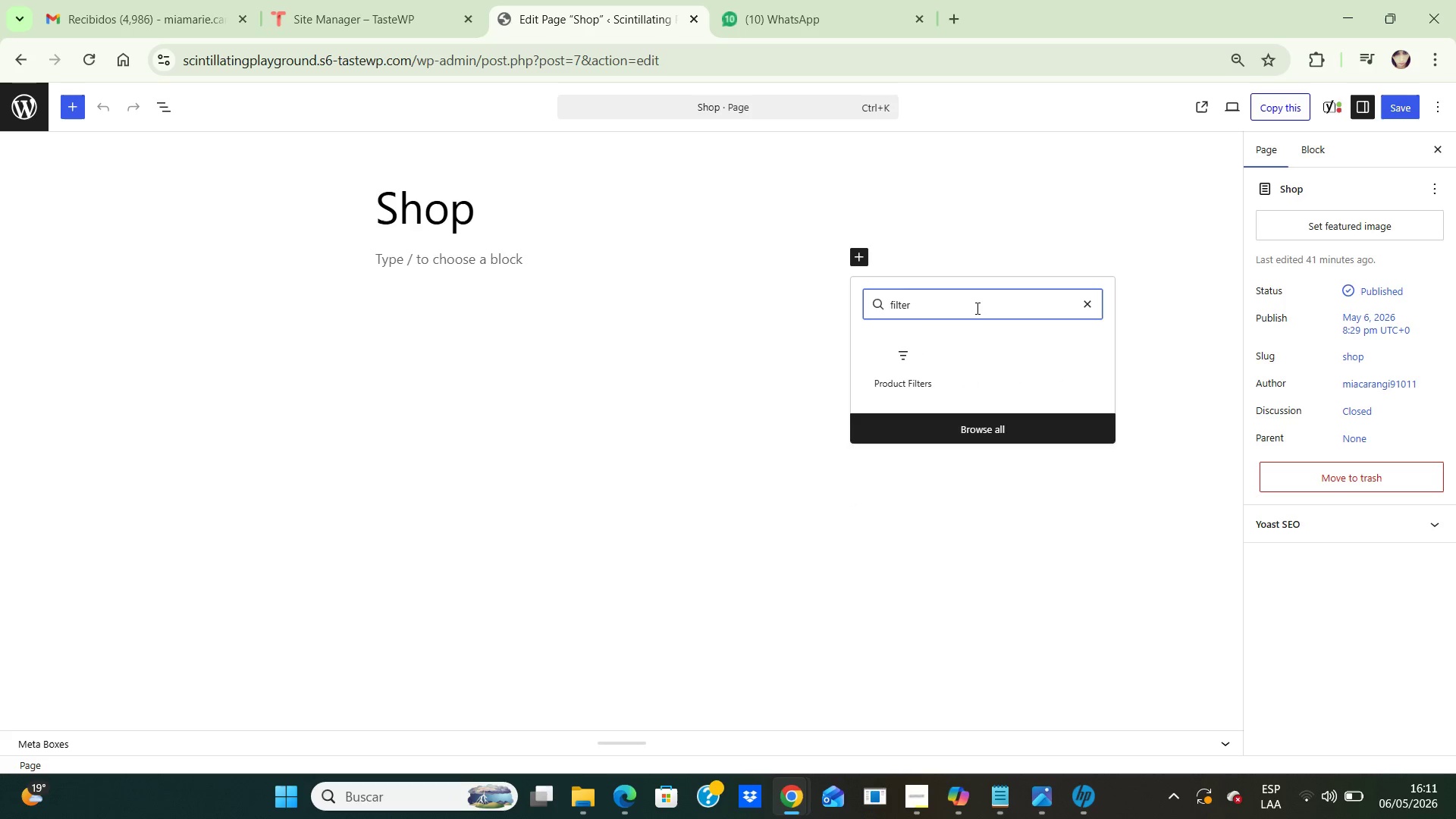 
wait(9.08)
 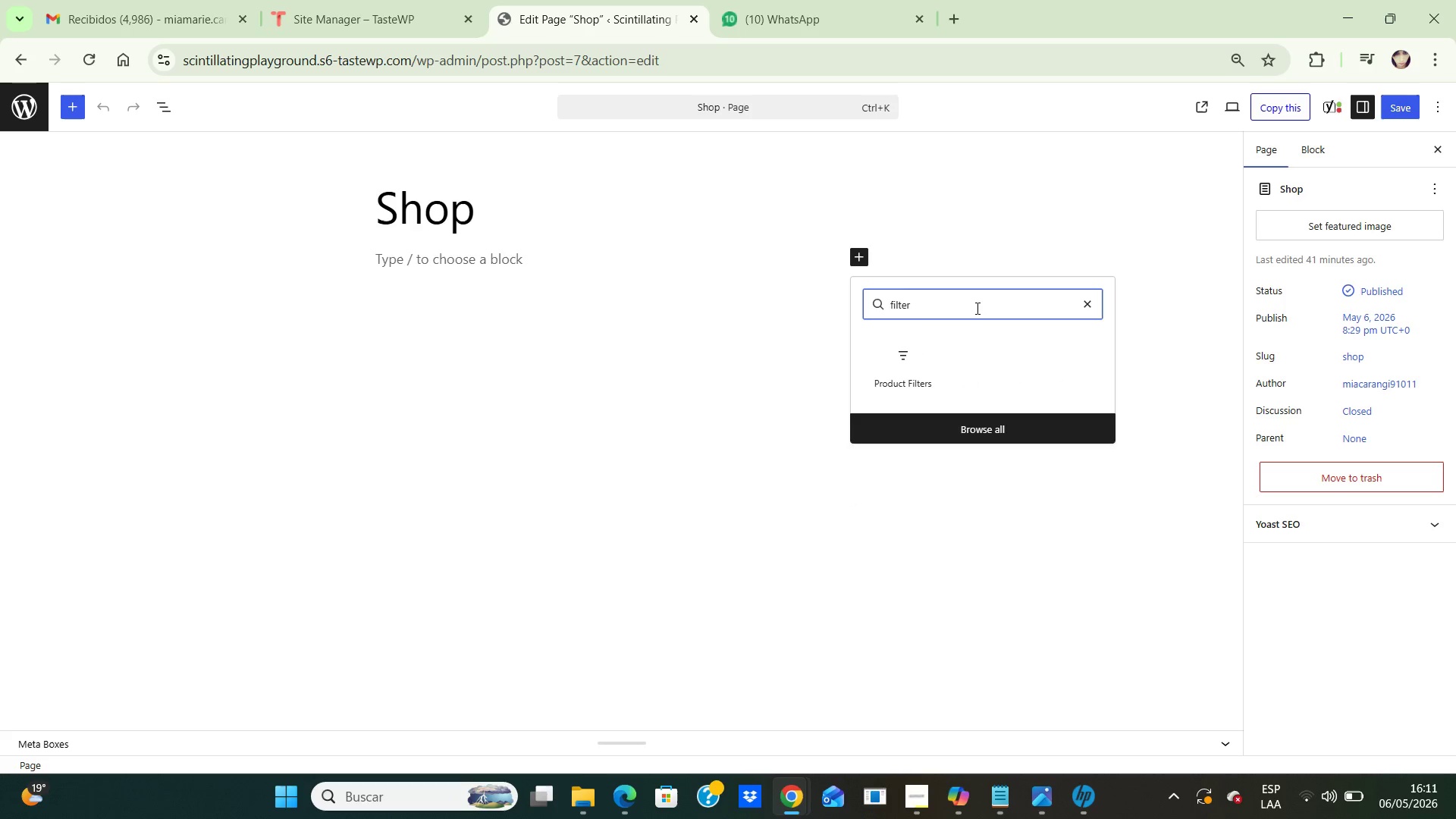 
left_click([888, 363])
 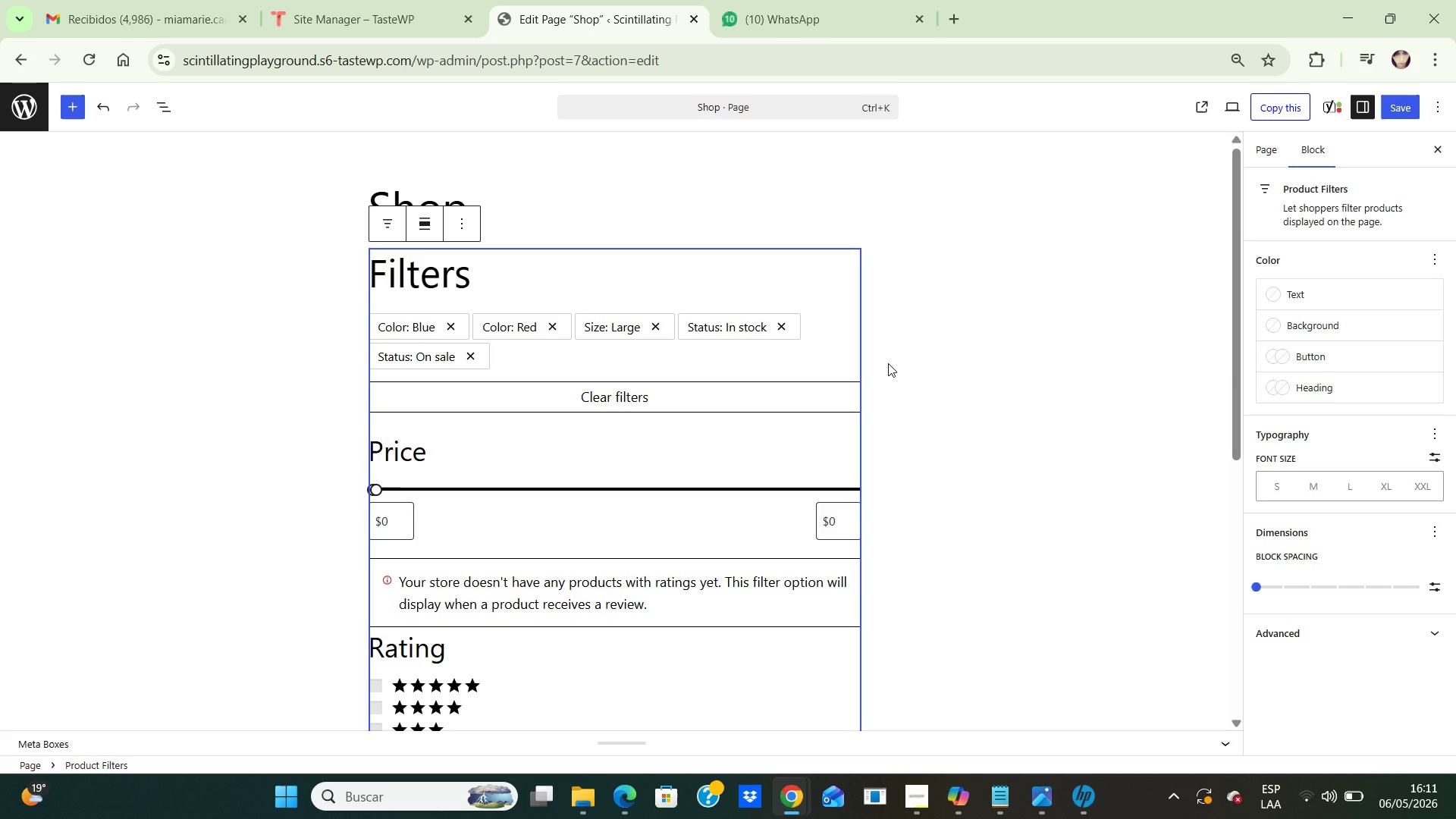 
wait(5.61)
 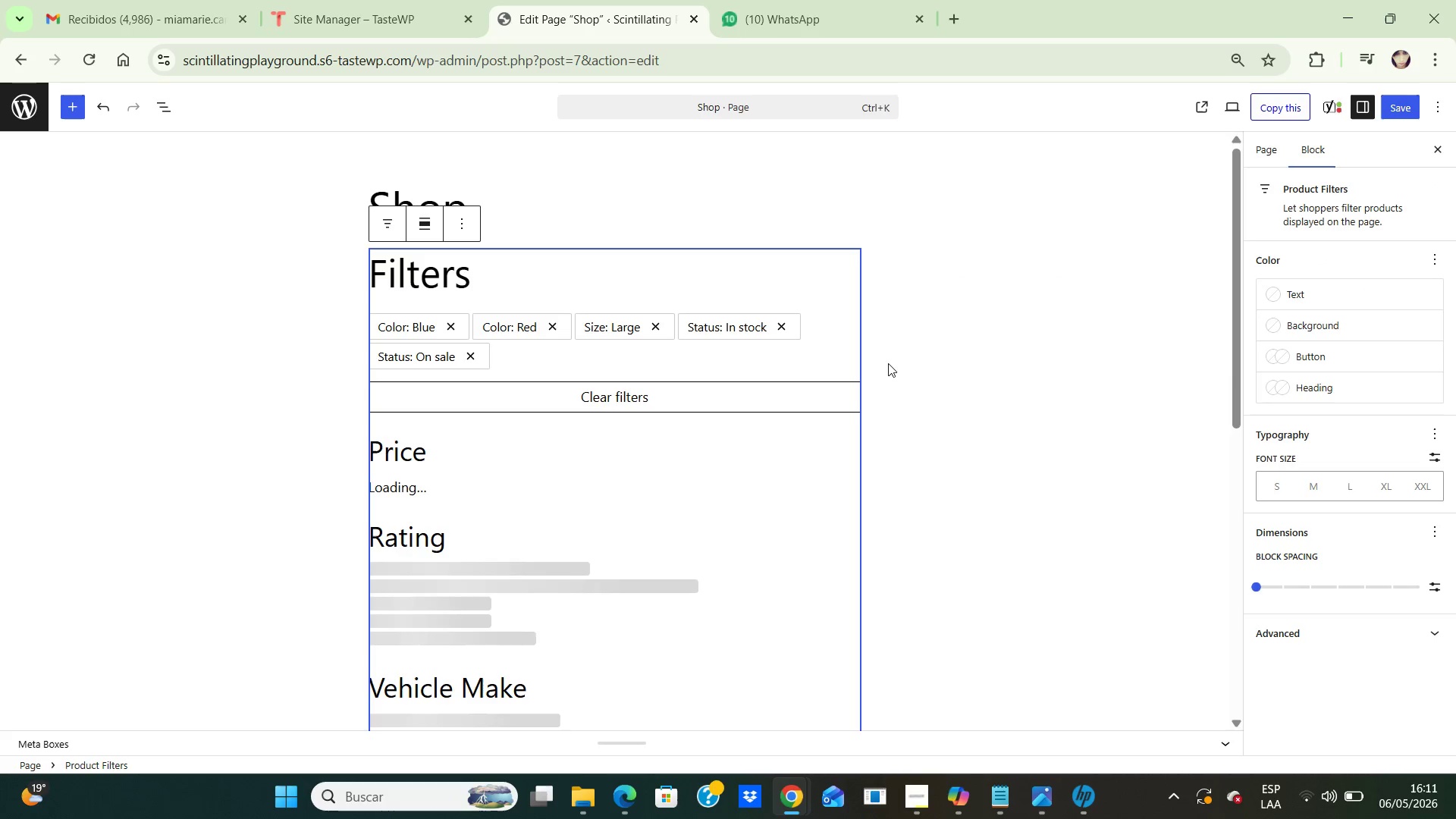 
key(ArrowDown)
 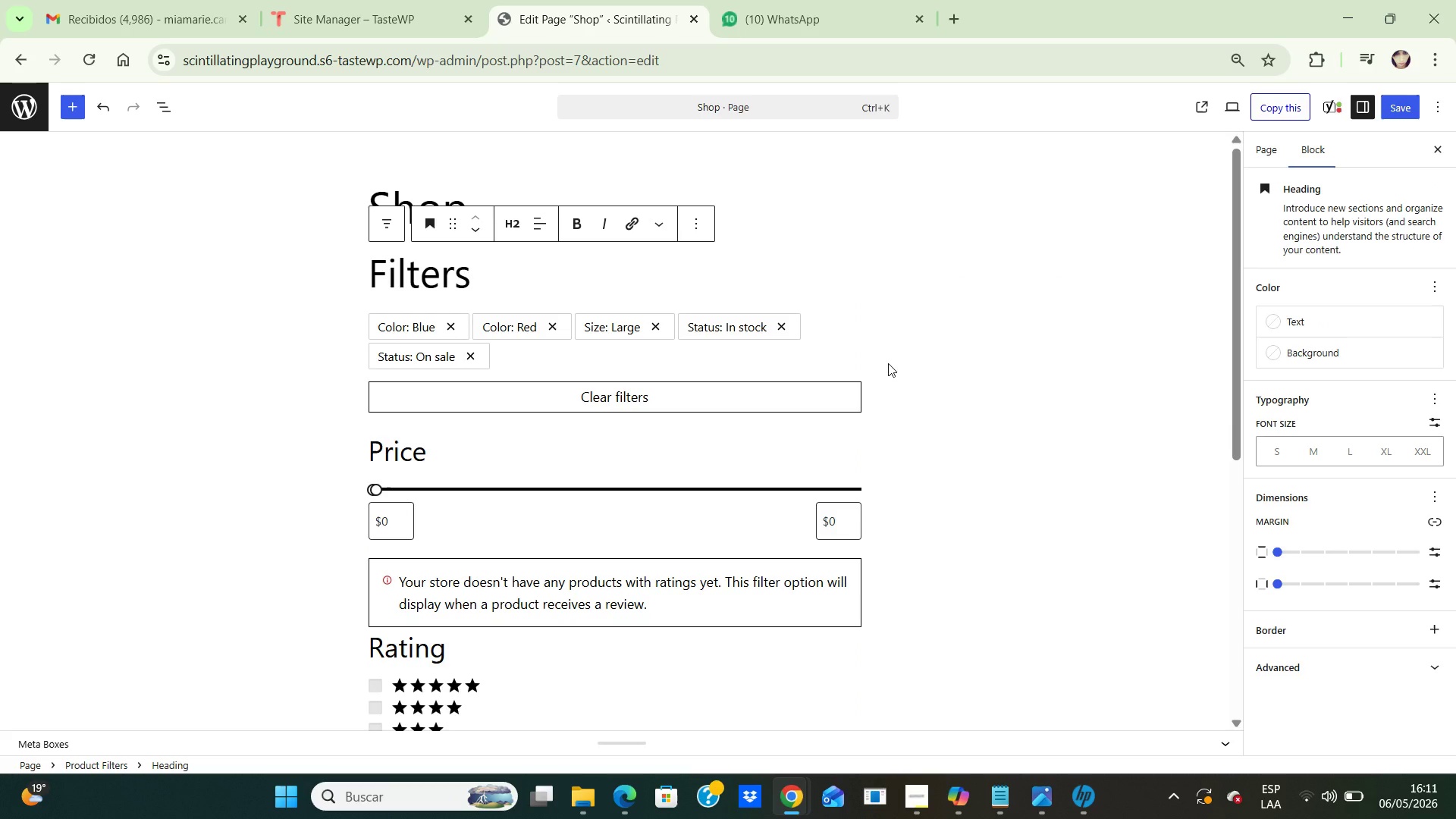 
key(ArrowDown)
 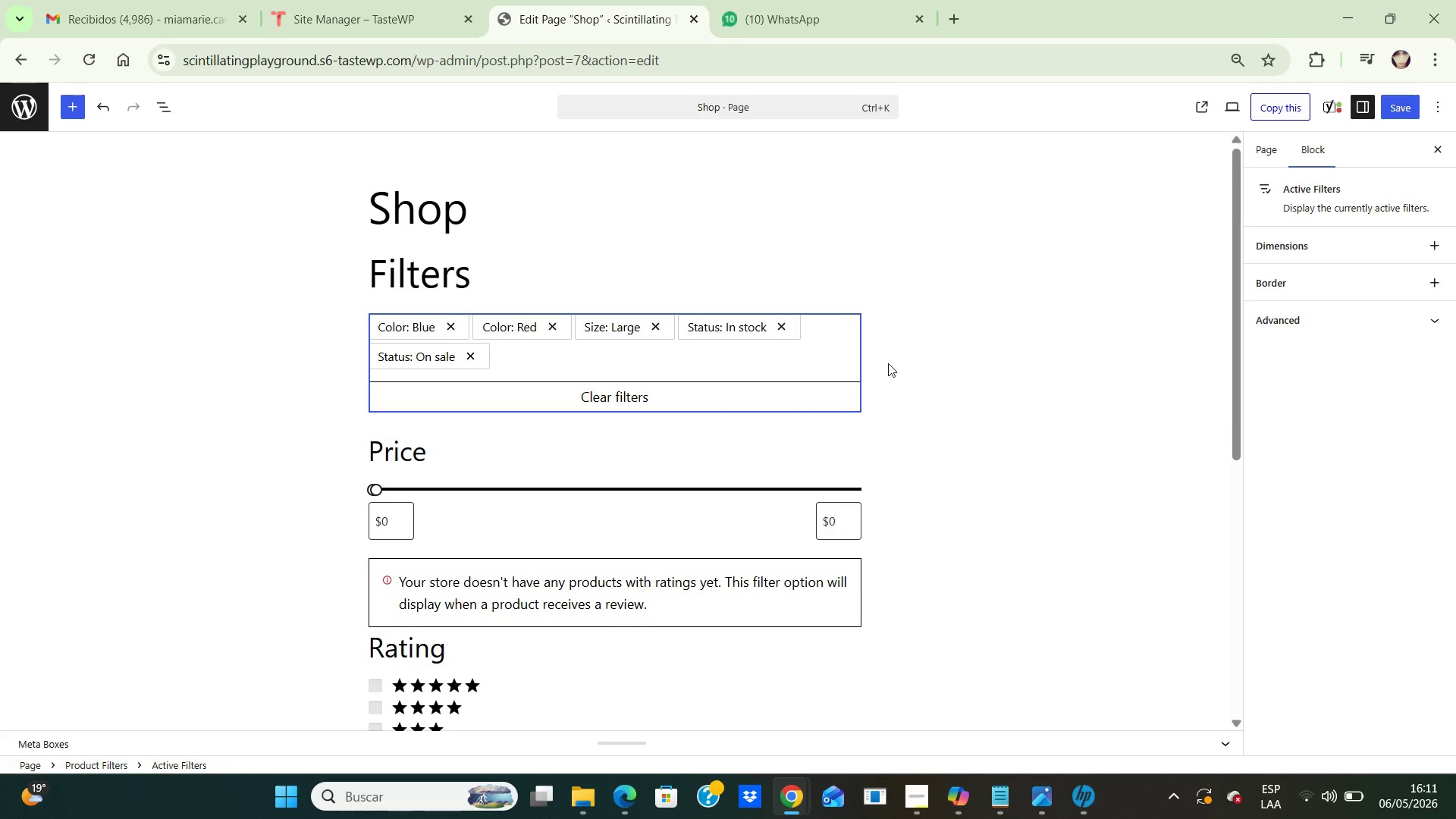 
key(ArrowDown)
 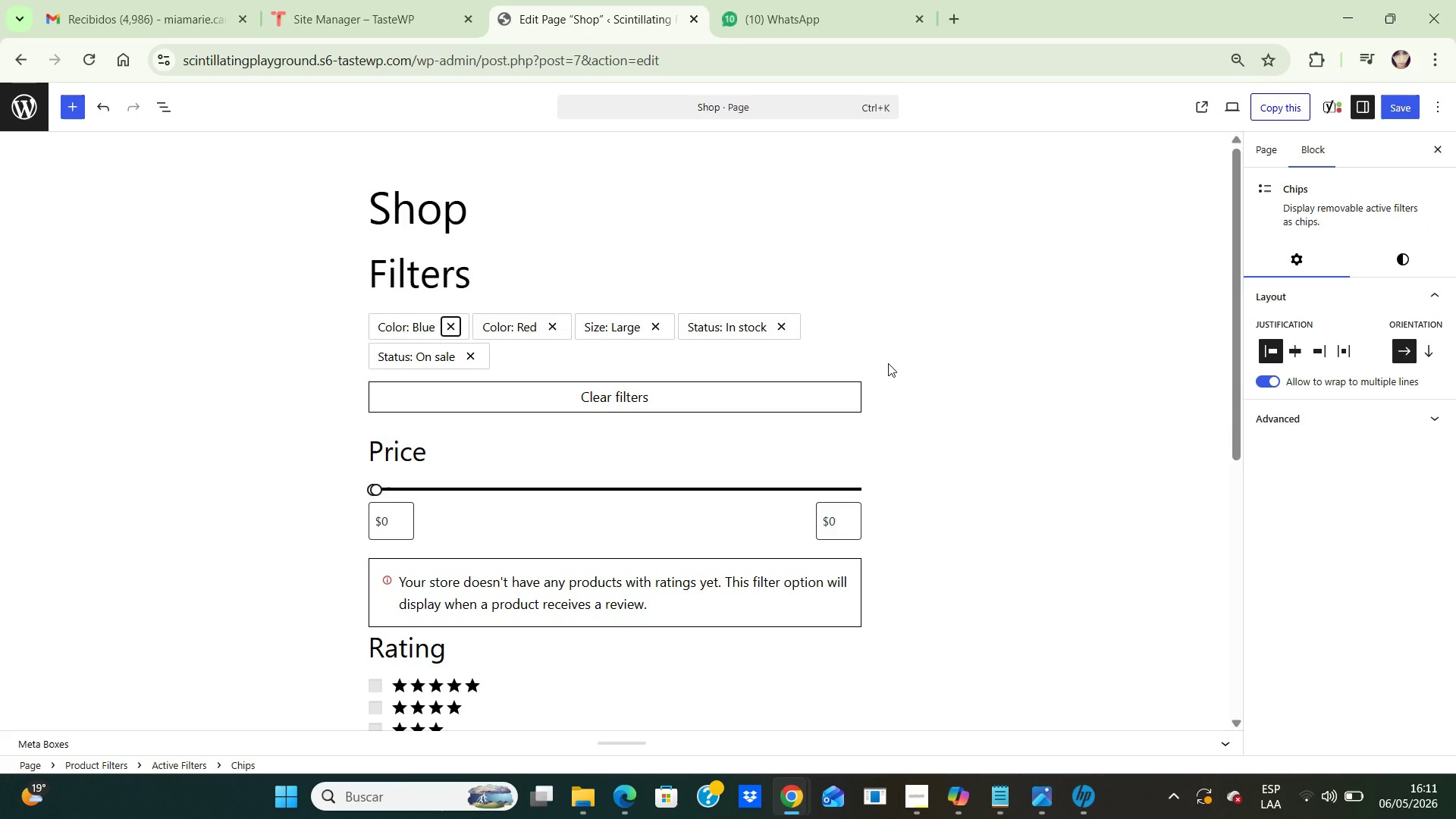 
key(ArrowDown)
 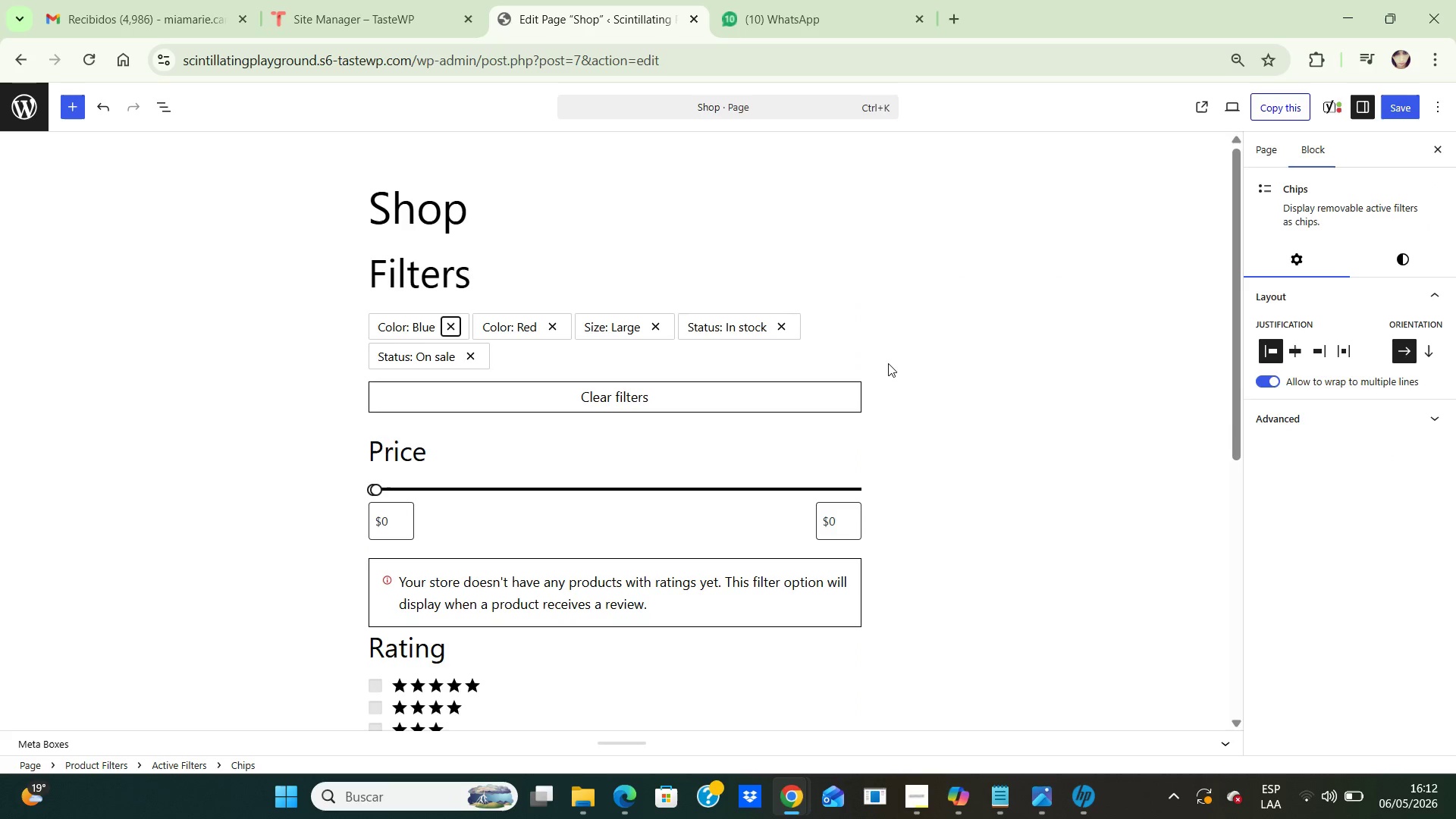 
key(ArrowUp)
 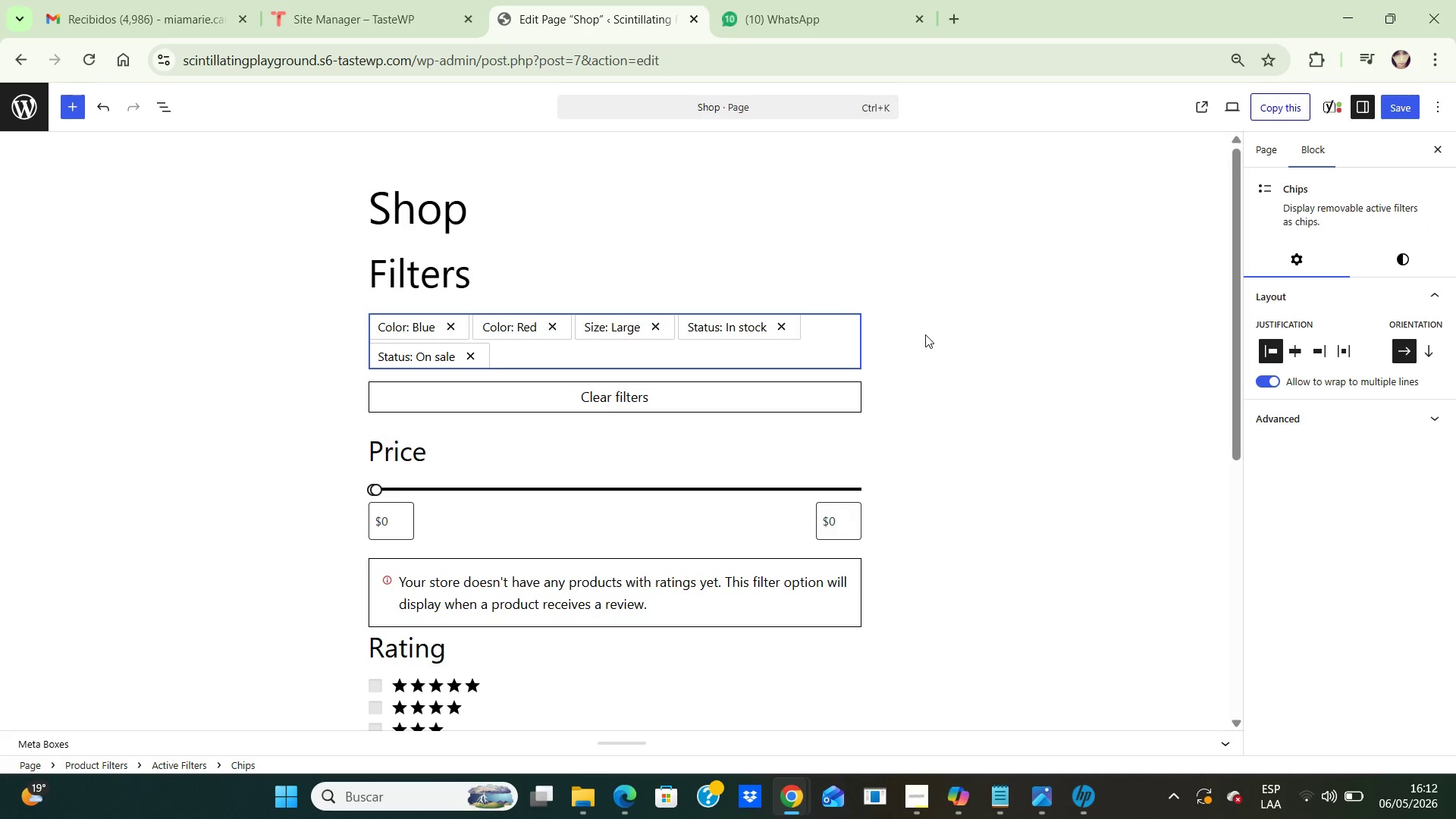 
wait(6.3)
 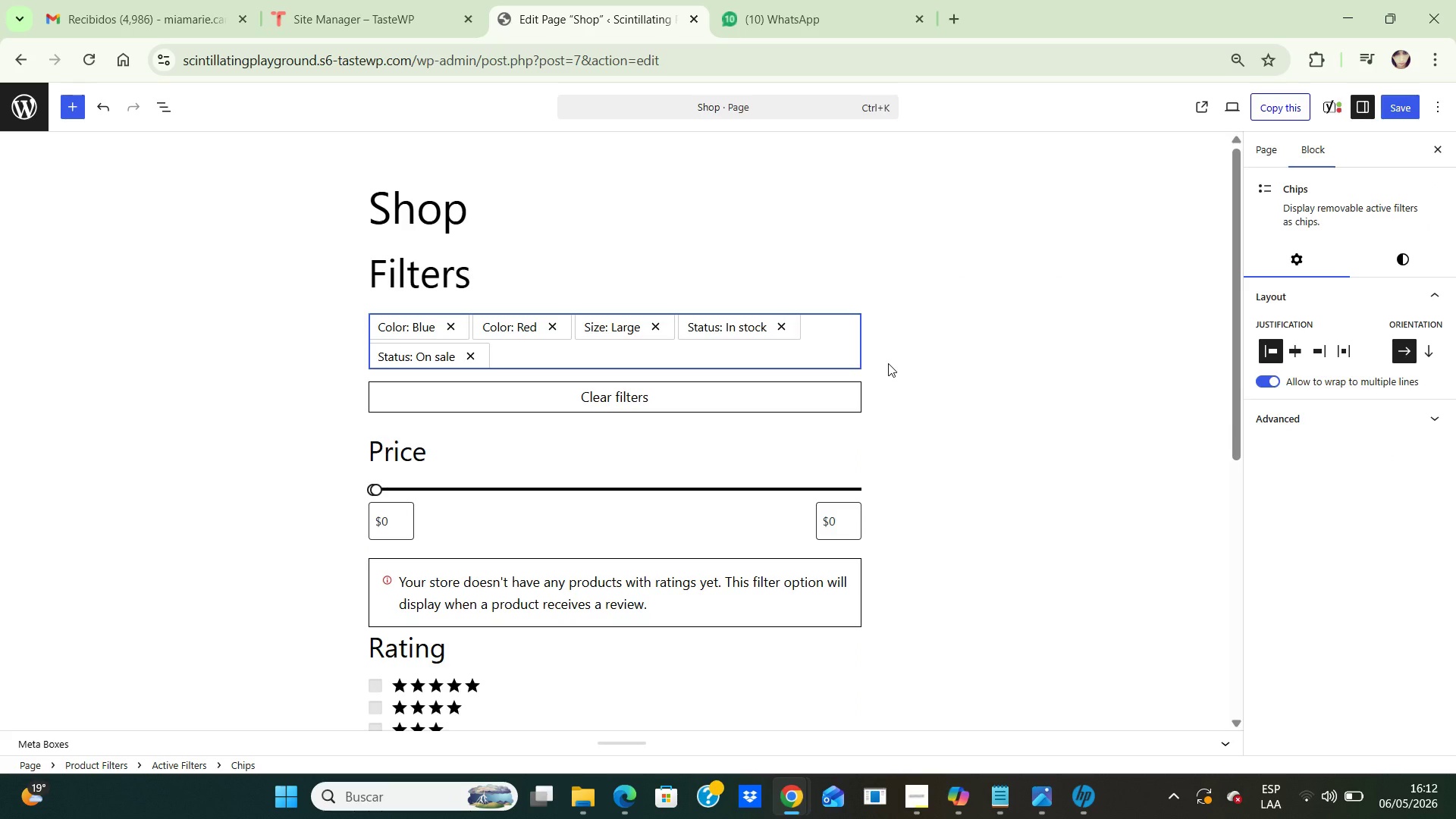 
left_click_drag(start_coordinate=[1234, 312], to_coordinate=[1213, 369])
 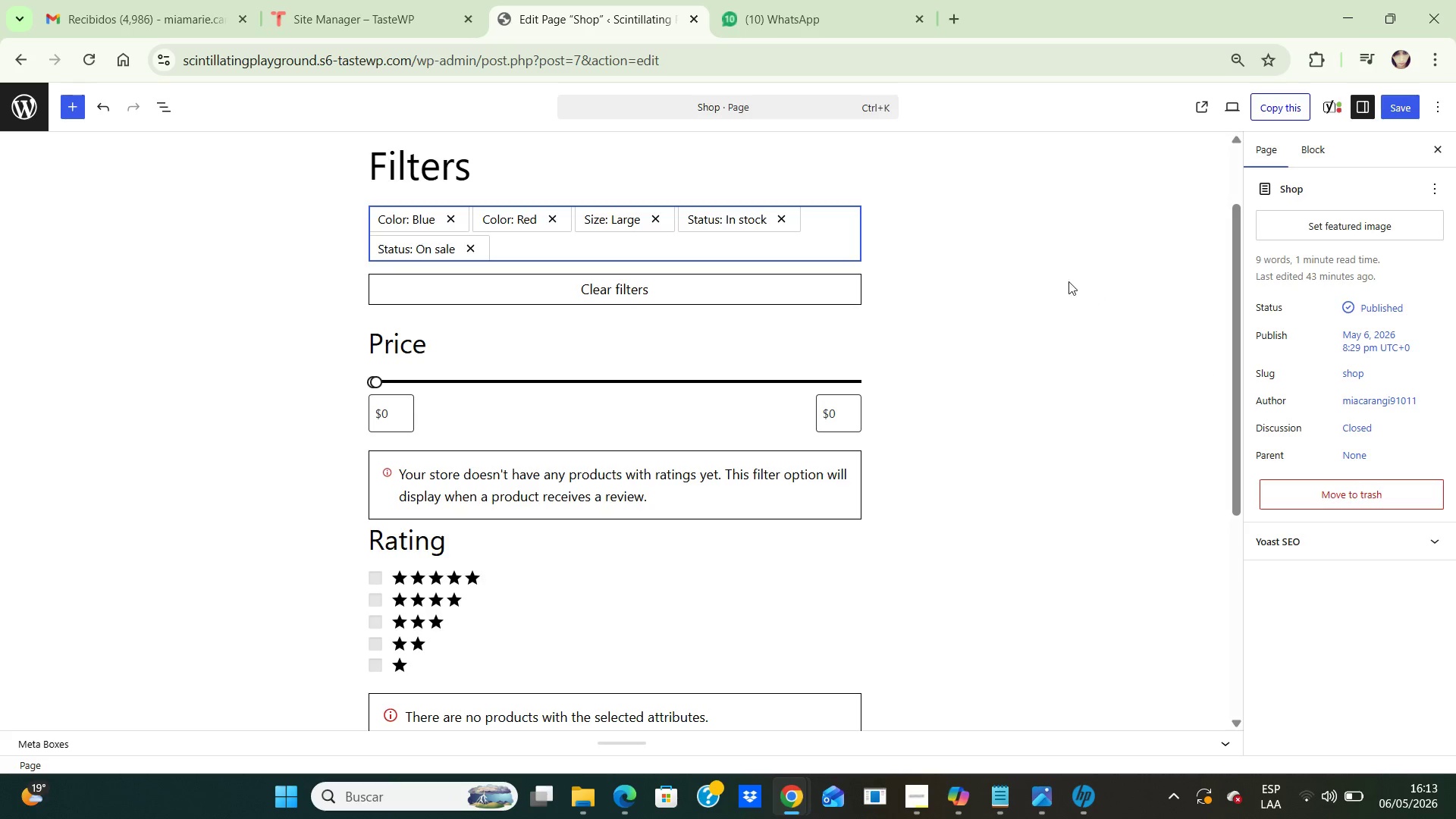 
wait(59.62)
 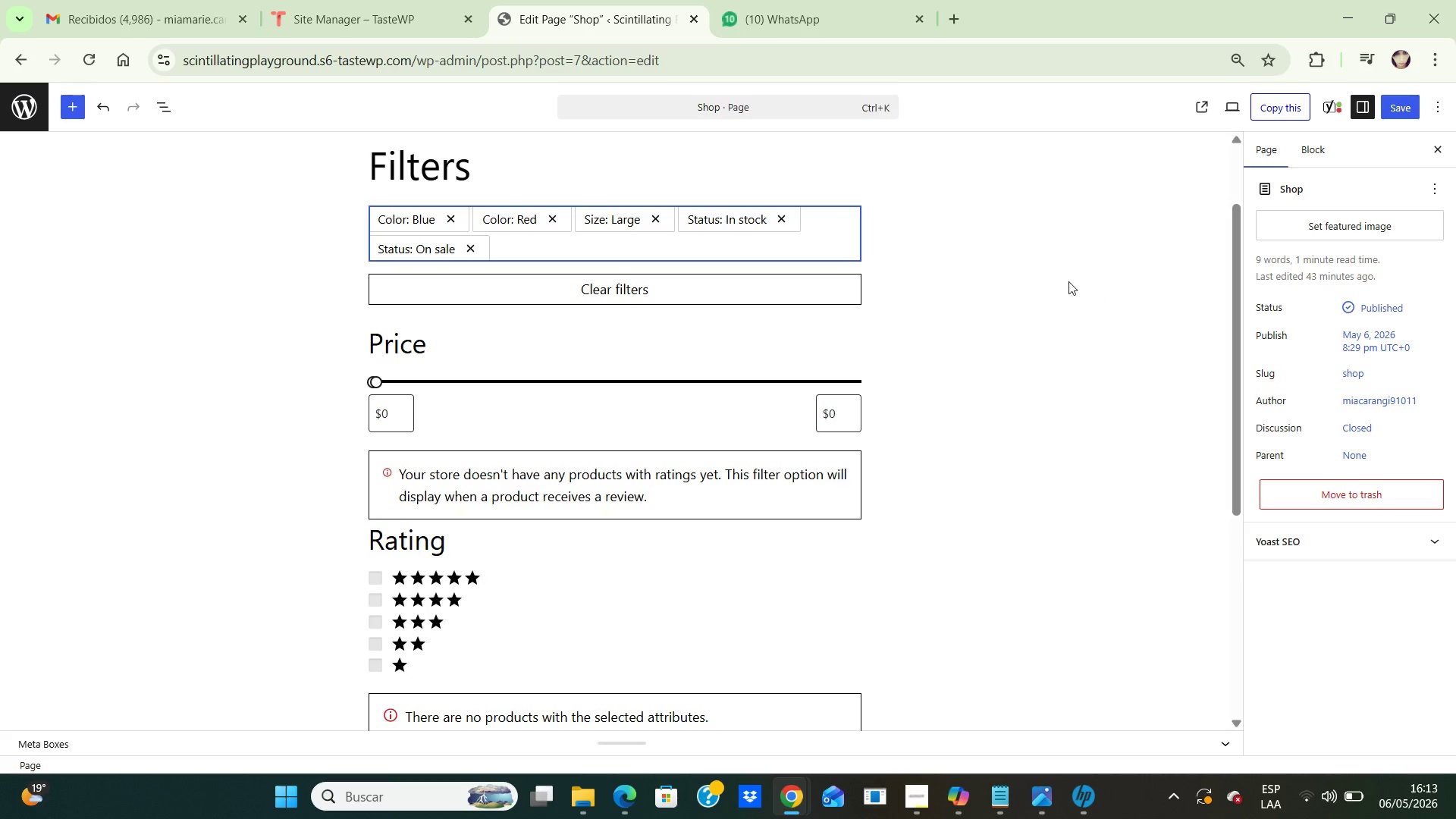 
left_click([422, 221])
 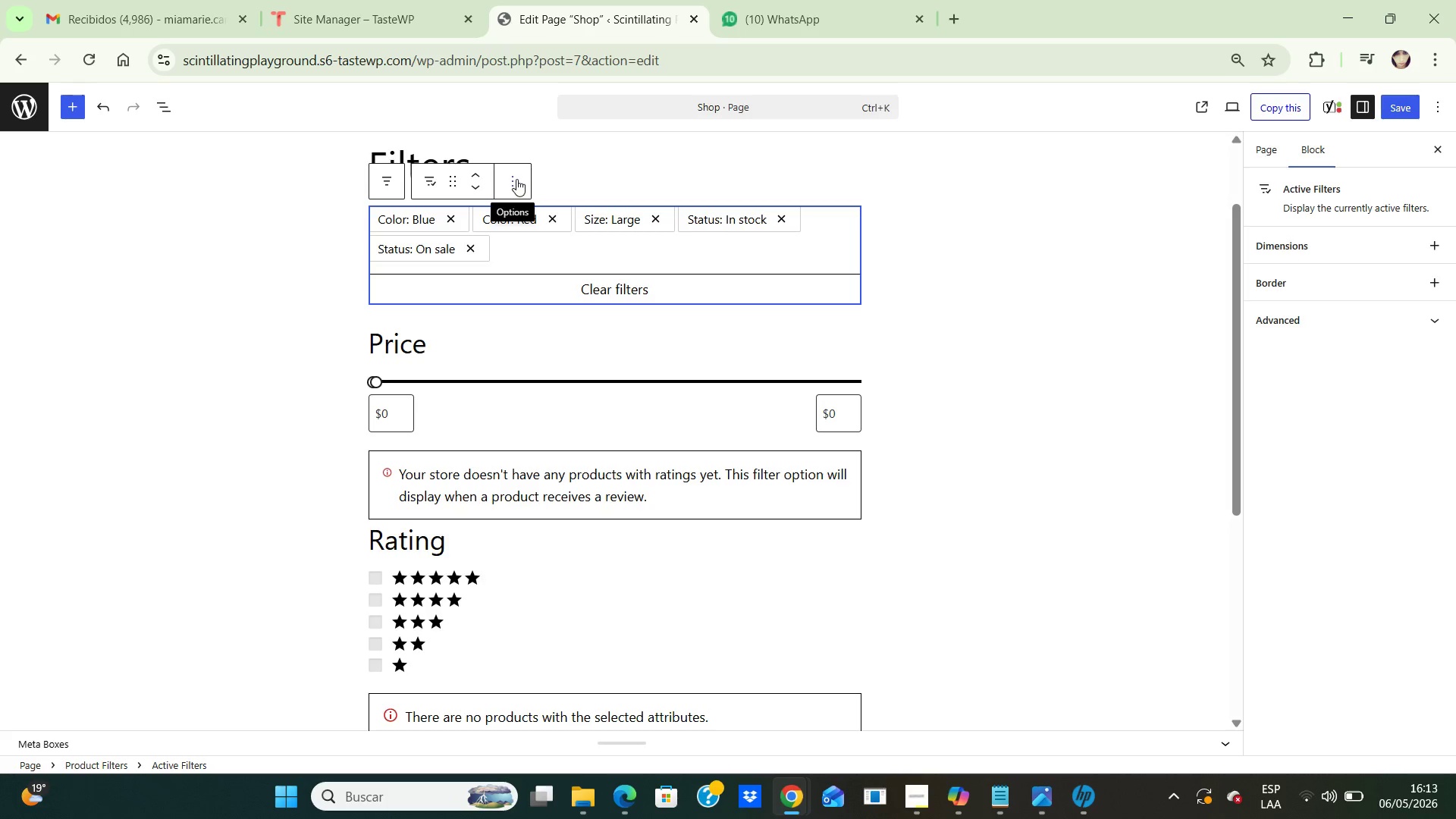 
wait(7.7)
 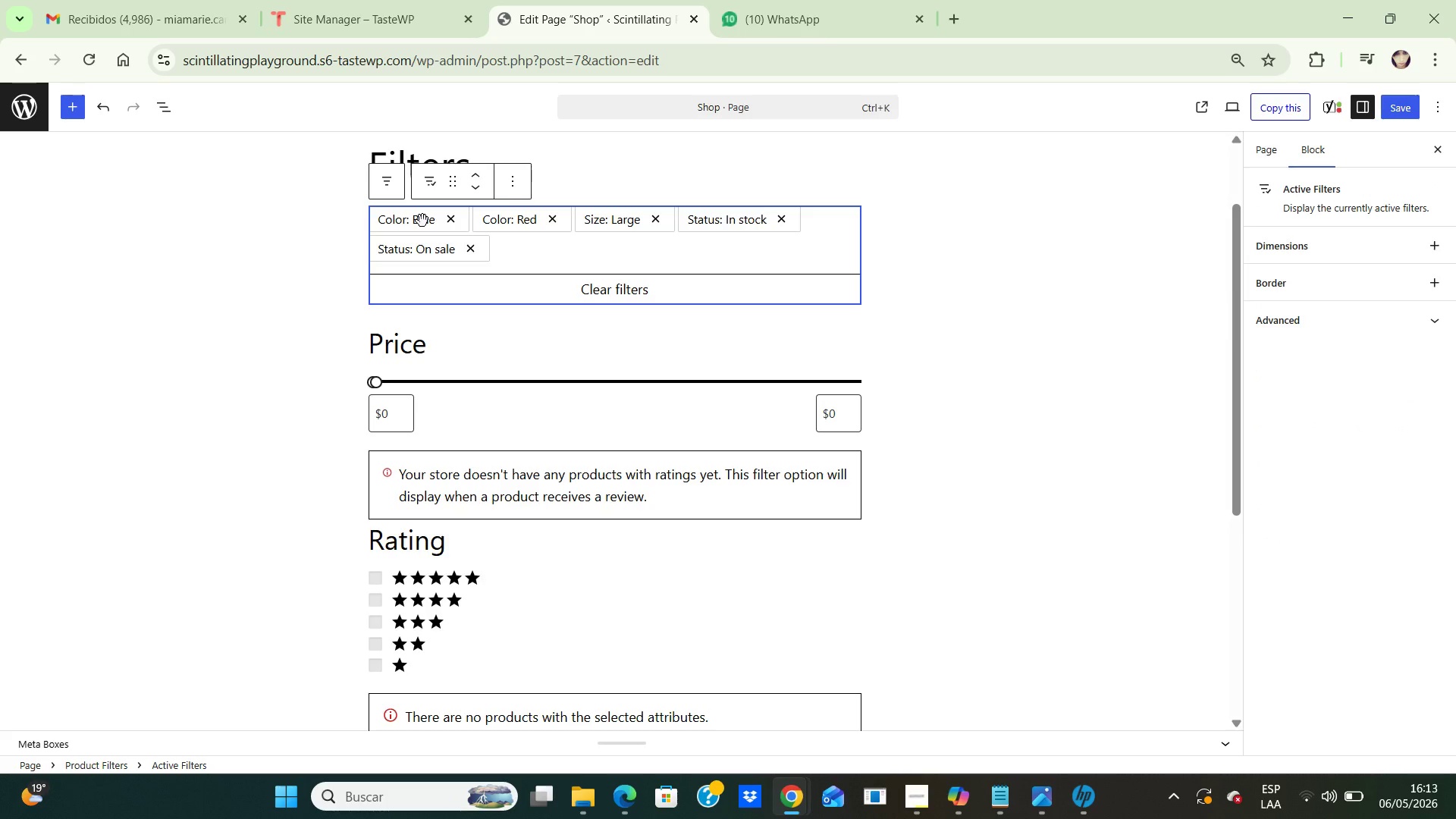 
left_click([520, 177])
 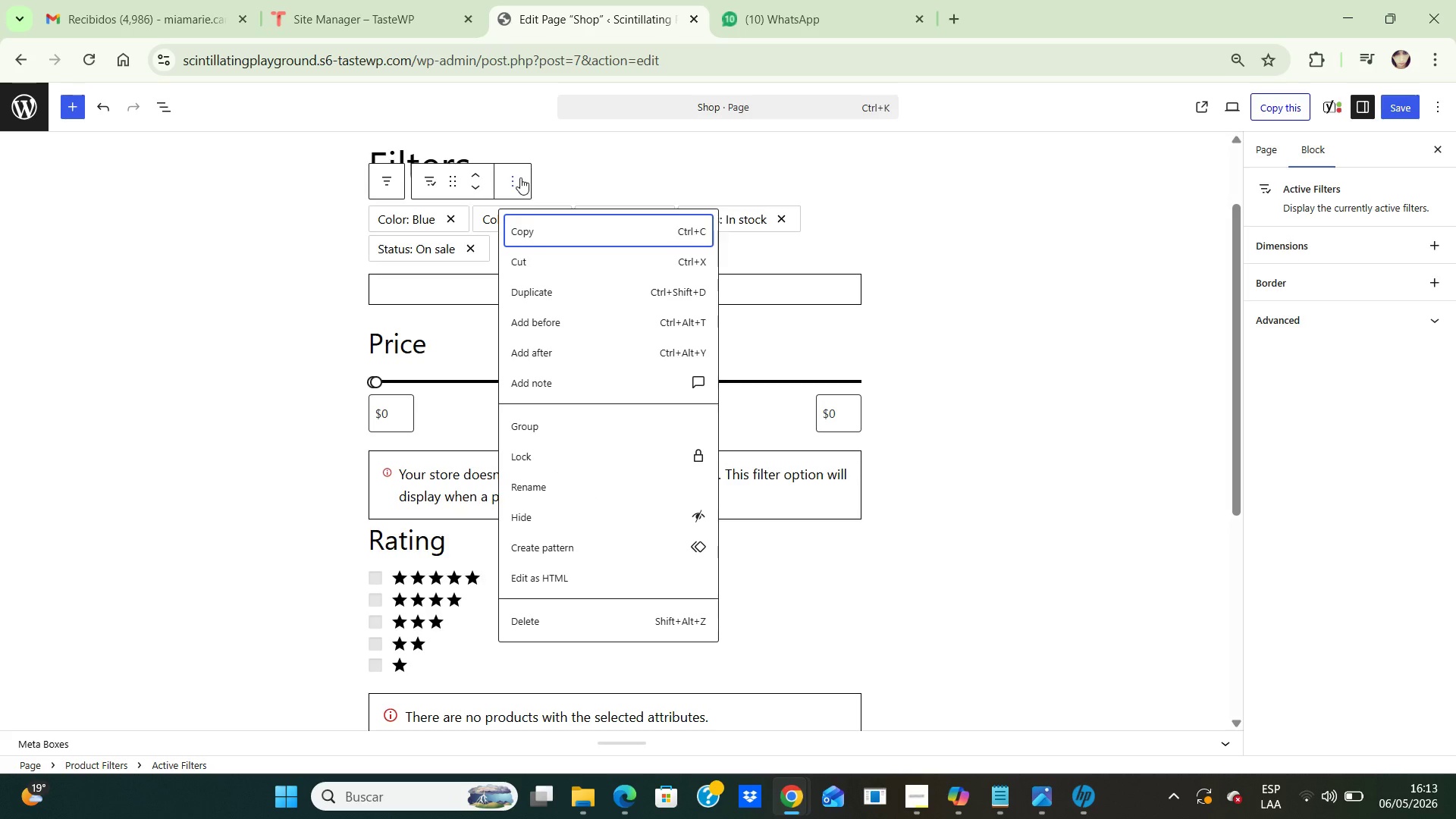 
wait(8.62)
 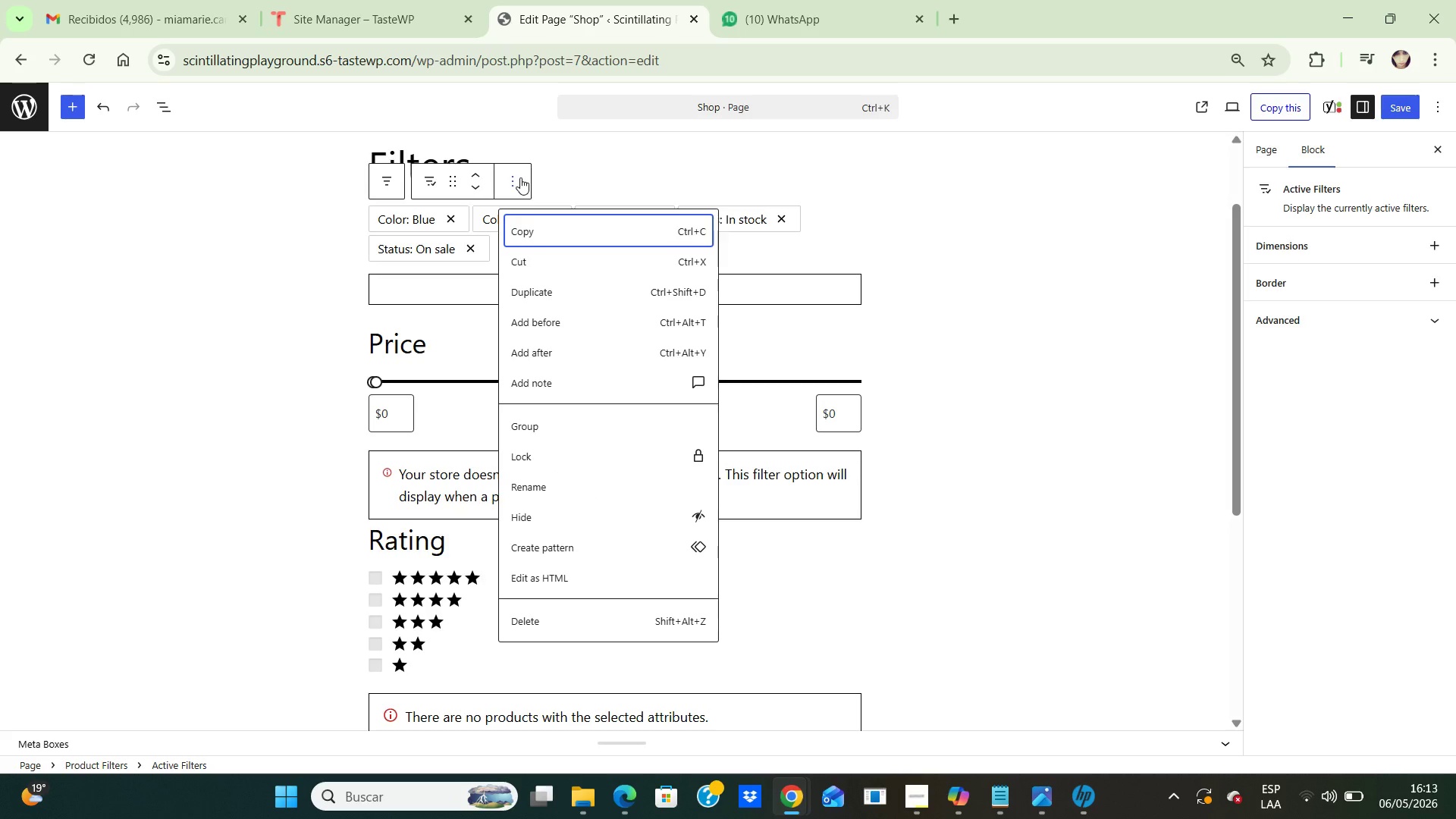 
left_click([520, 177])
 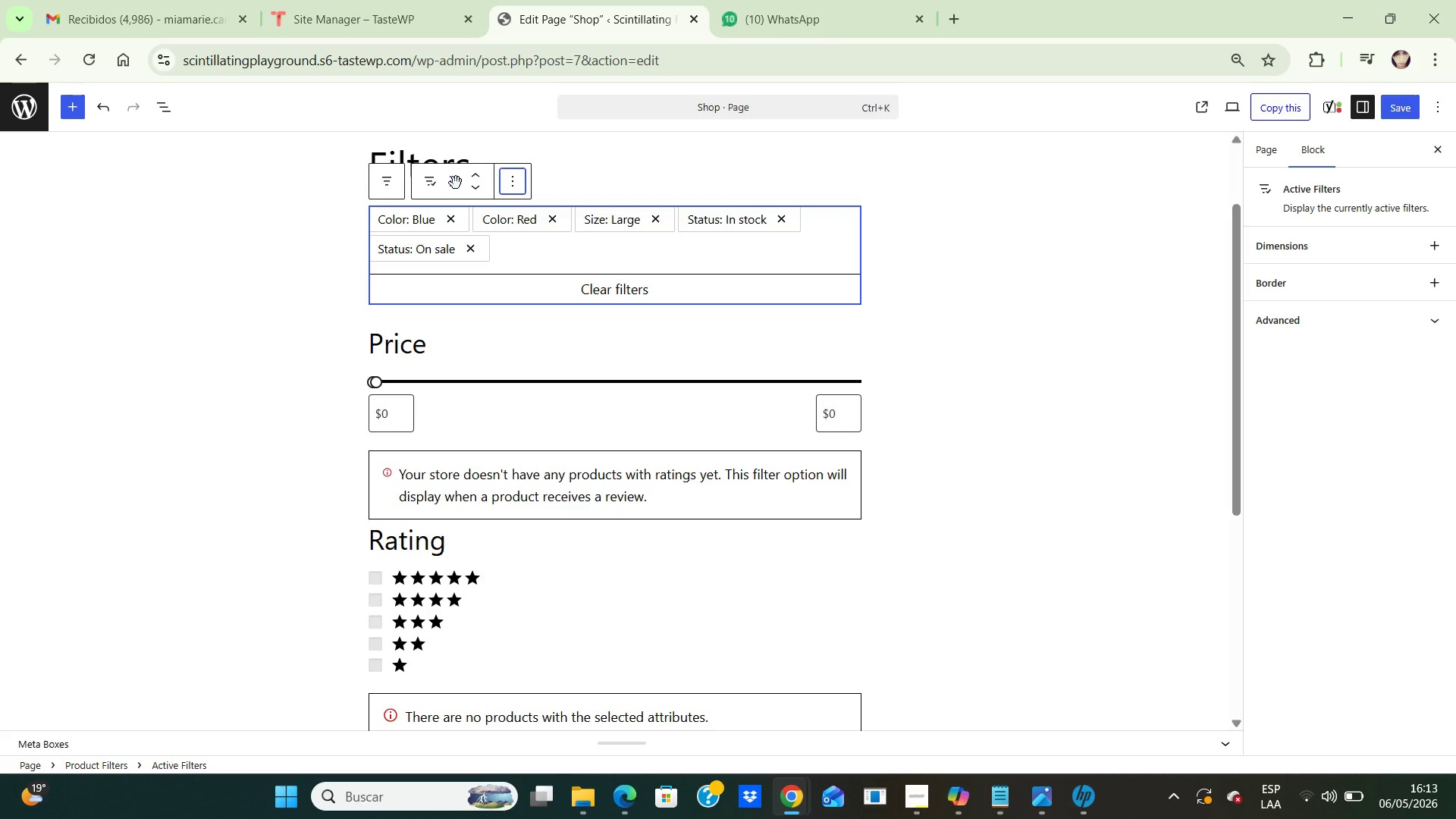 
left_click([456, 183])
 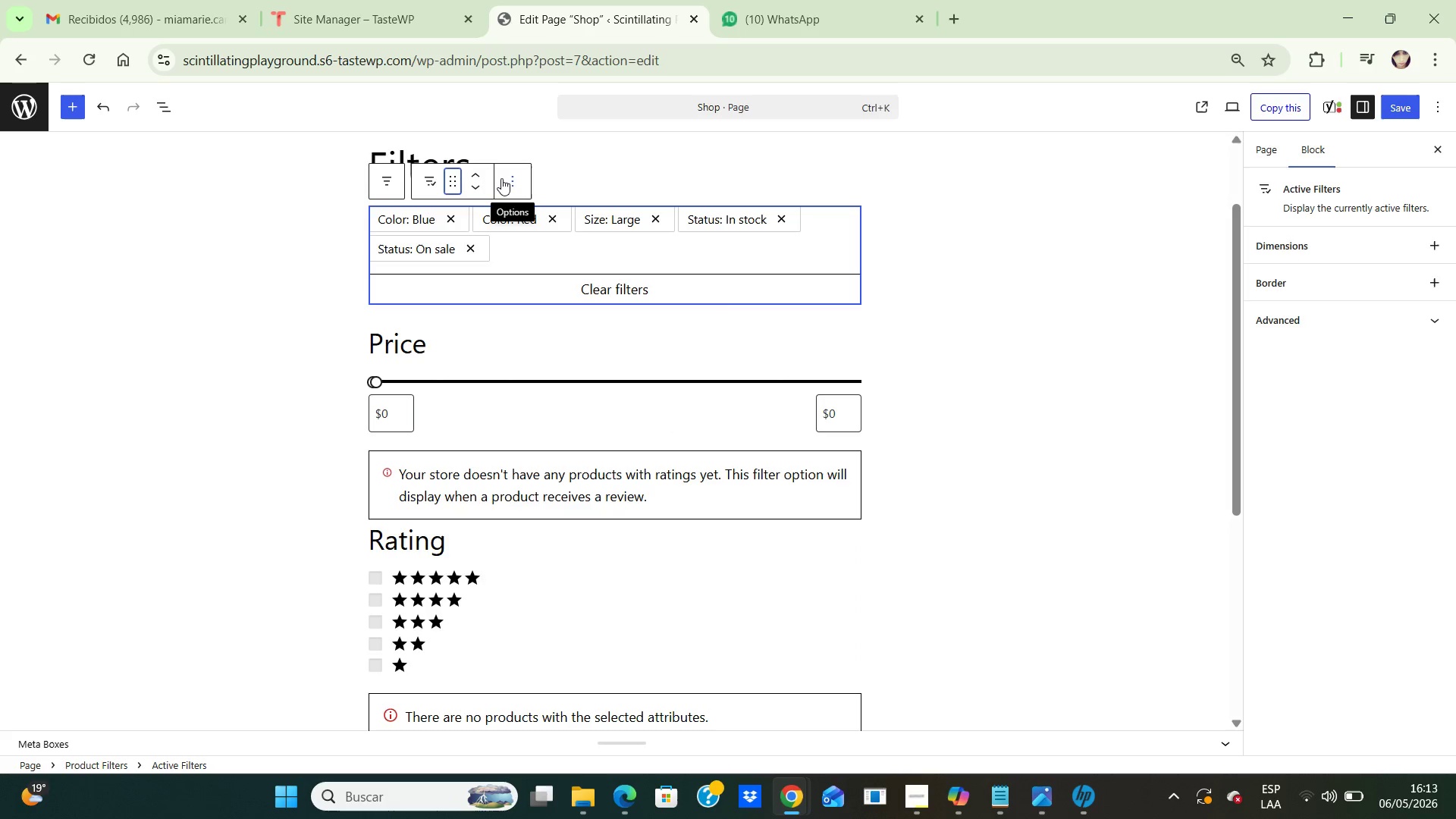 
left_click([504, 179])
 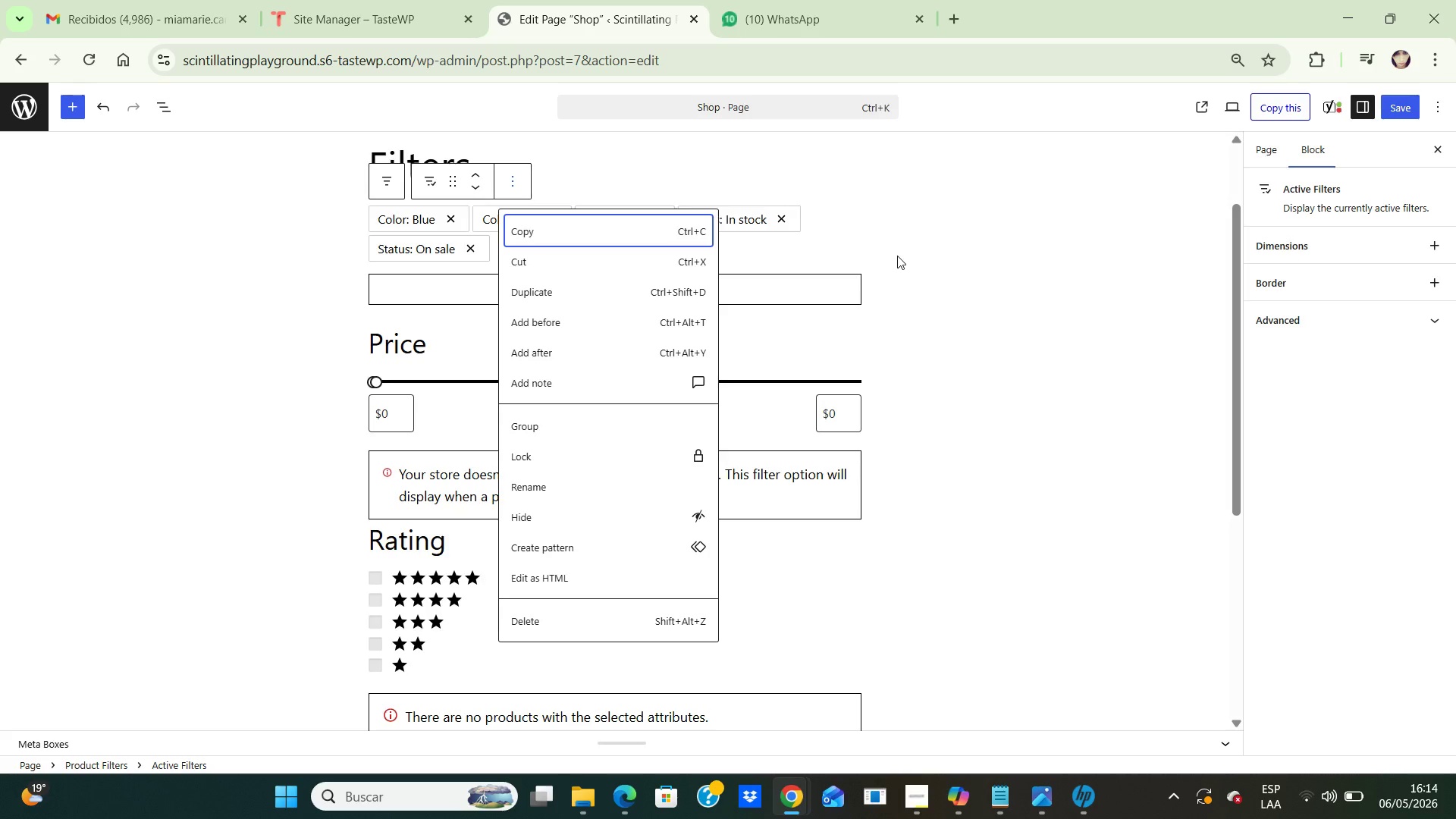 
wait(52.2)
 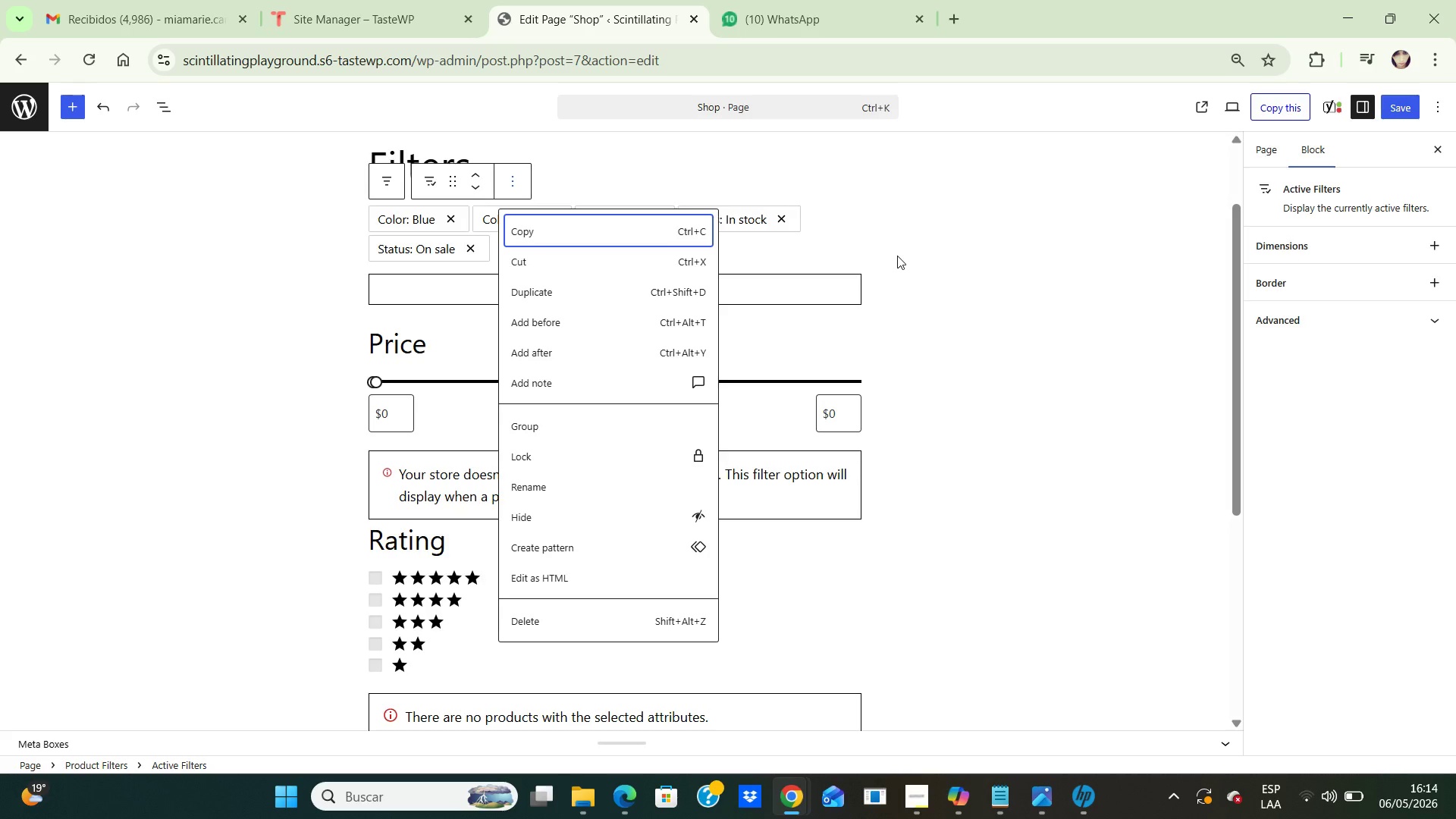 
left_click([918, 277])
 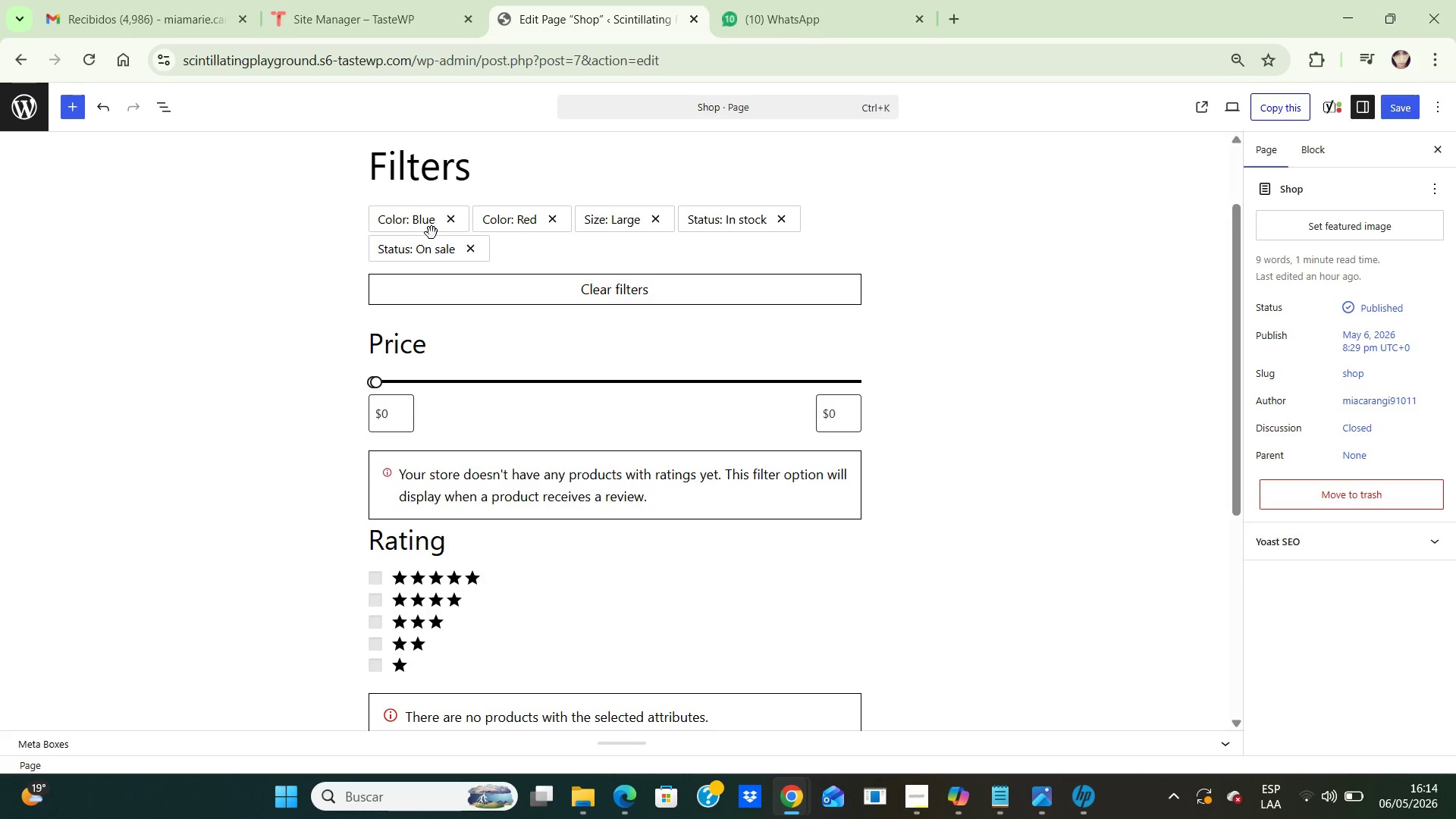 
wait(8.17)
 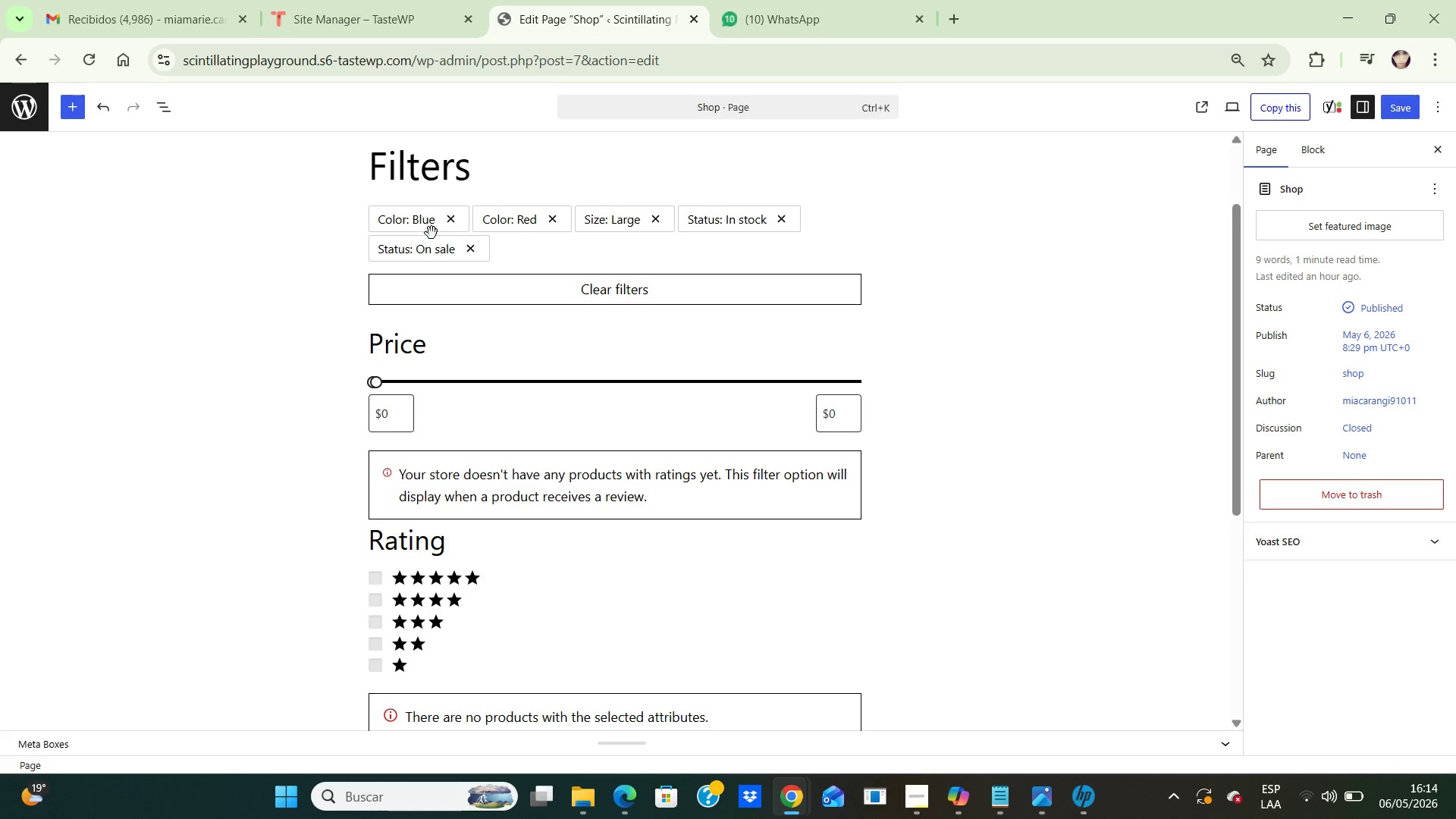 
double_click([425, 225])
 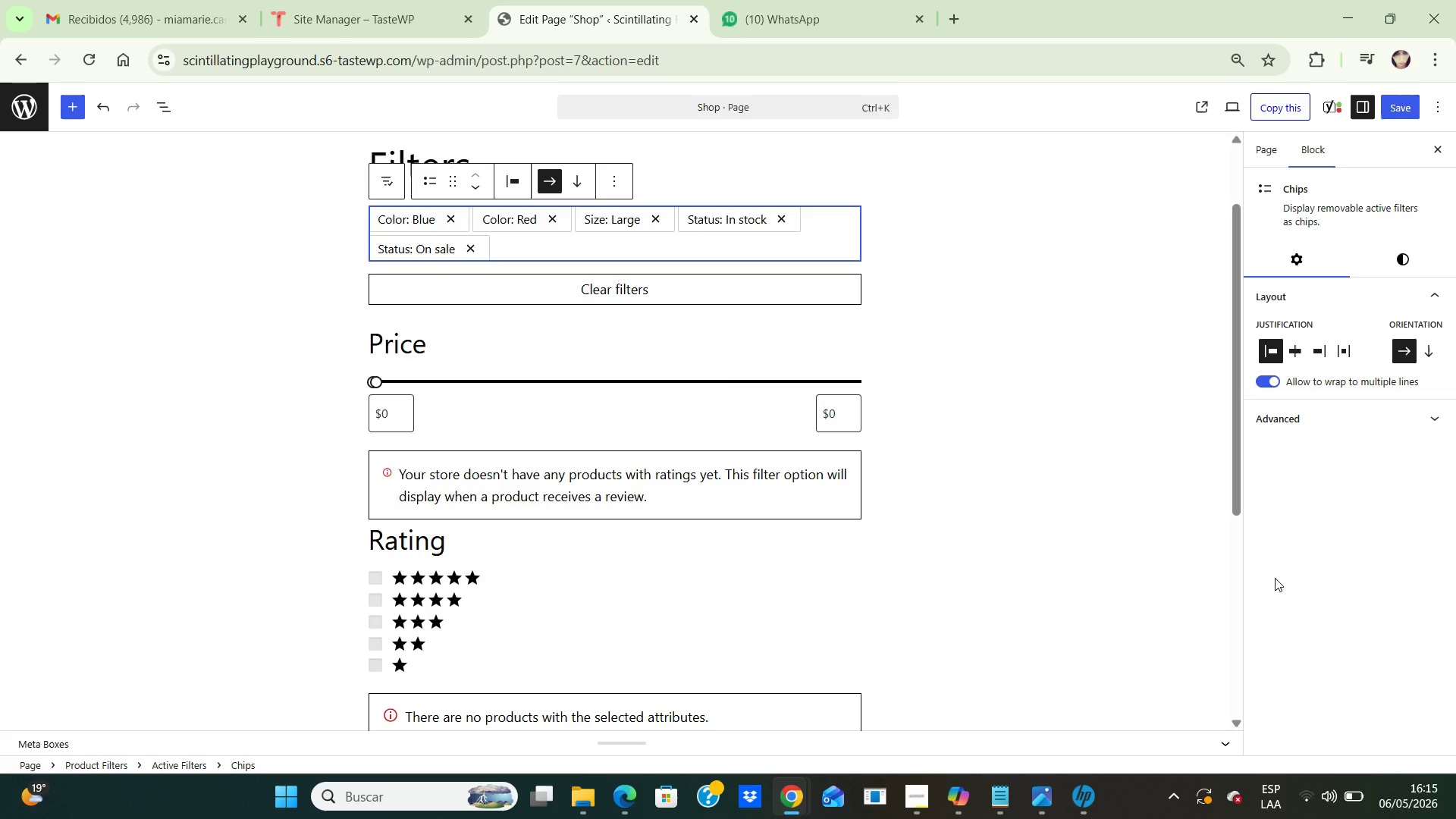 
wait(73.72)
 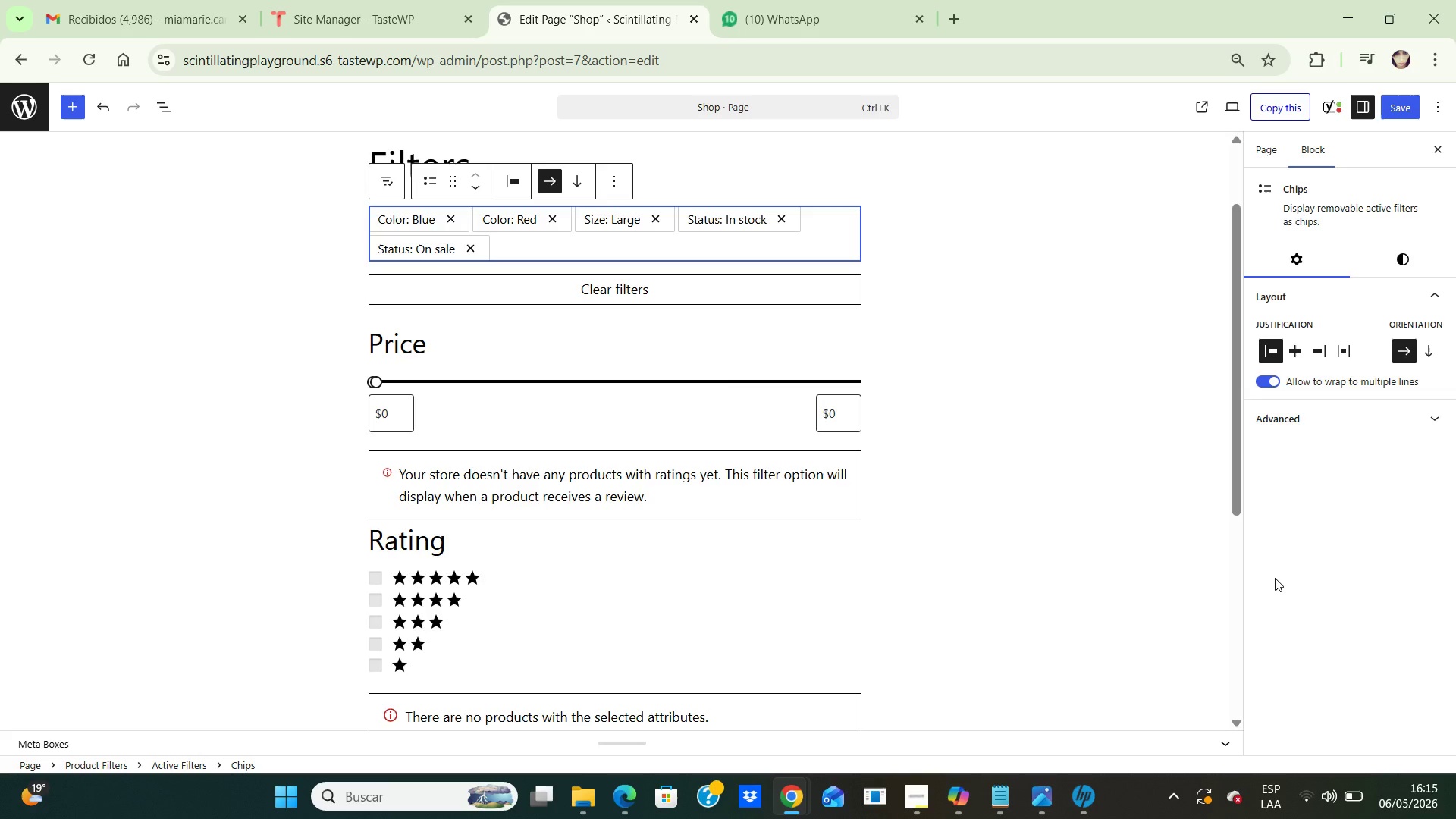 
left_click([1439, 112])
 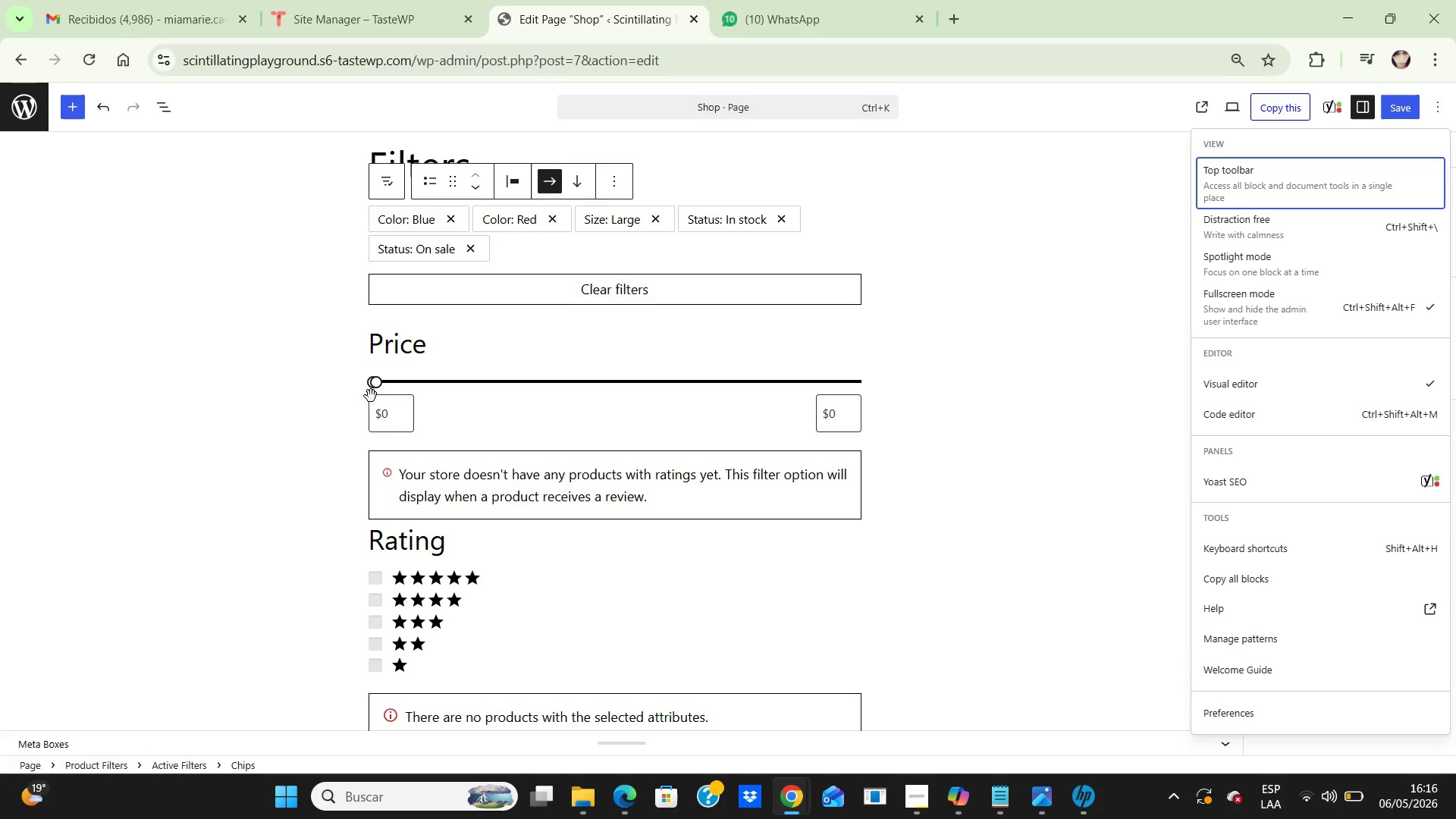 
wait(56.61)
 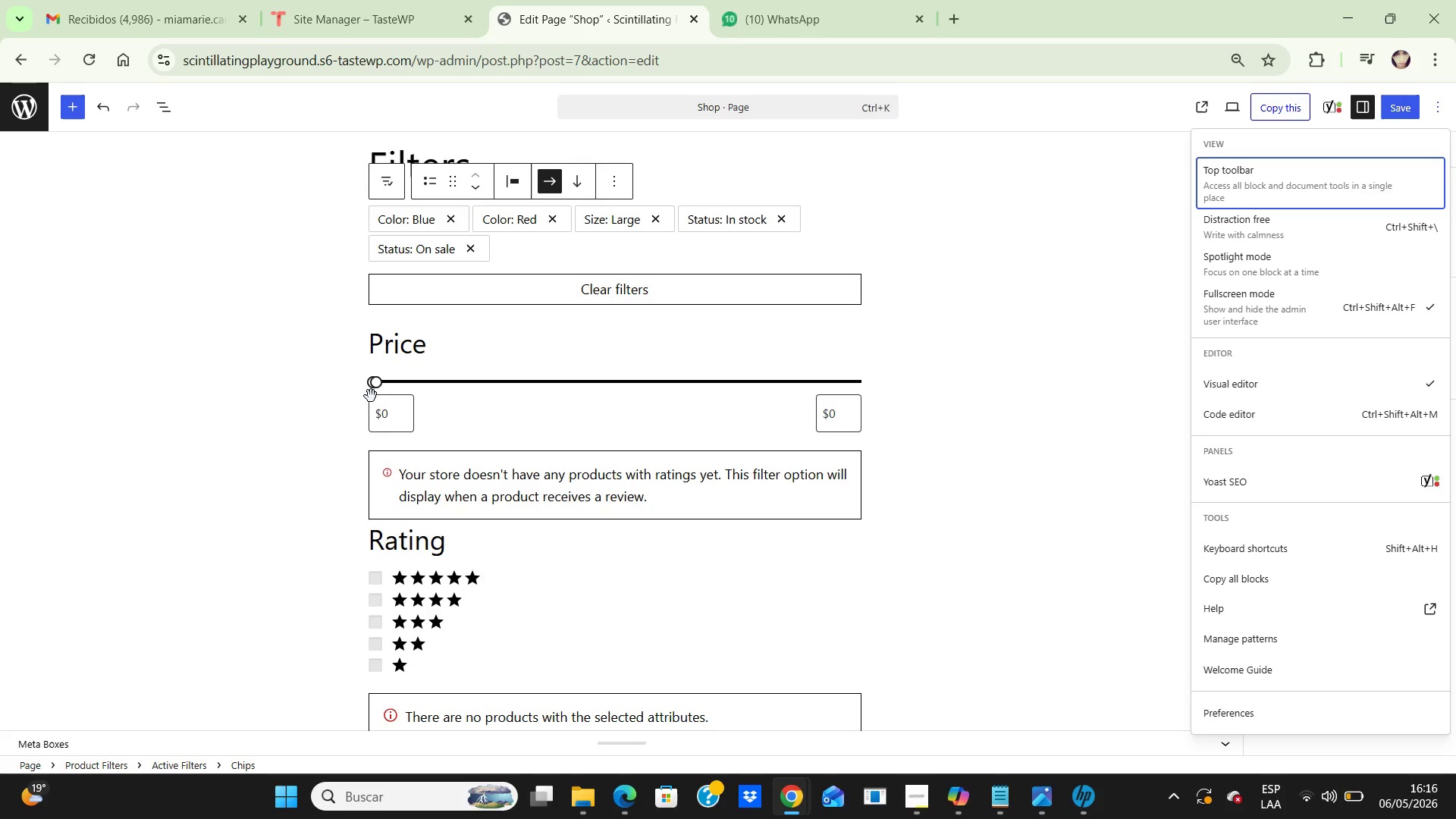 
left_click([168, 108])
 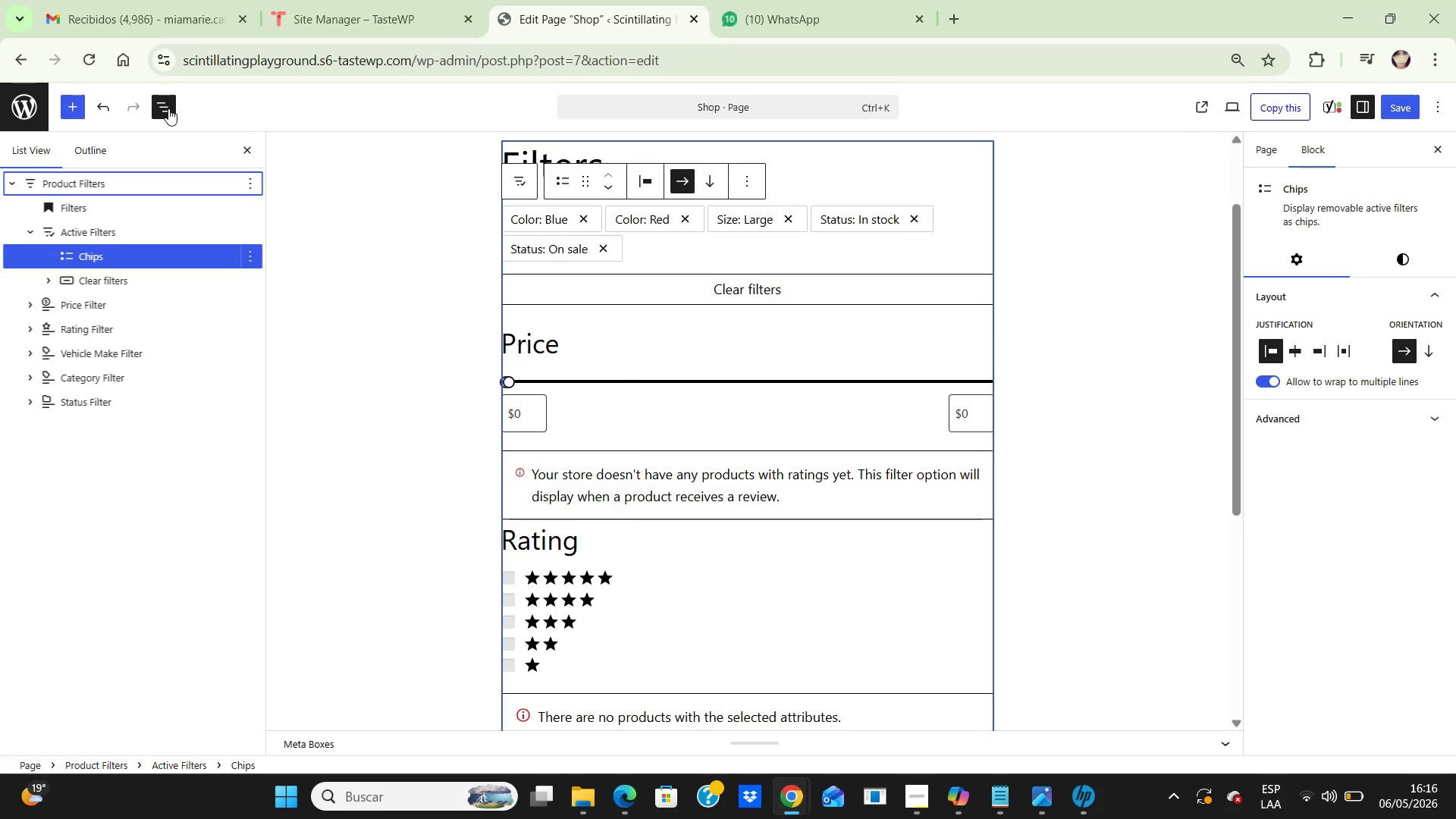 
wait(14.27)
 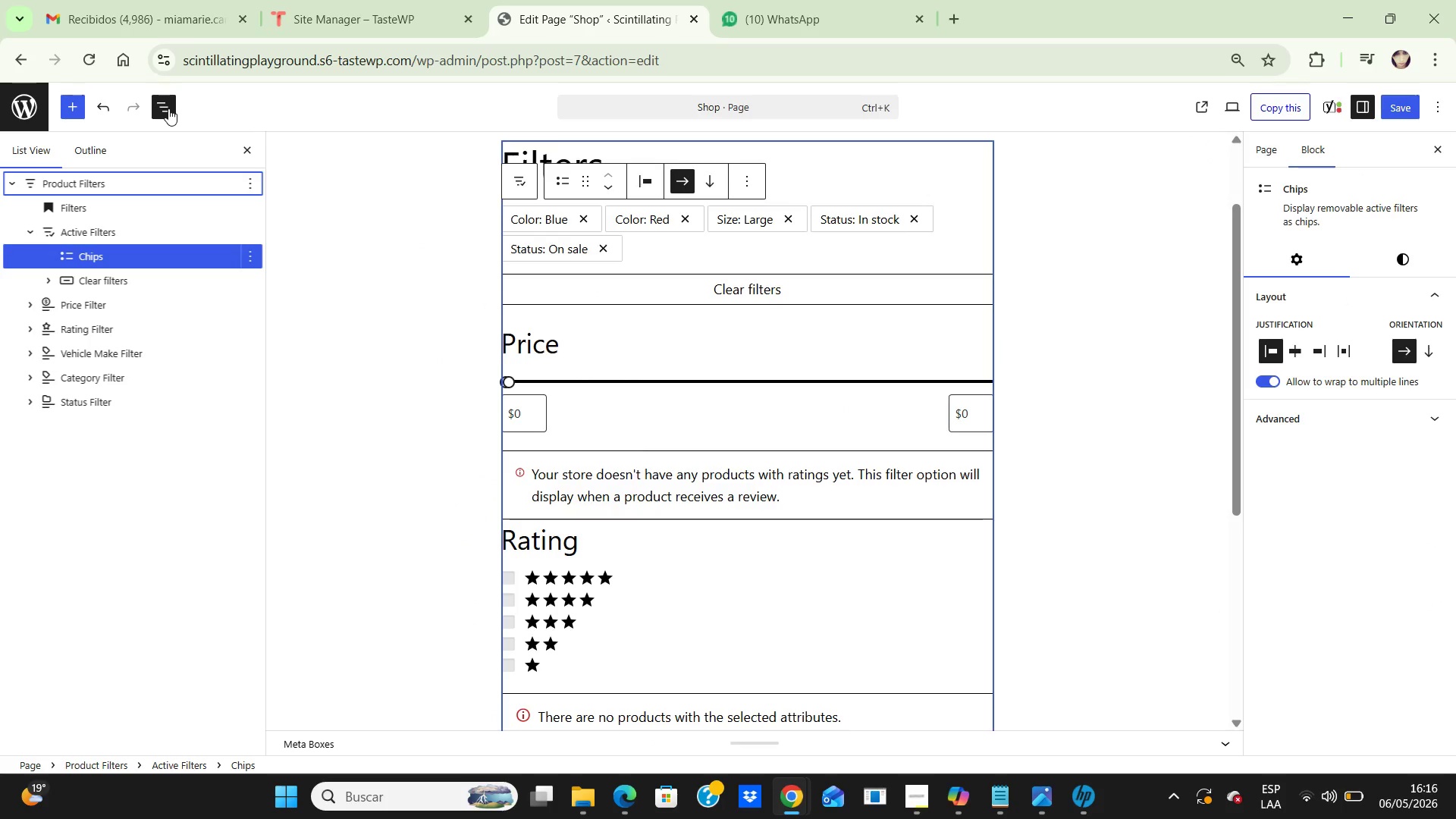 
left_click([168, 193])
 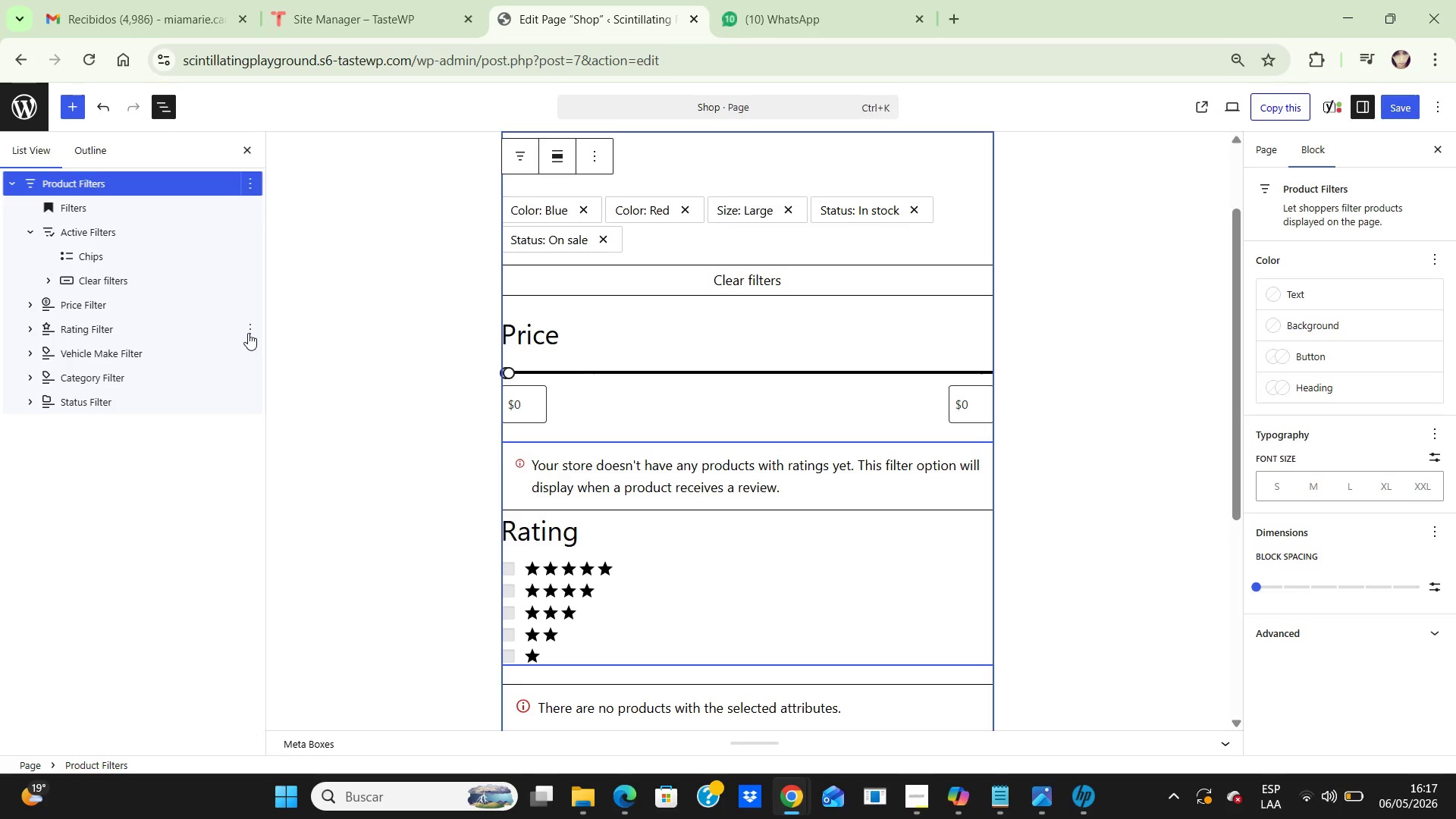 
left_click([248, 331])
 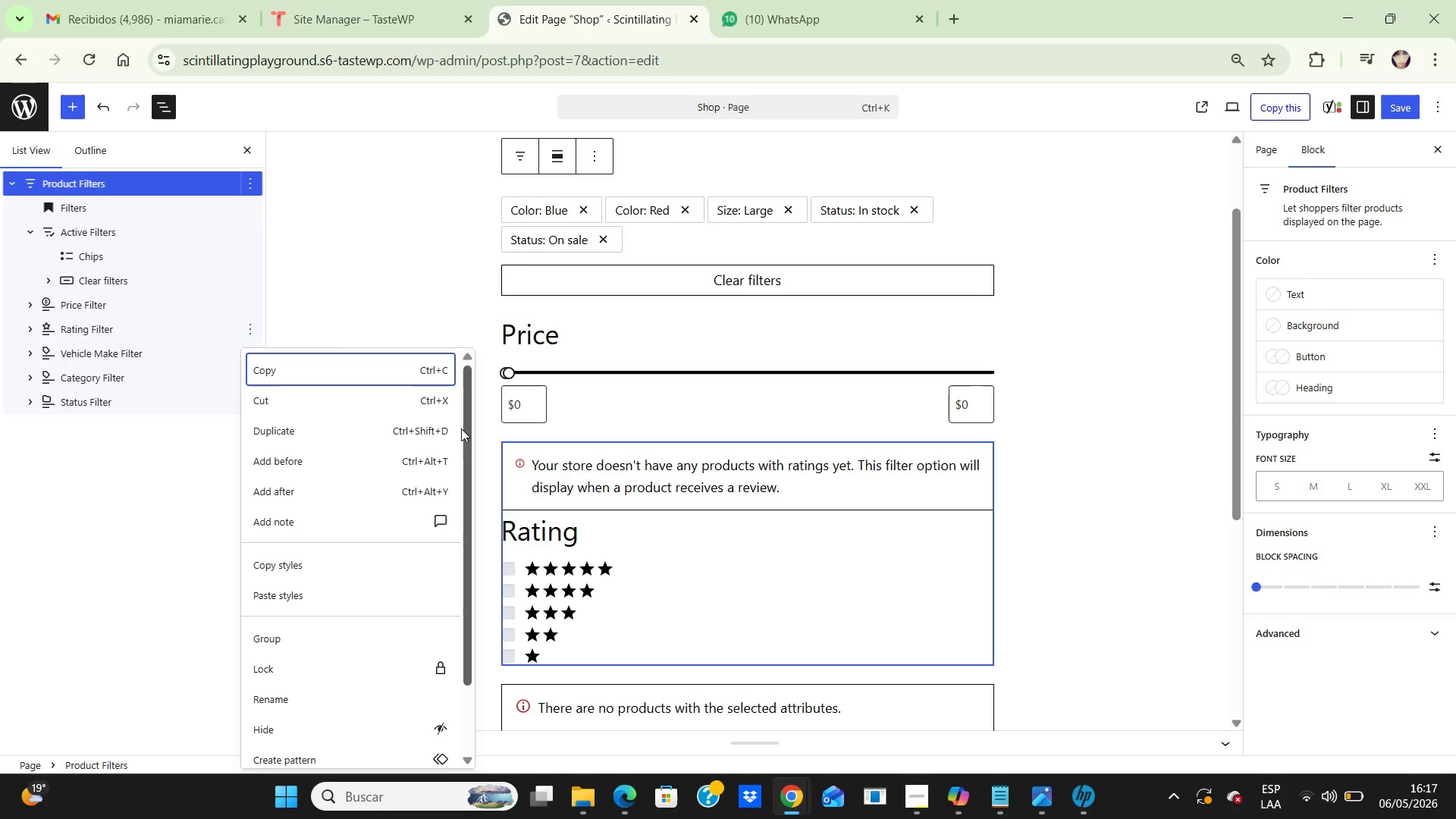 
wait(24.22)
 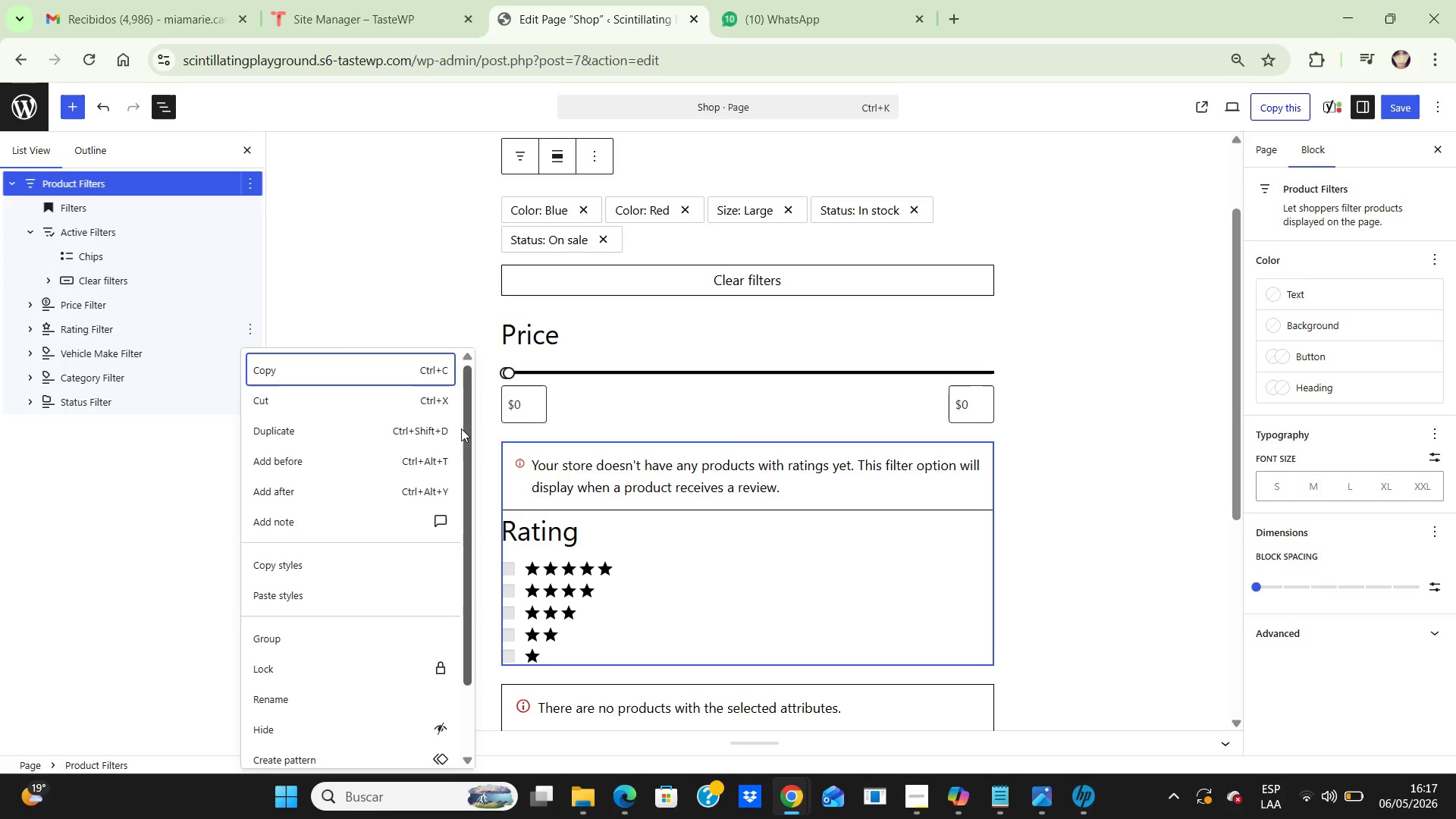 
left_click_drag(start_coordinate=[469, 441], to_coordinate=[439, 649])
 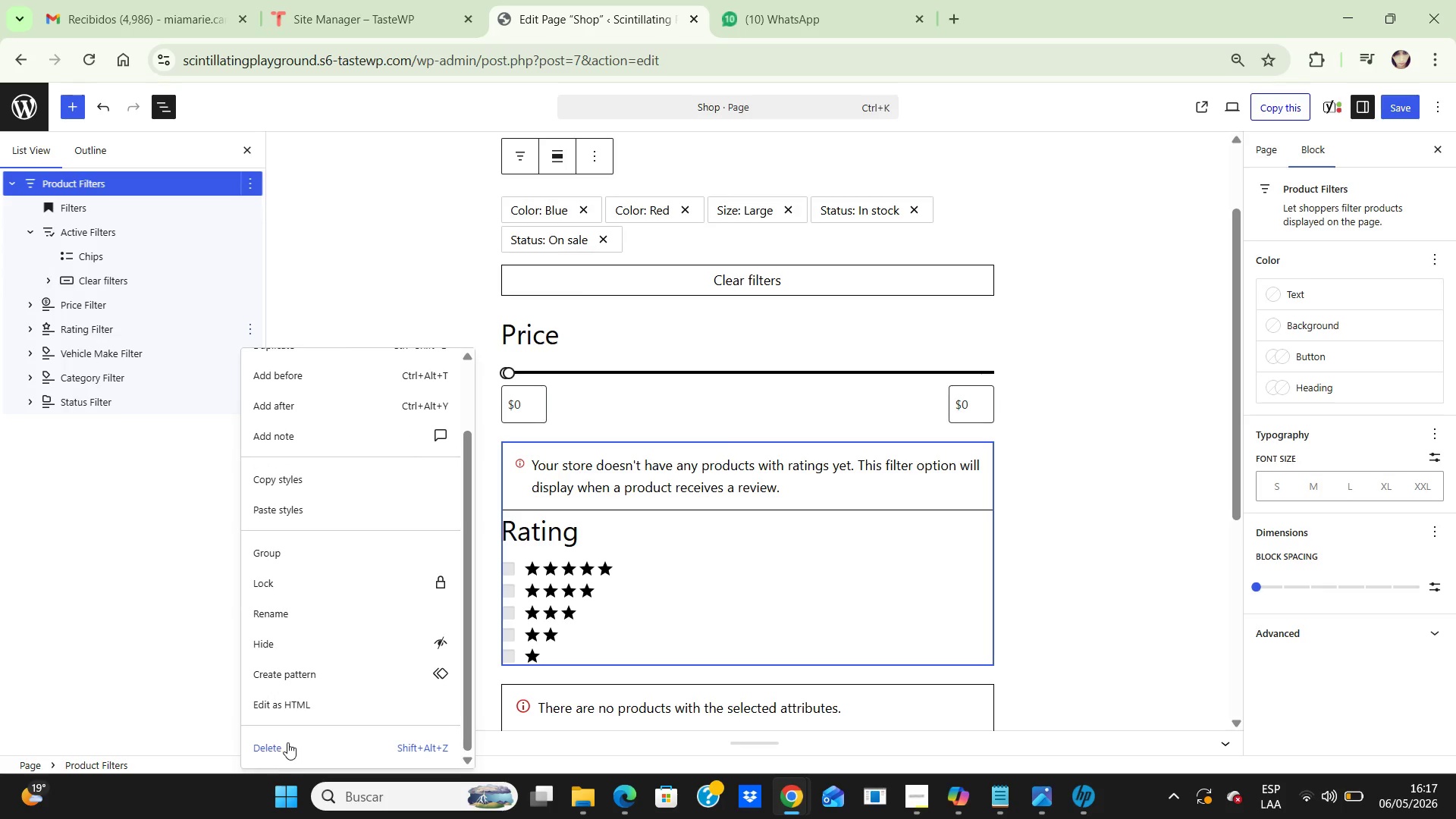 
left_click([287, 741])
 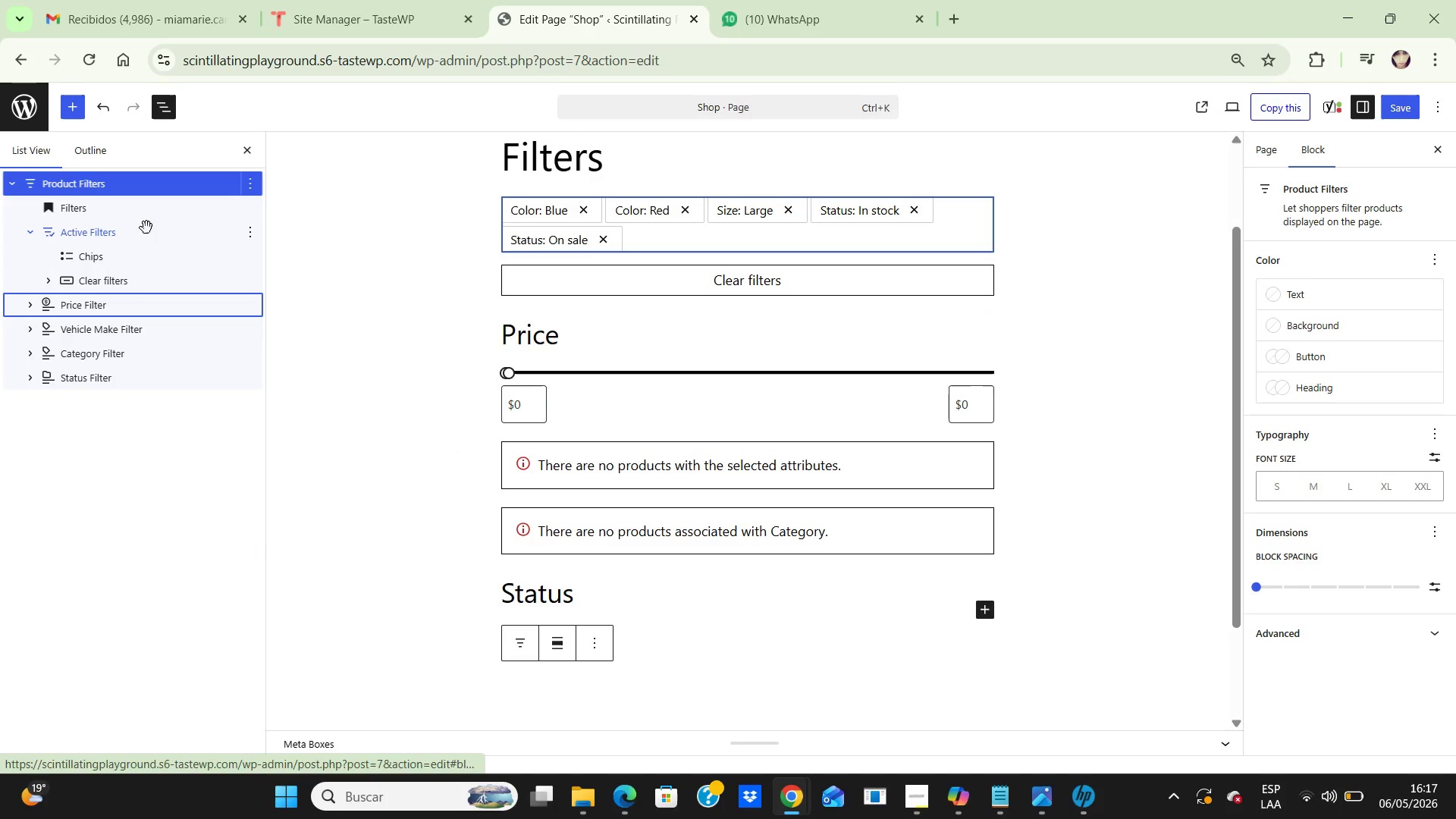 
wait(6.8)
 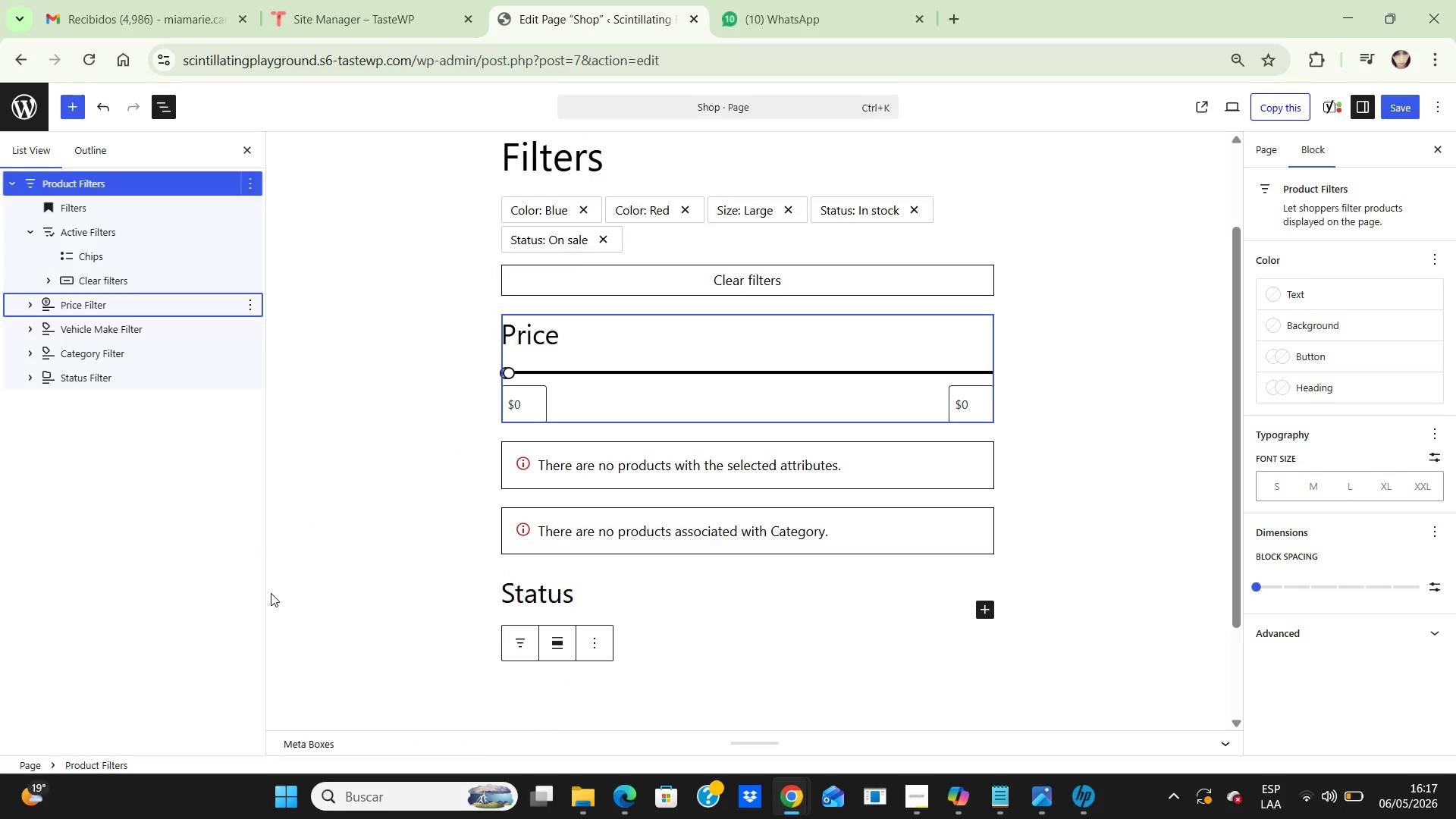 
left_click([251, 235])
 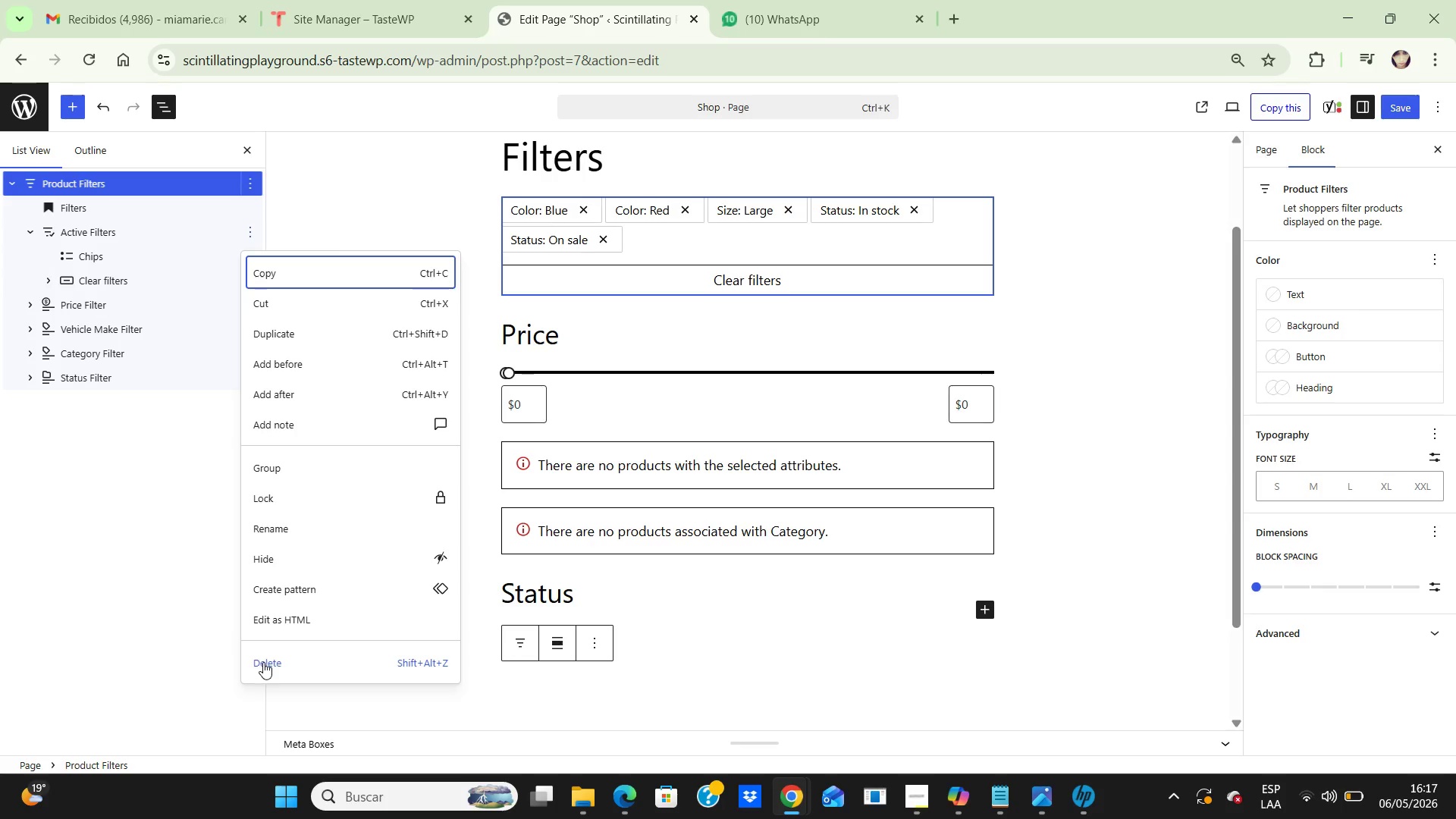 
left_click([271, 661])
 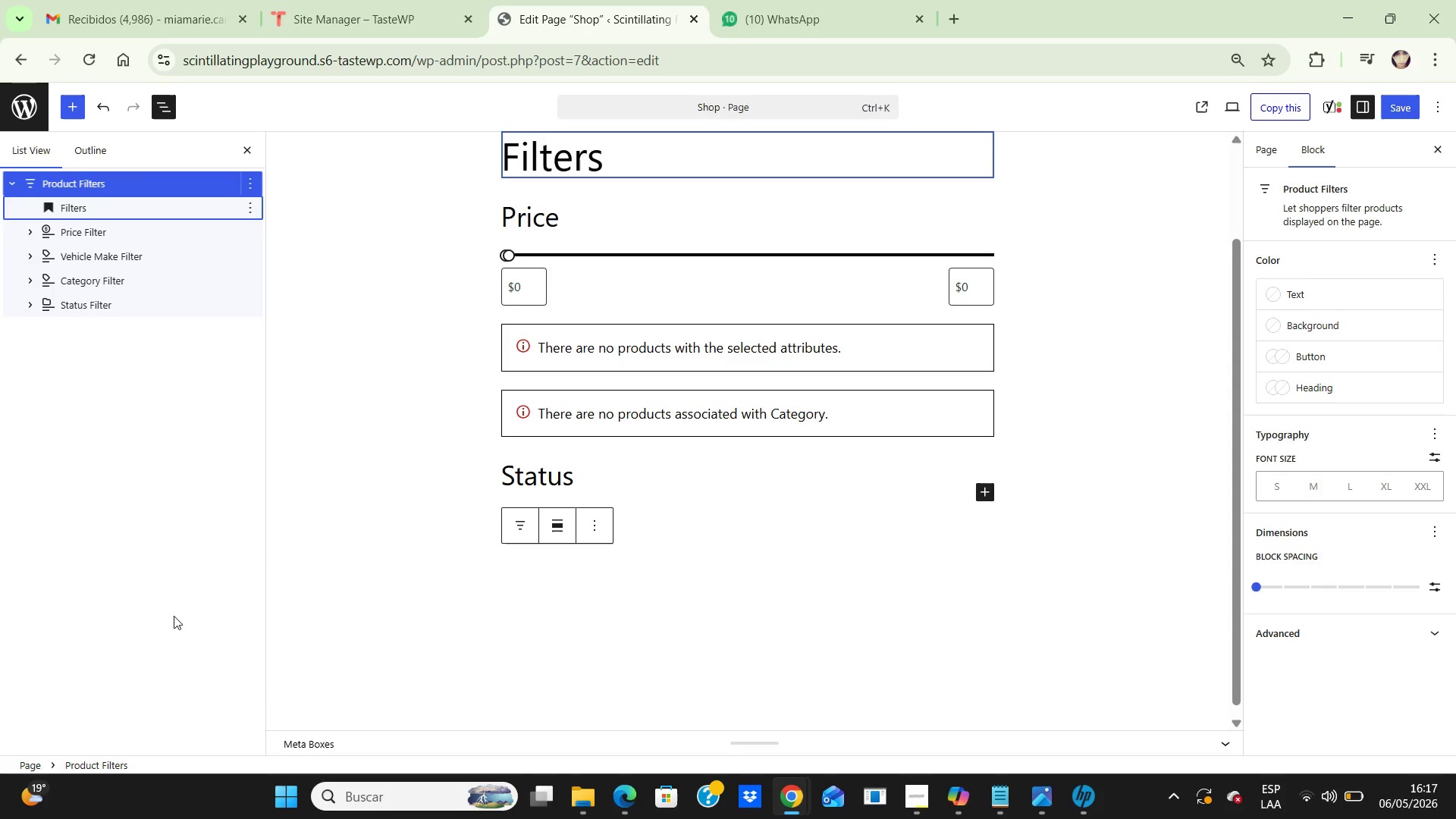 
wait(19.02)
 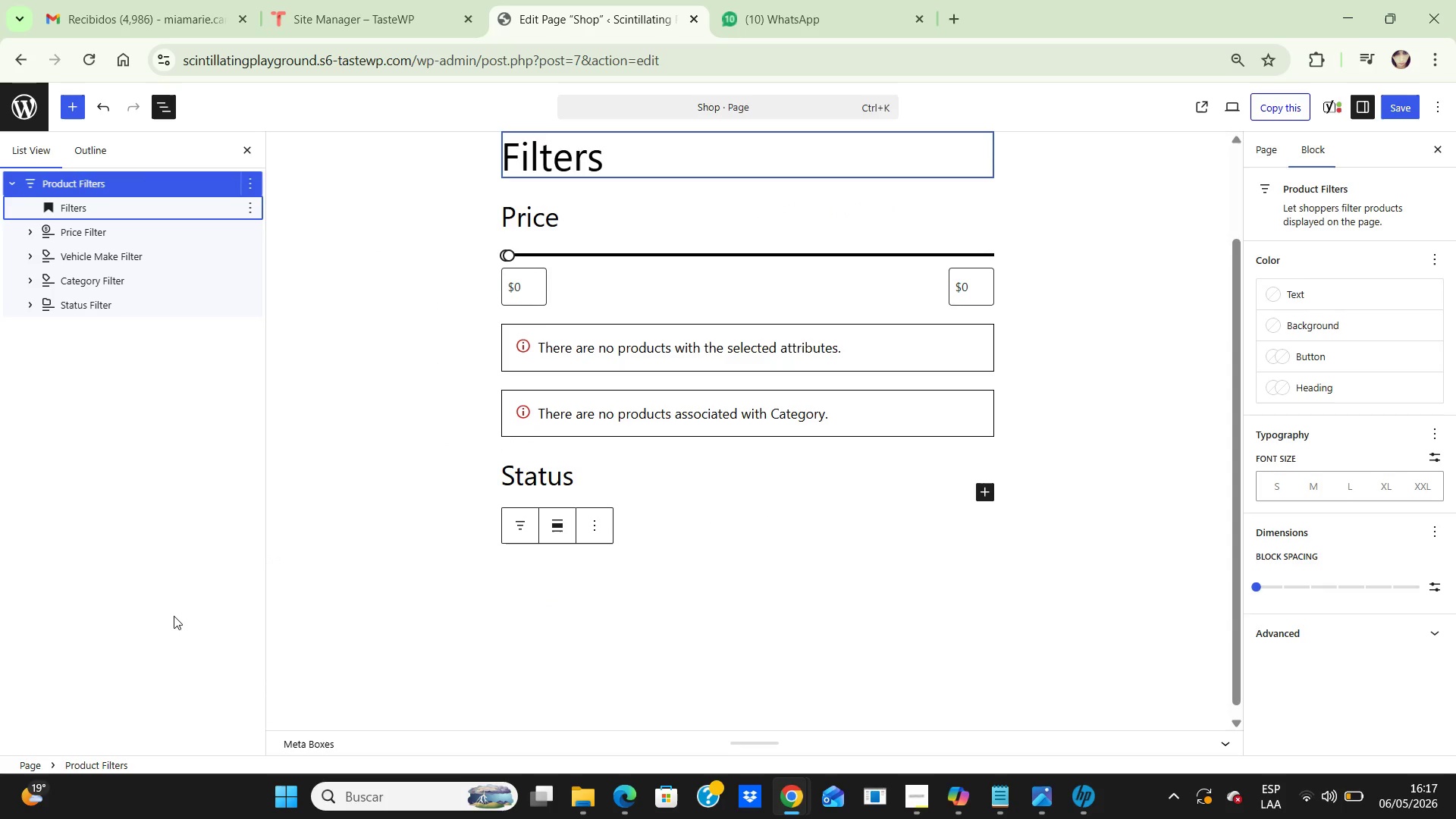 
left_click([251, 186])
 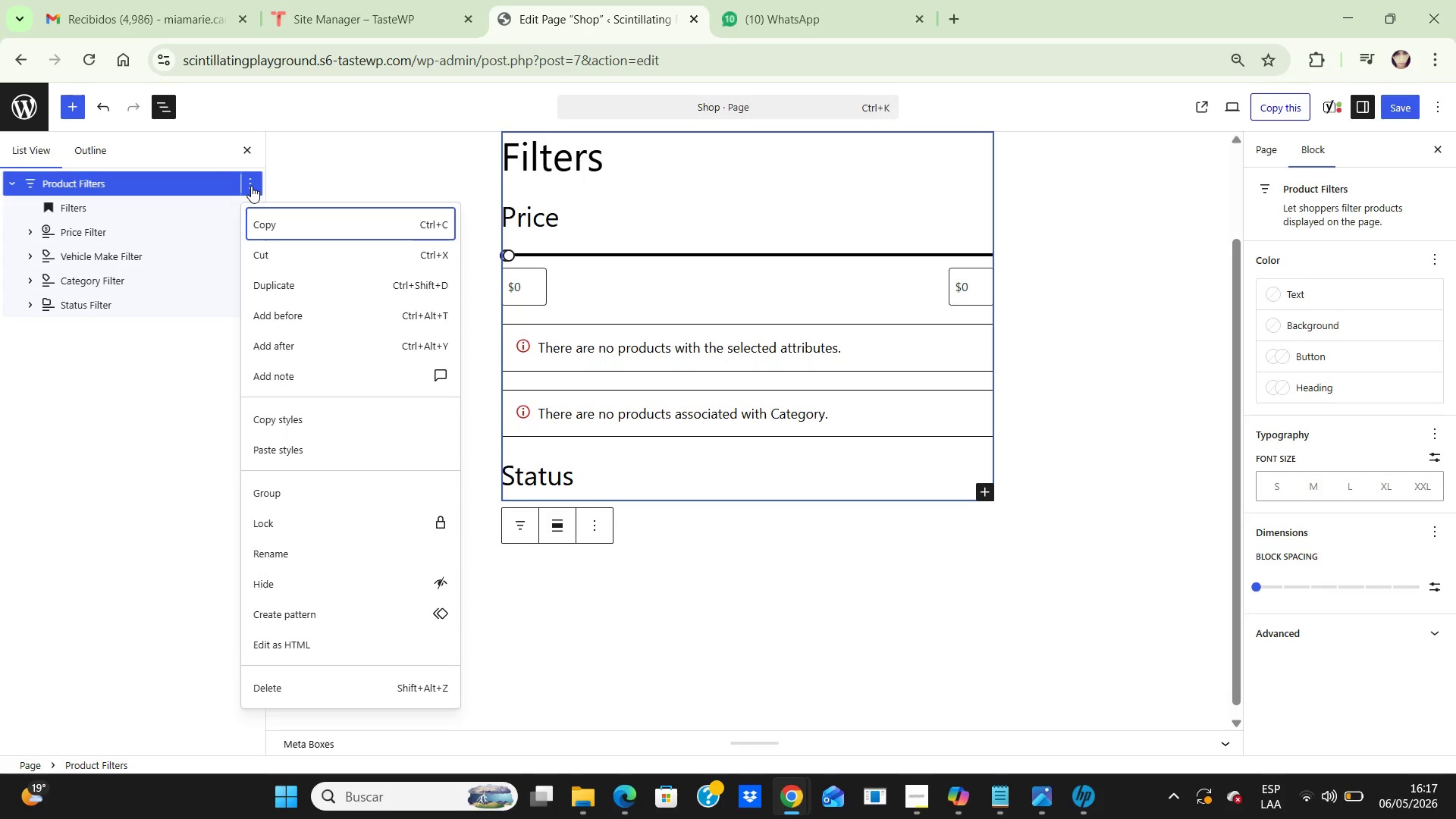 
left_click([251, 186])
 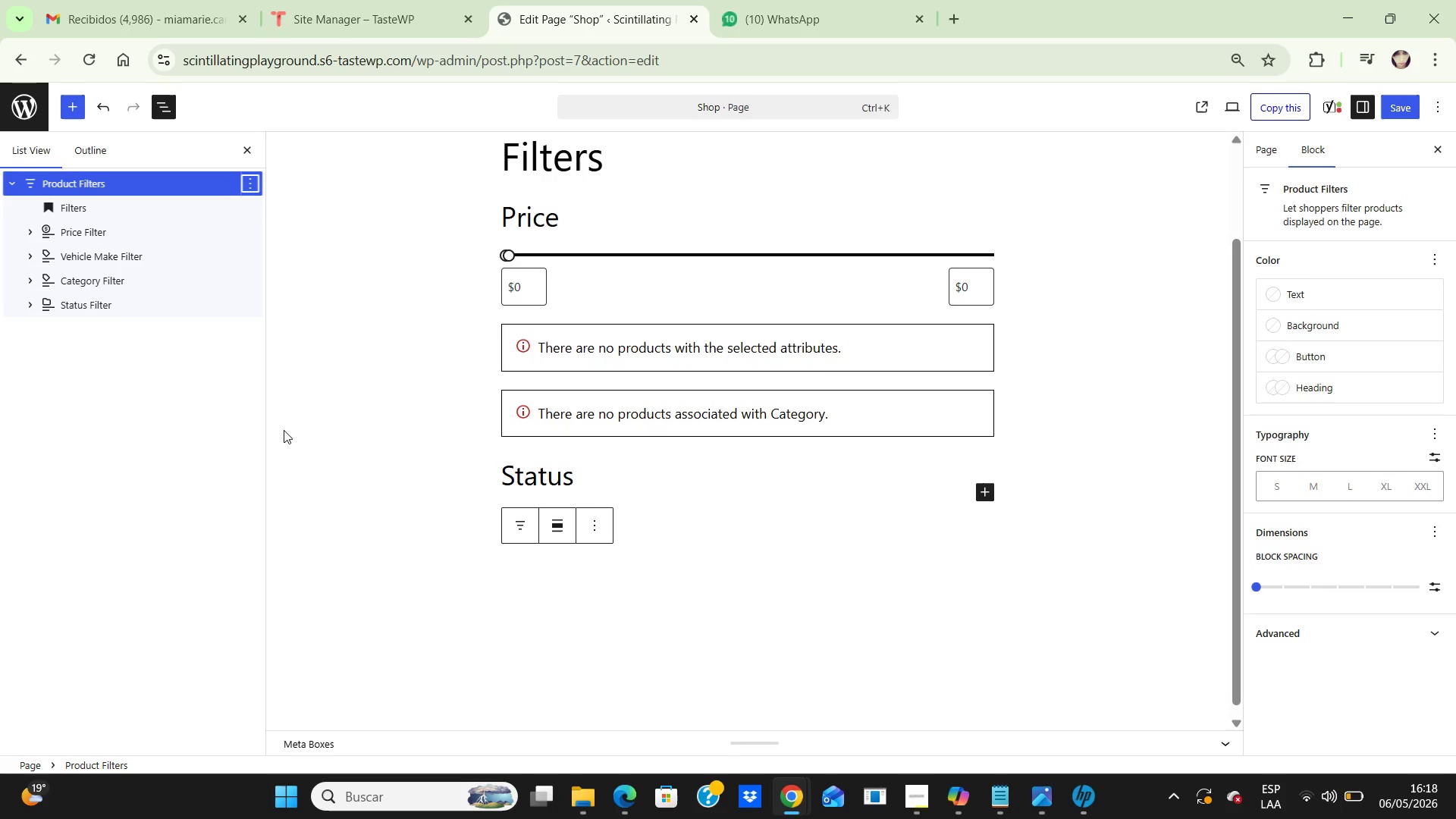 
wait(46.33)
 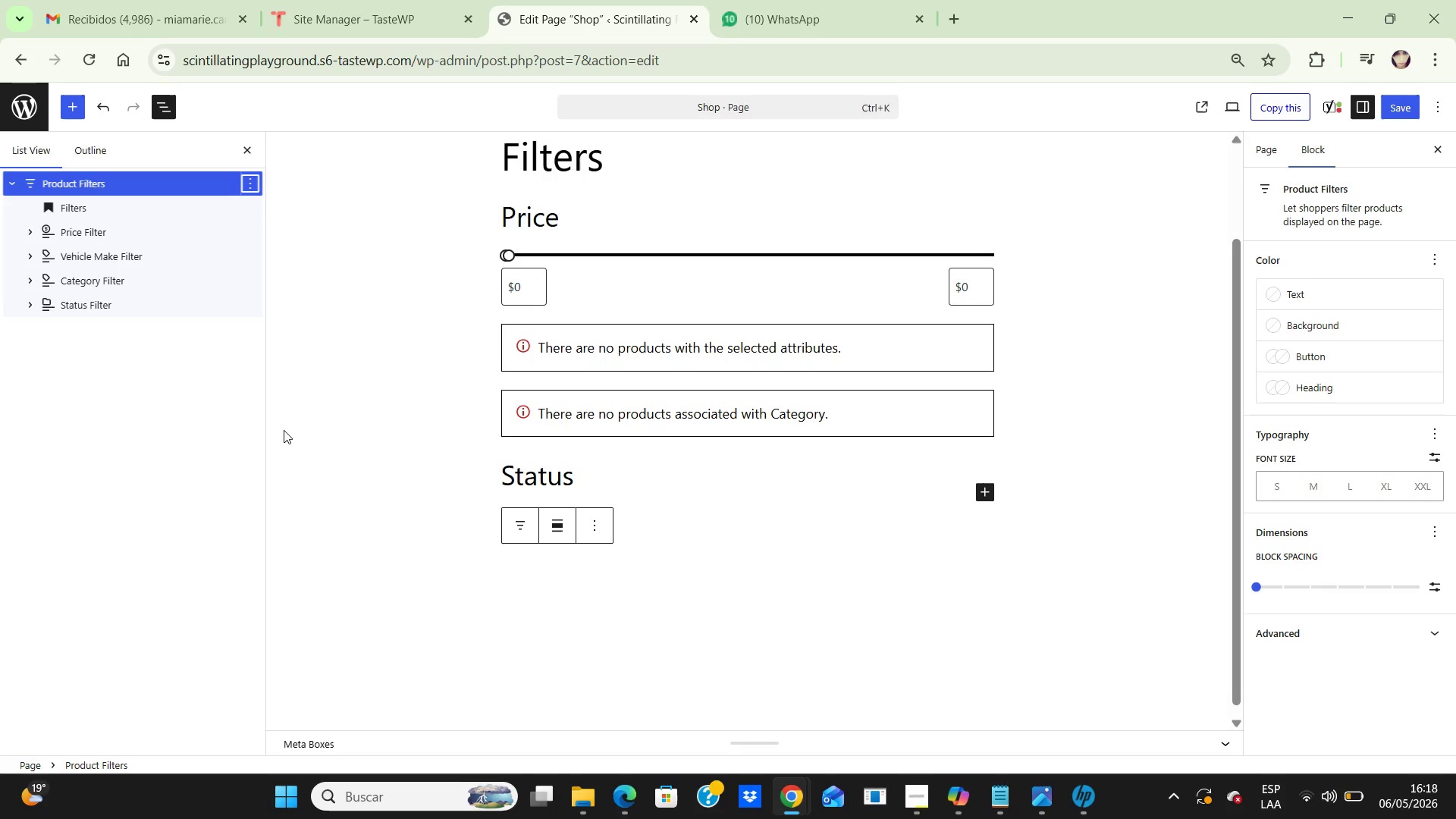 
left_click([102, 284])
 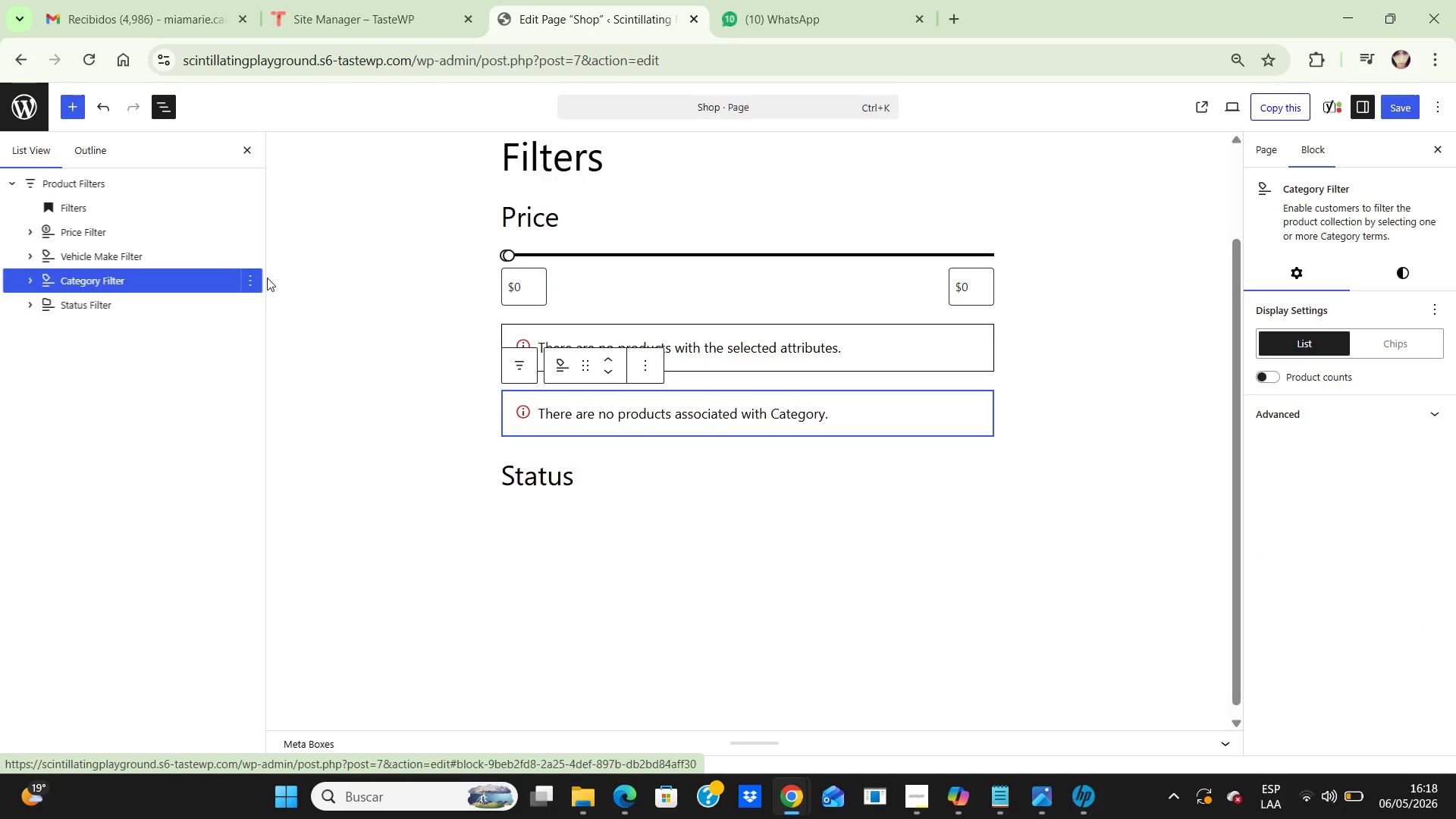 
left_click([251, 281])
 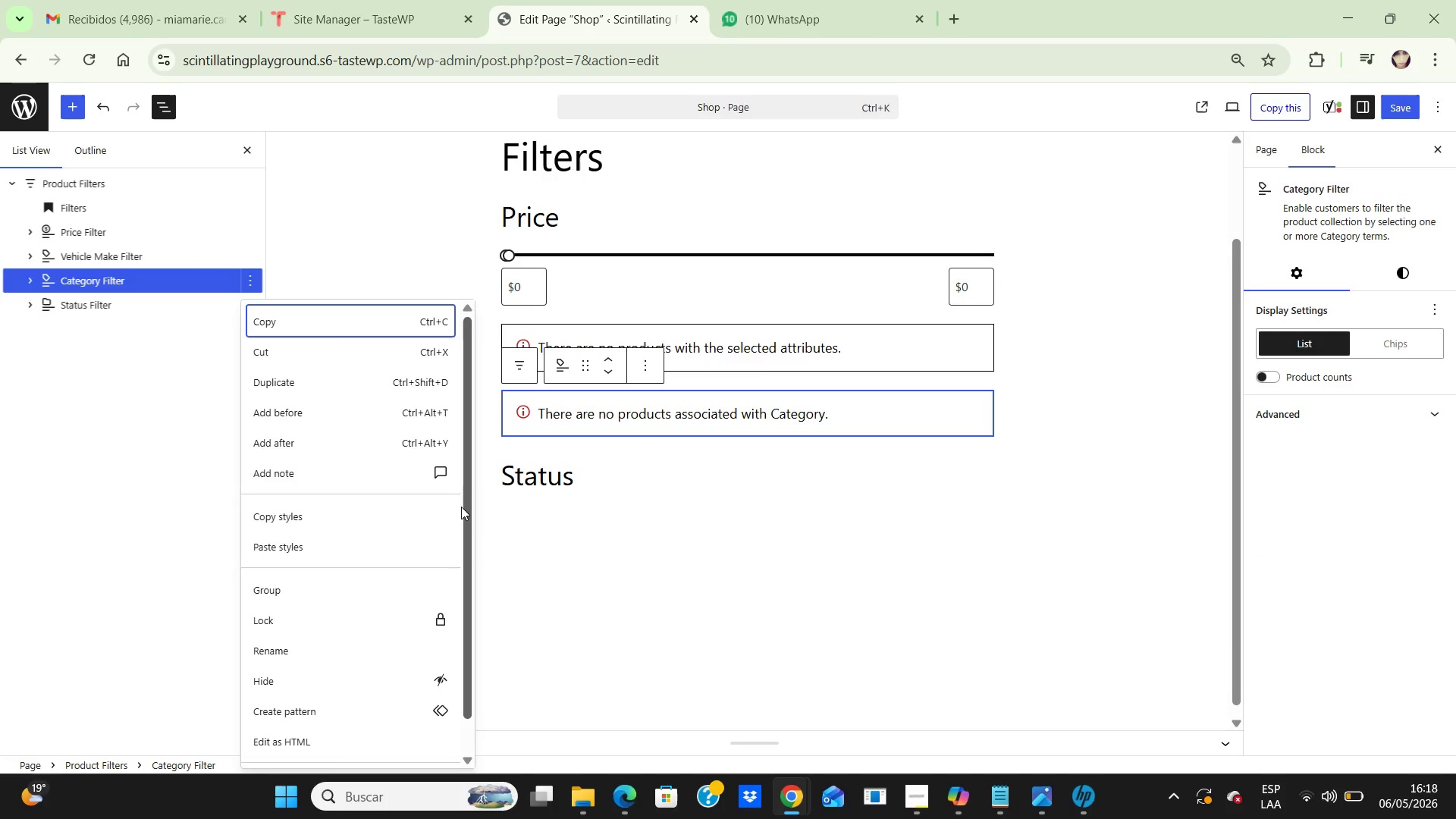 
left_click_drag(start_coordinate=[468, 525], to_coordinate=[451, 783])
 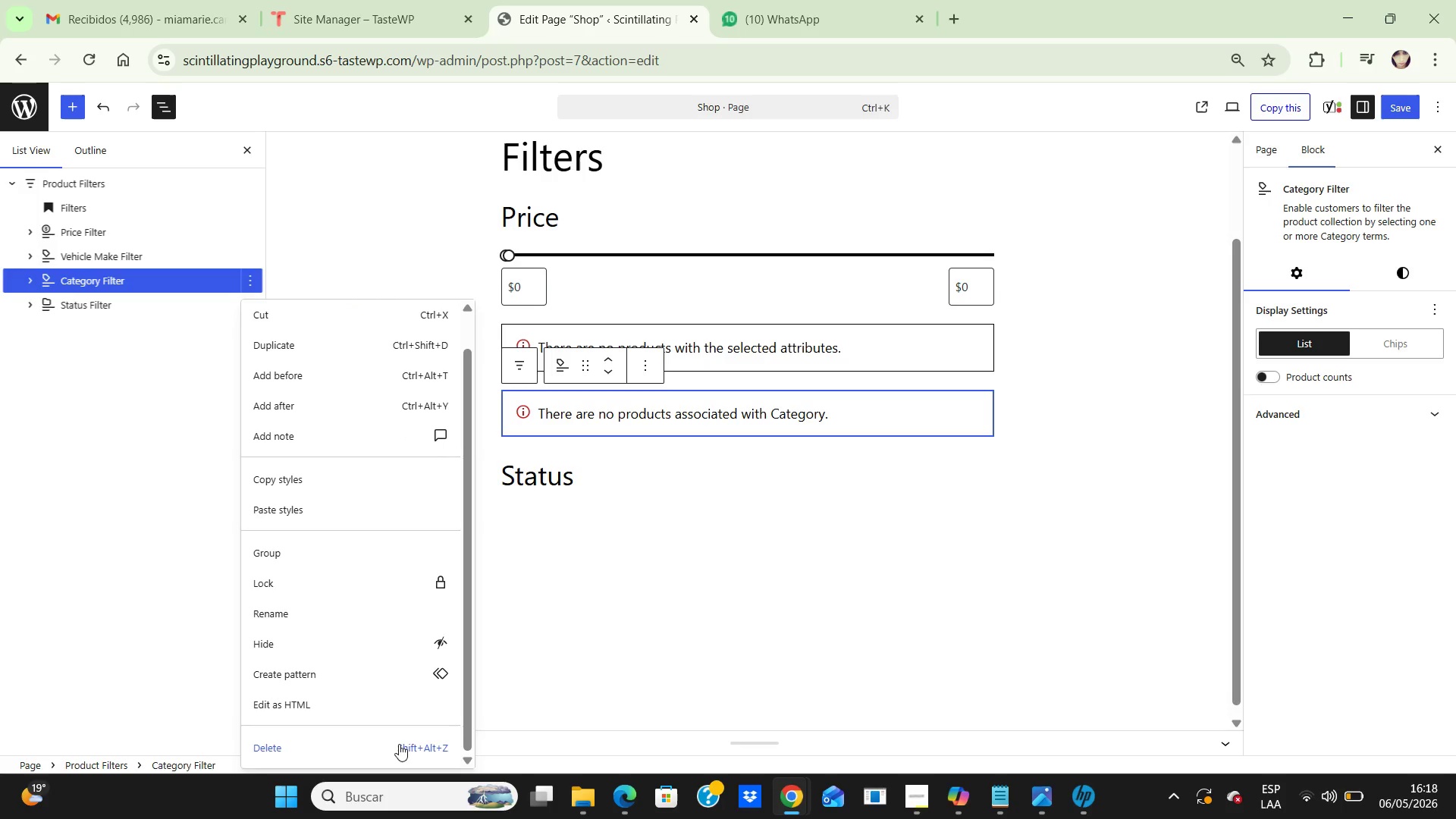 
left_click([399, 744])
 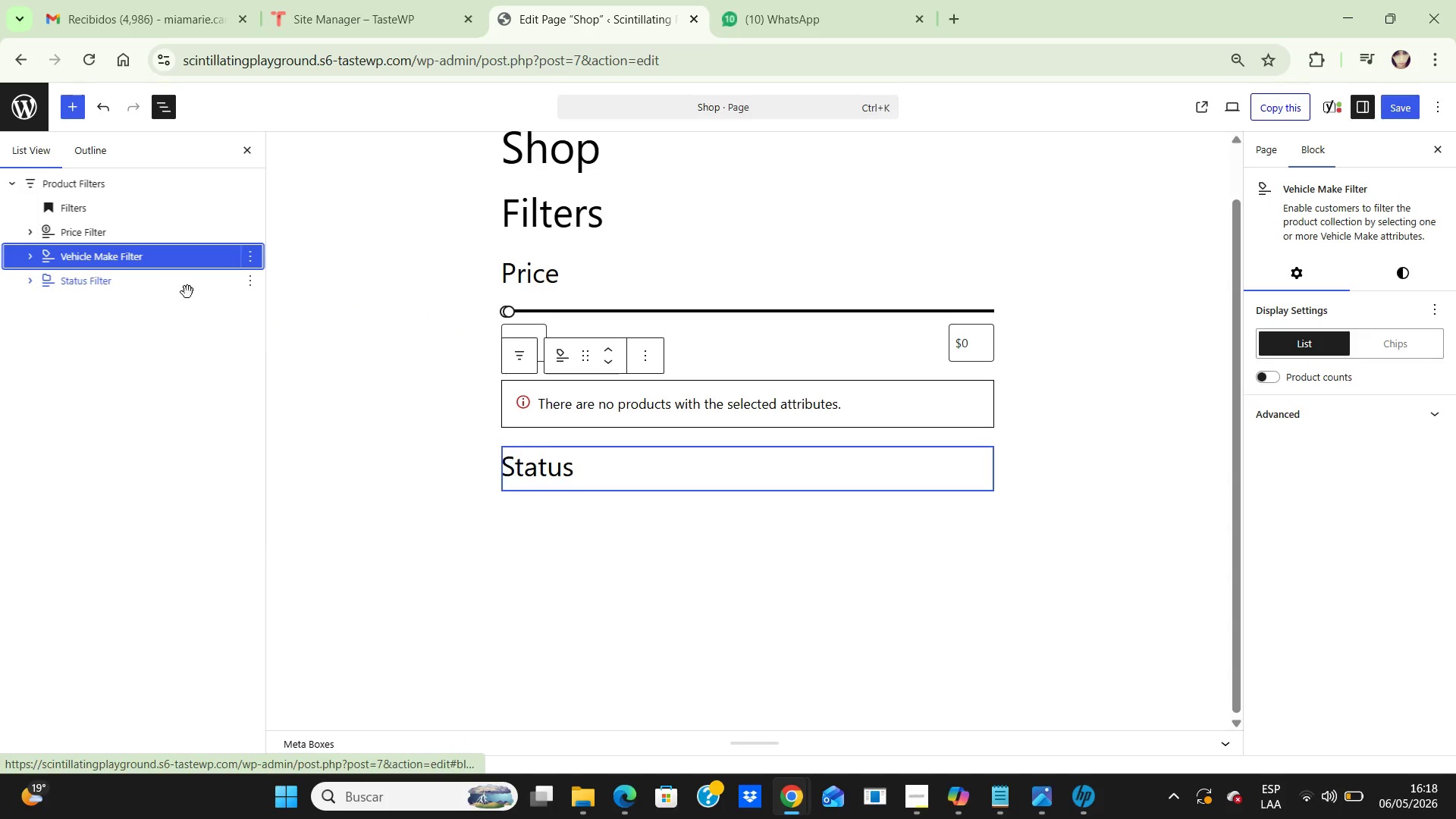 
wait(5.62)
 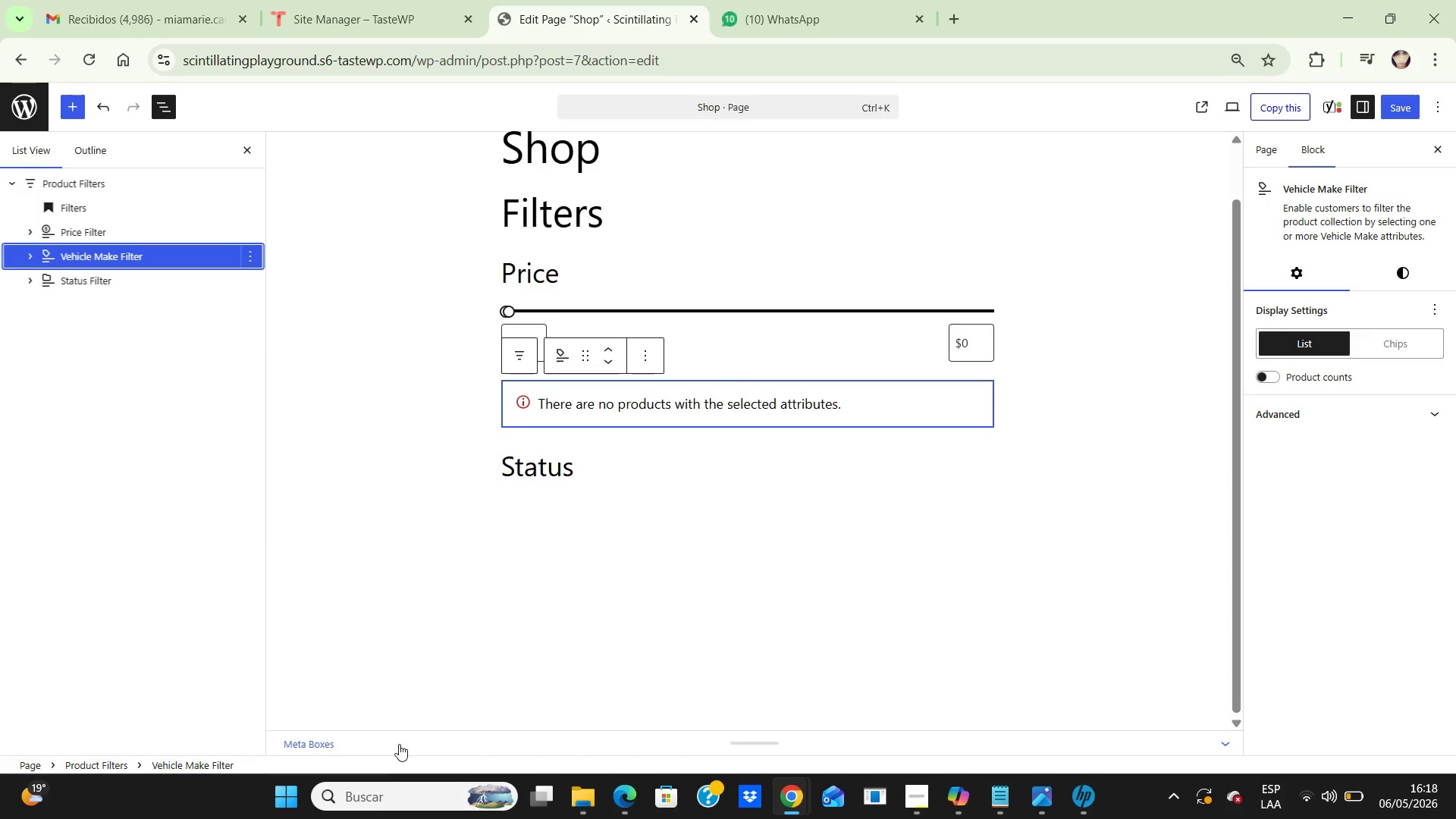 
left_click([252, 285])
 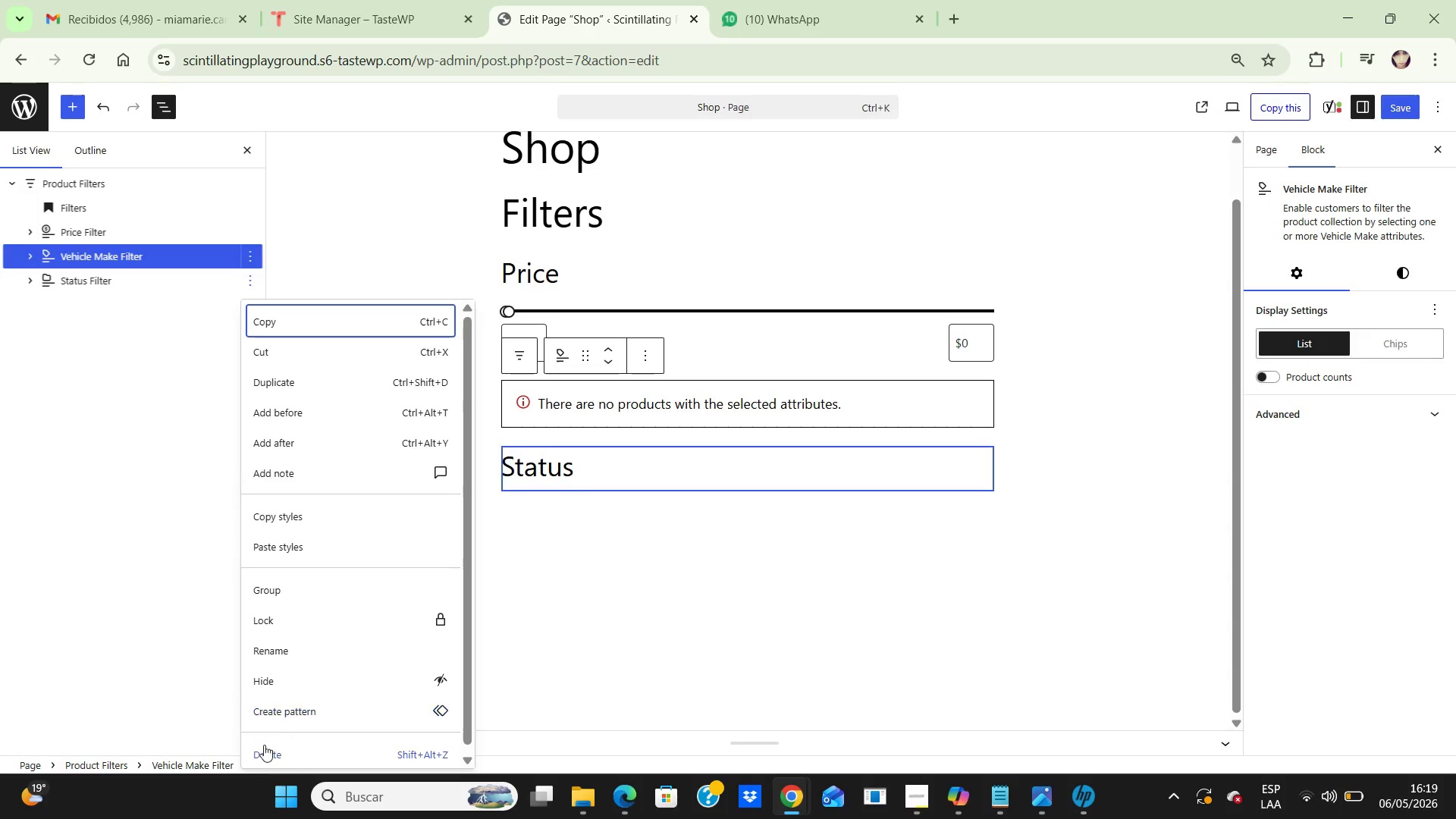 
left_click([262, 748])
 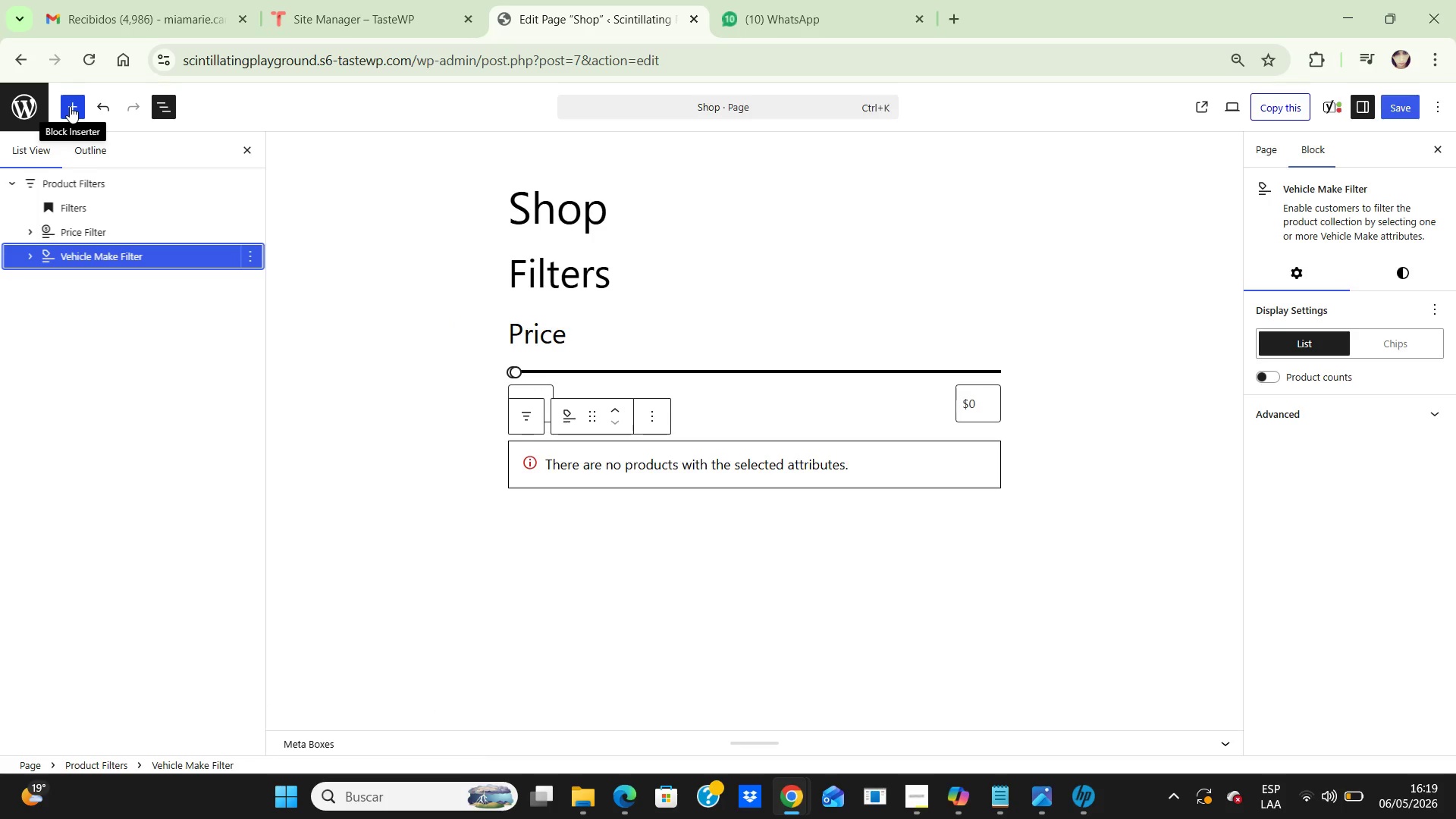 
wait(7.3)
 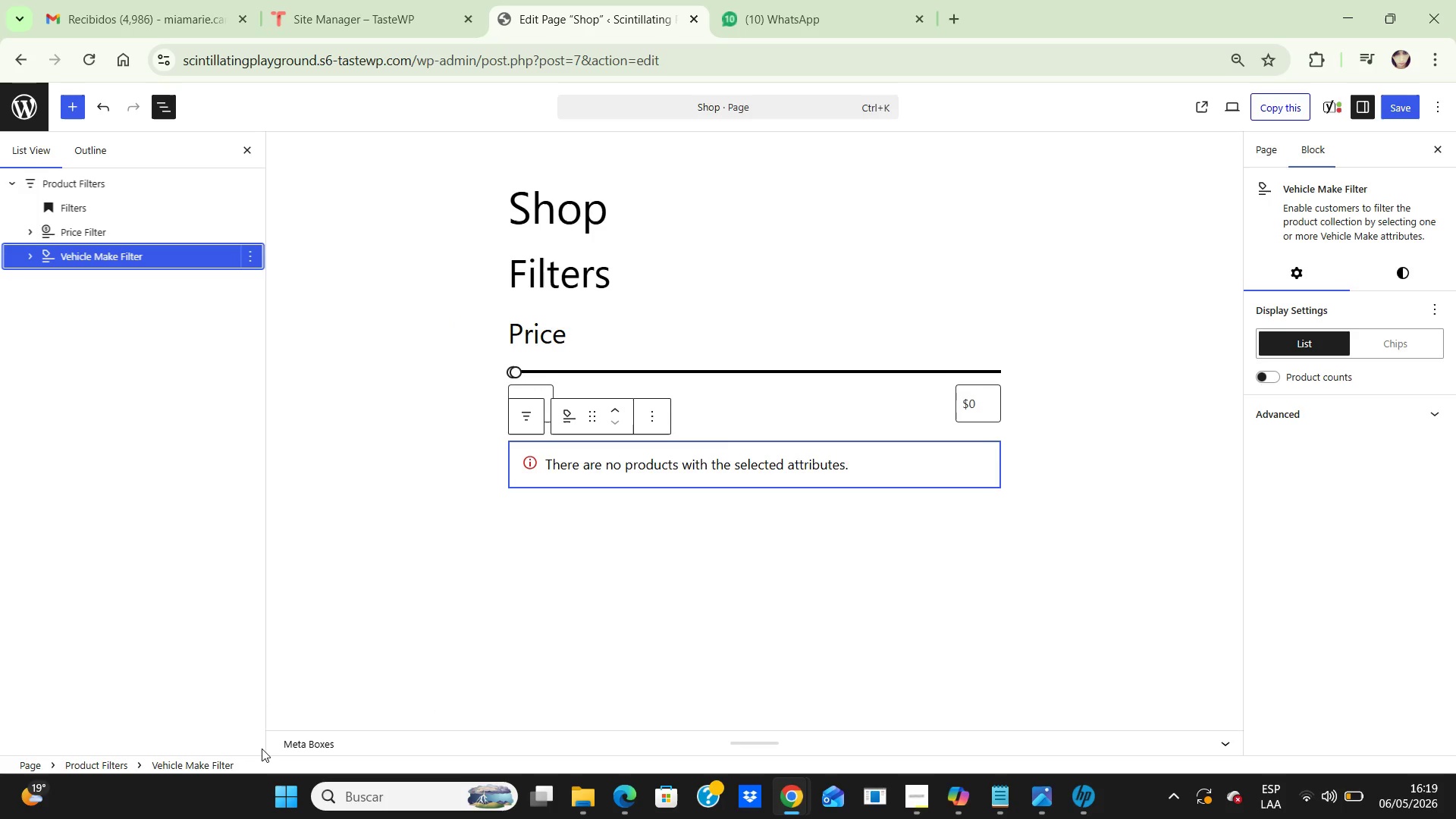 
left_click([70, 106])
 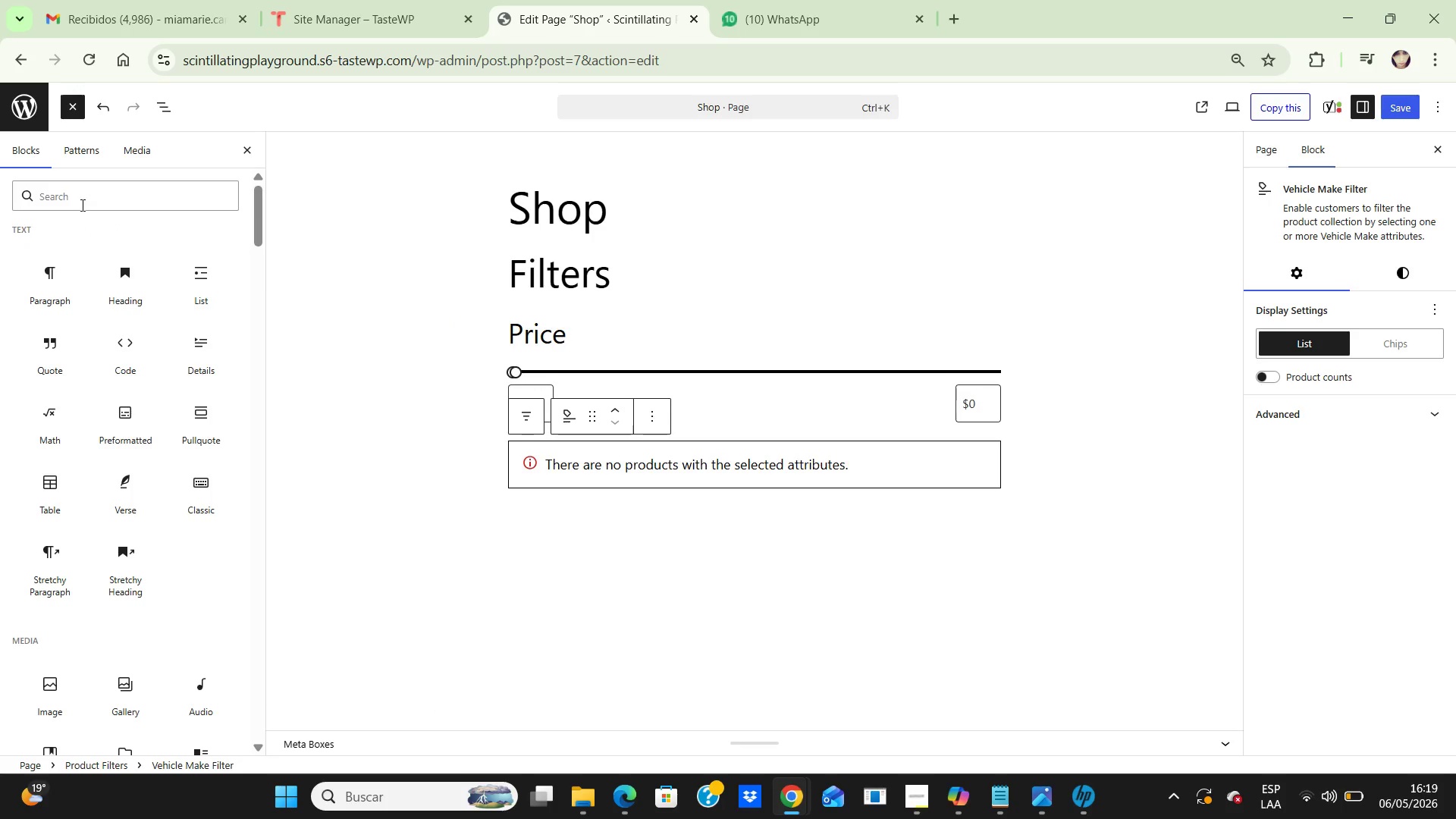 
left_click([76, 206])
 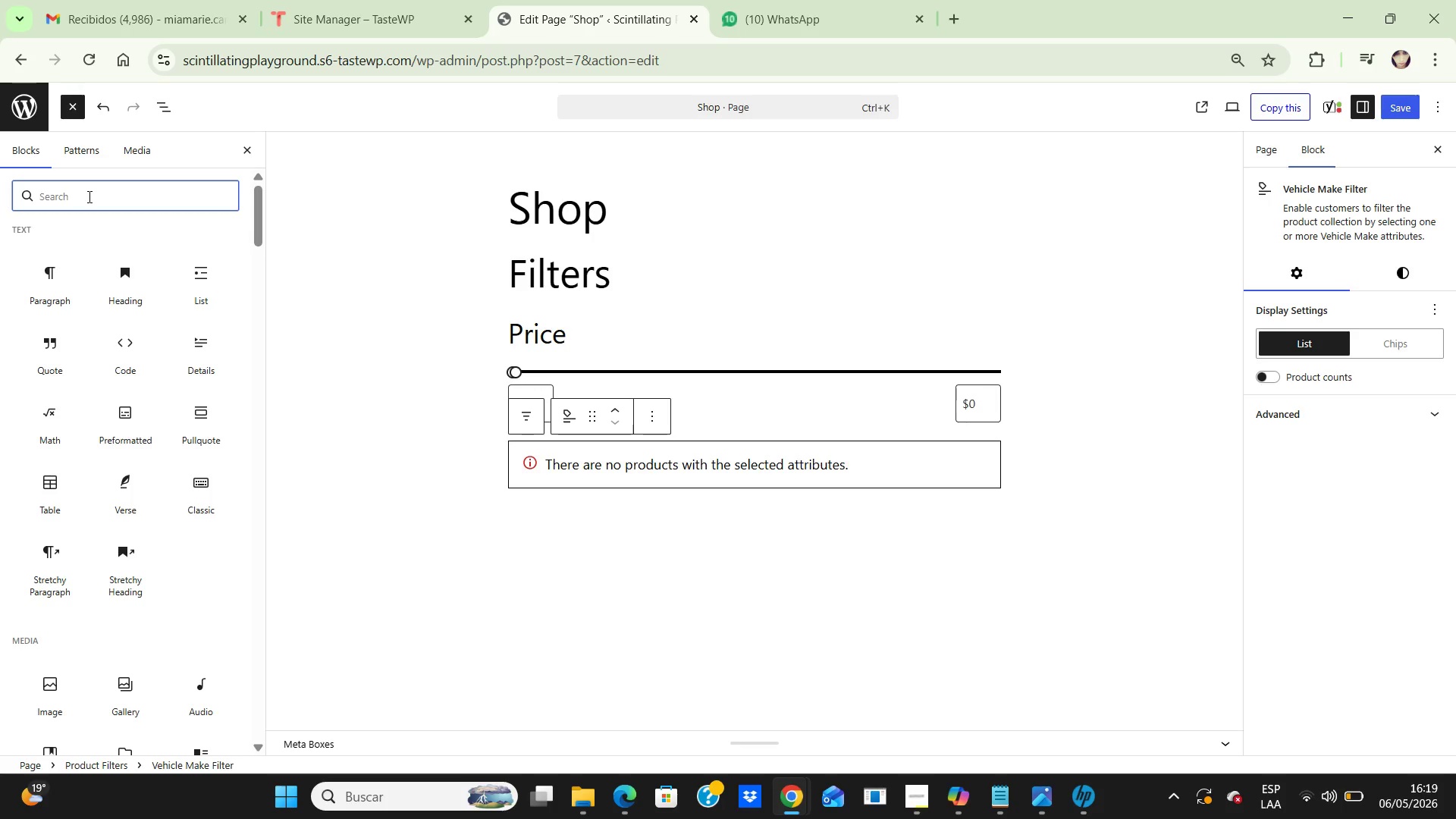 
left_click([88, 196])
 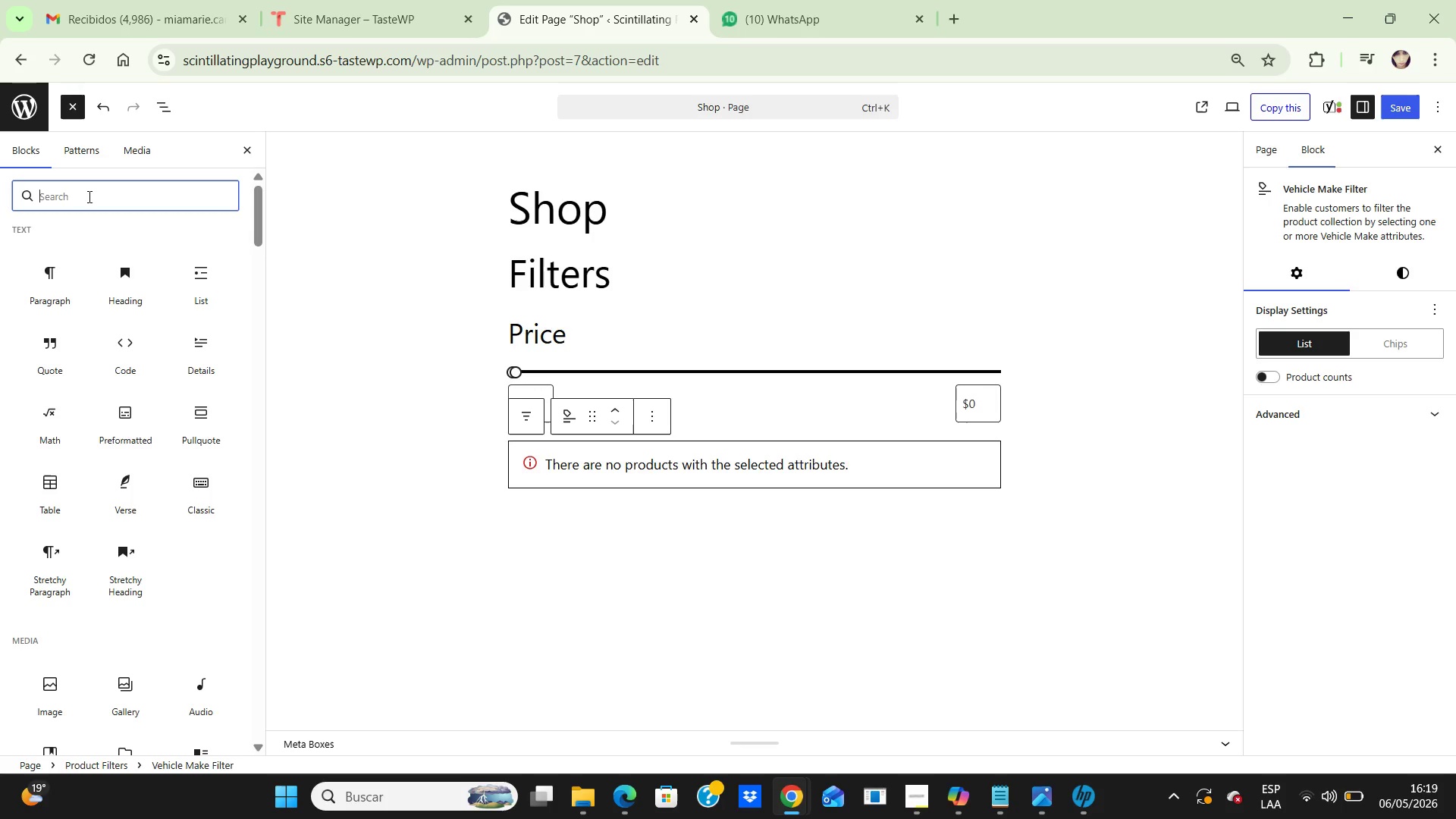 
type(model)
 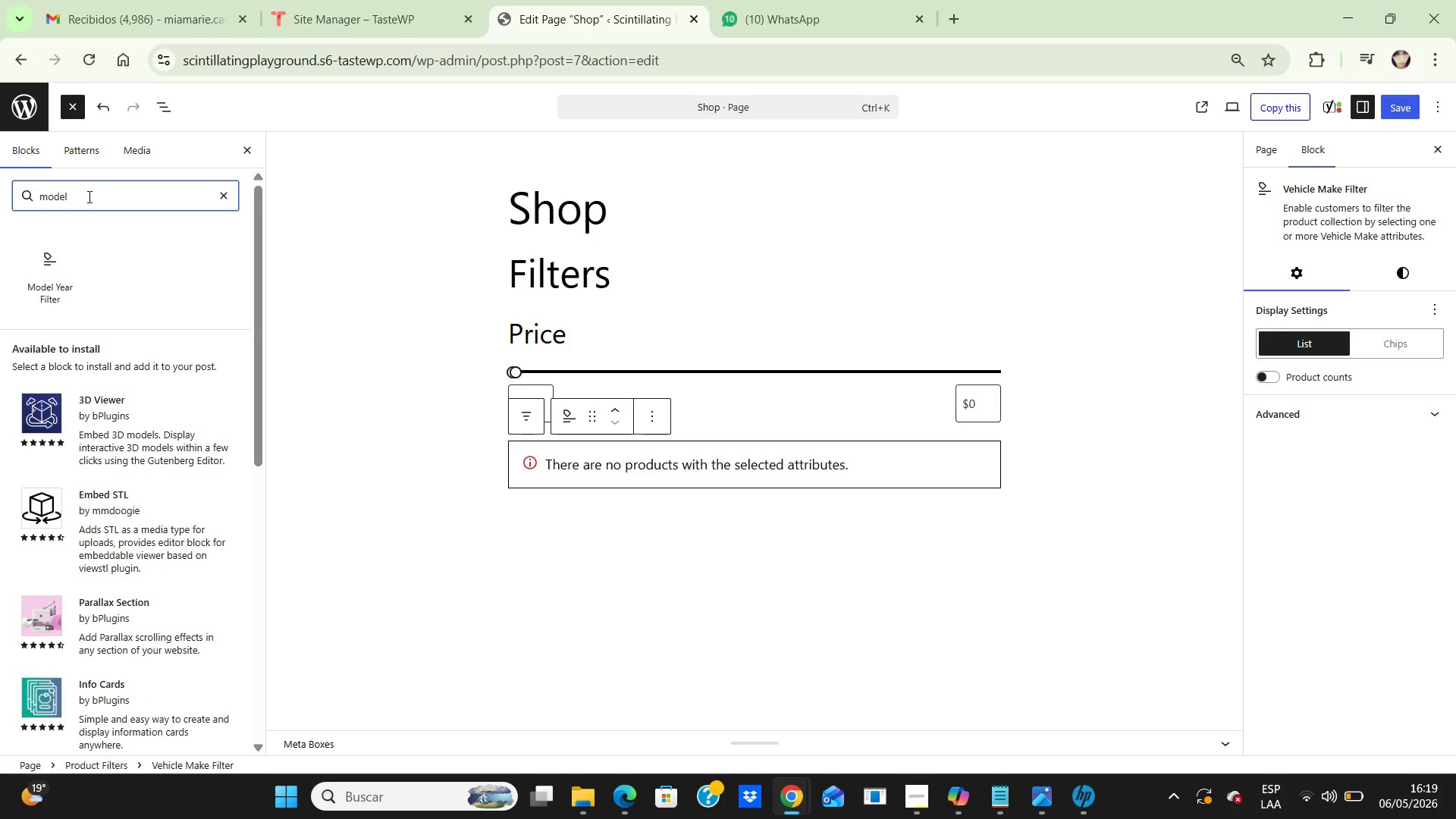 
wait(5.17)
 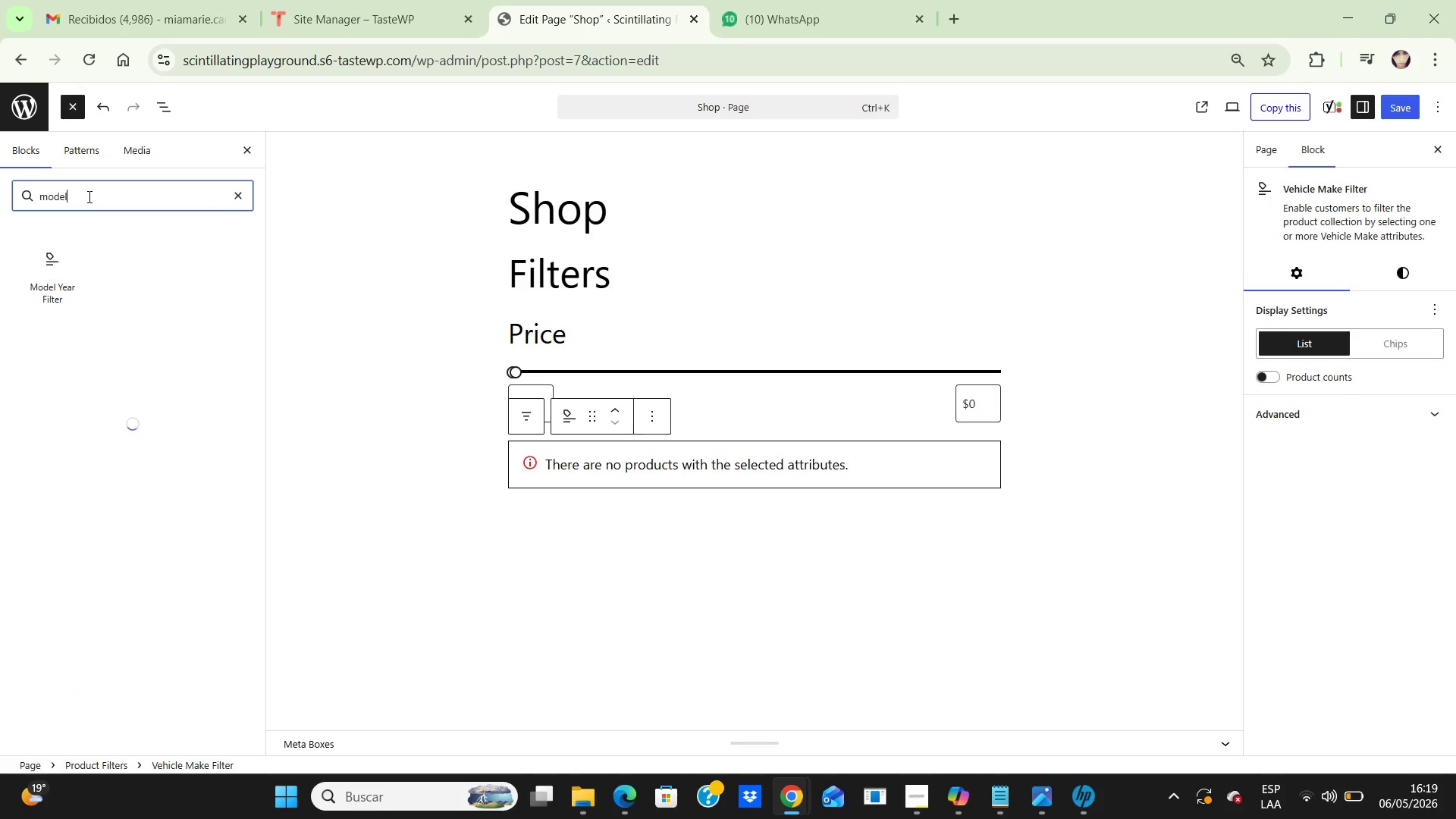 
left_click([57, 275])
 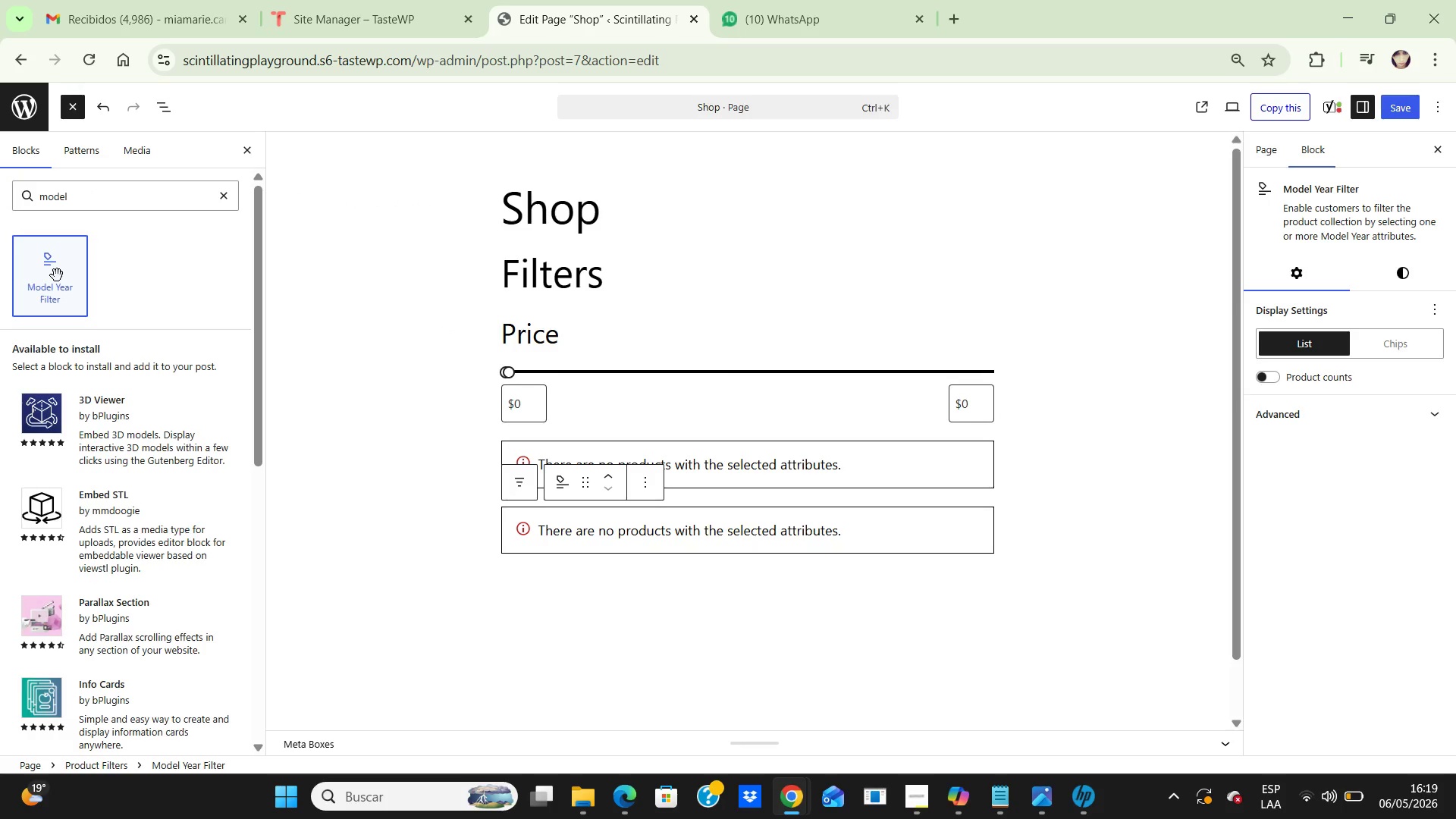 
wait(14.08)
 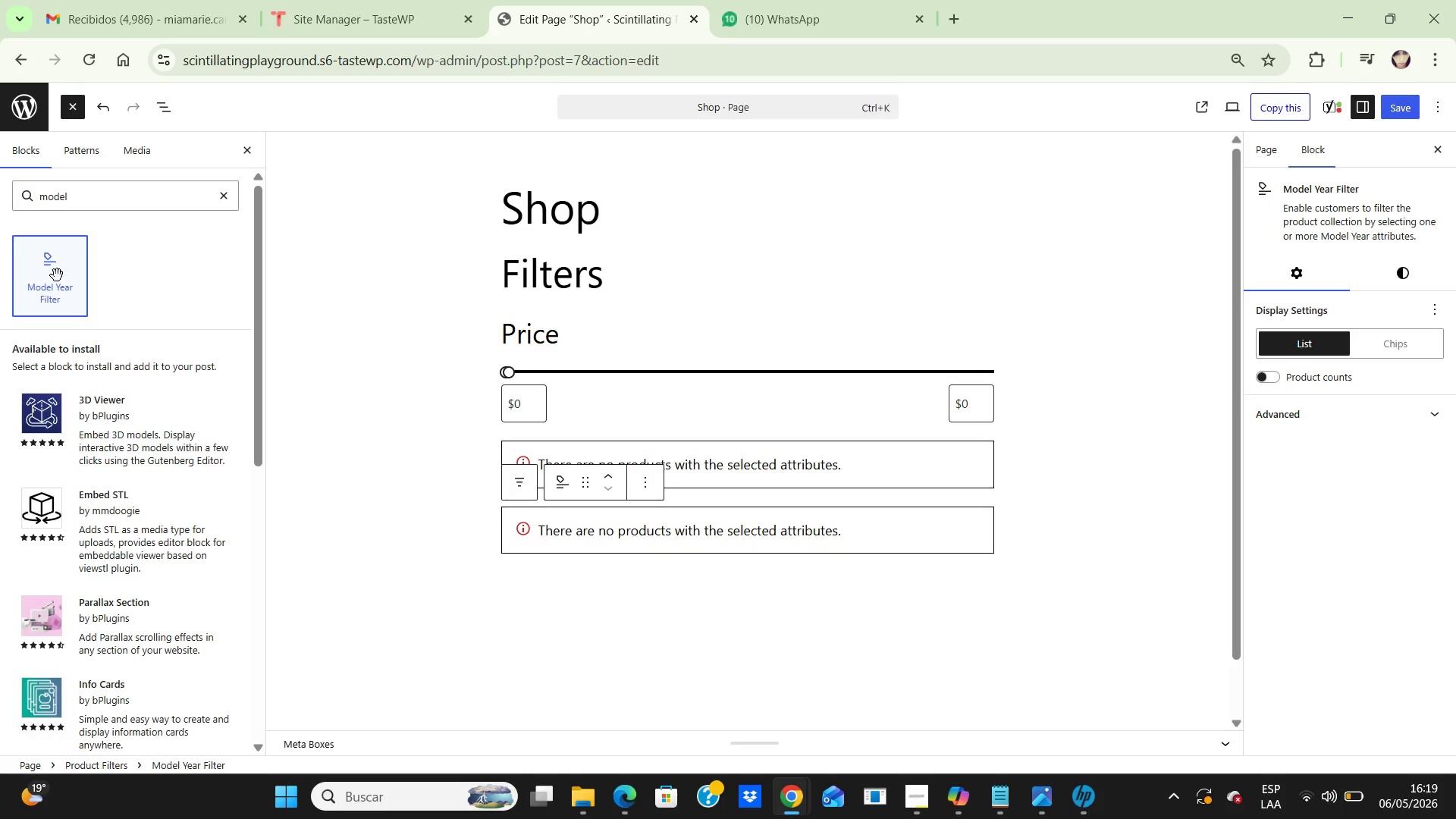 
left_click_drag(start_coordinate=[263, 337], to_coordinate=[253, 238])
 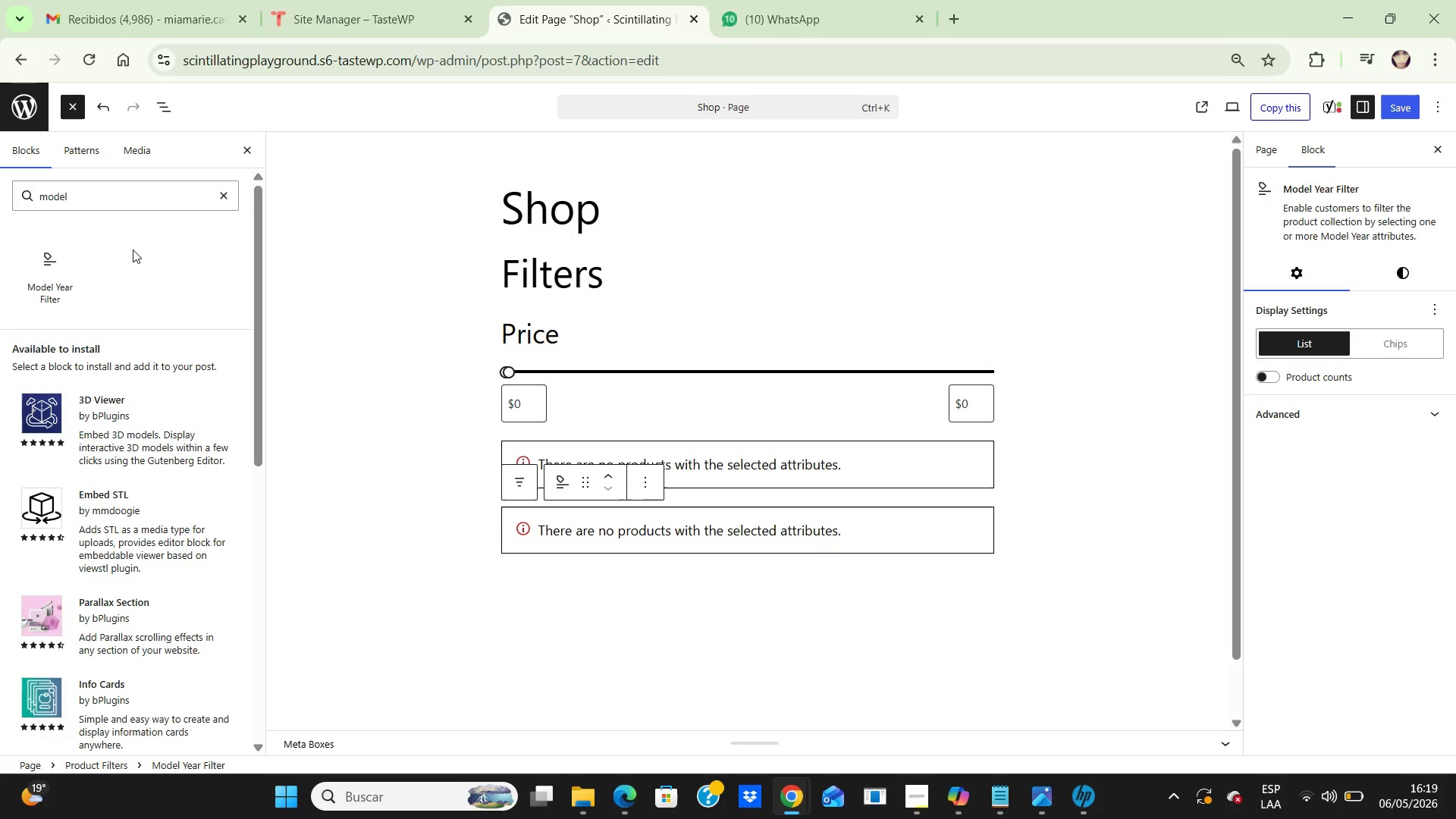 
wait(5.06)
 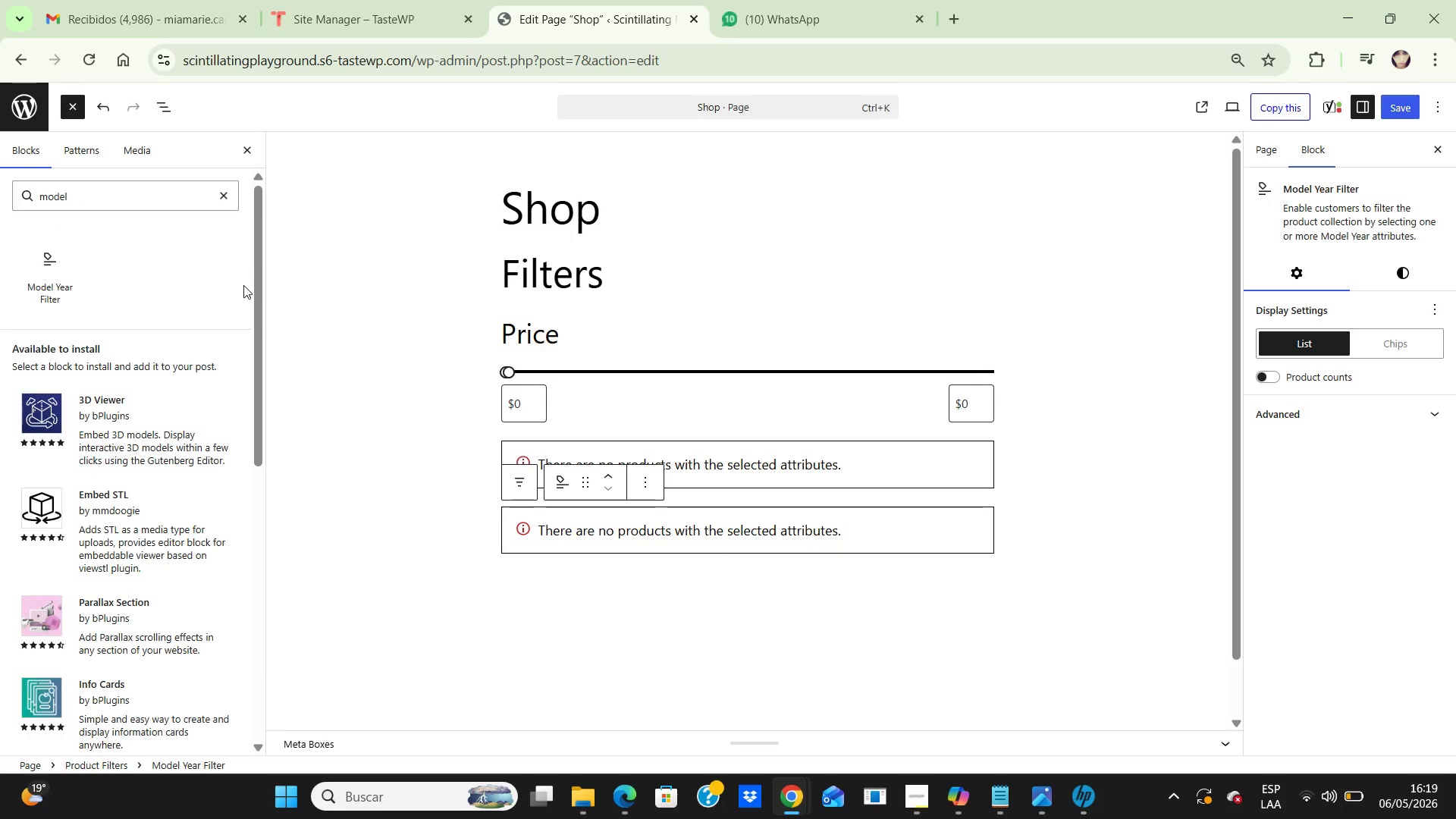 
left_click([53, 270])
 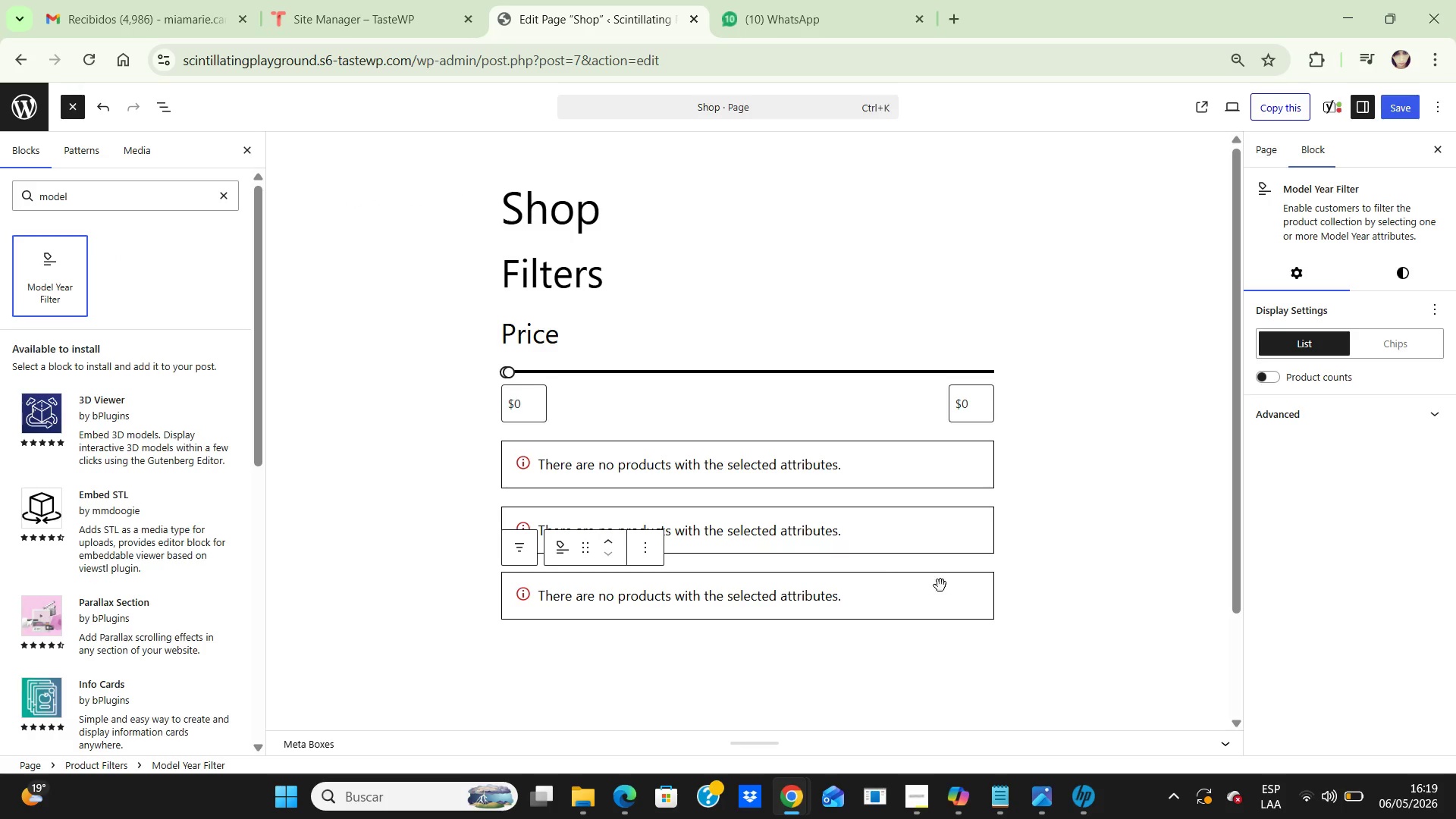 
left_click([929, 601])
 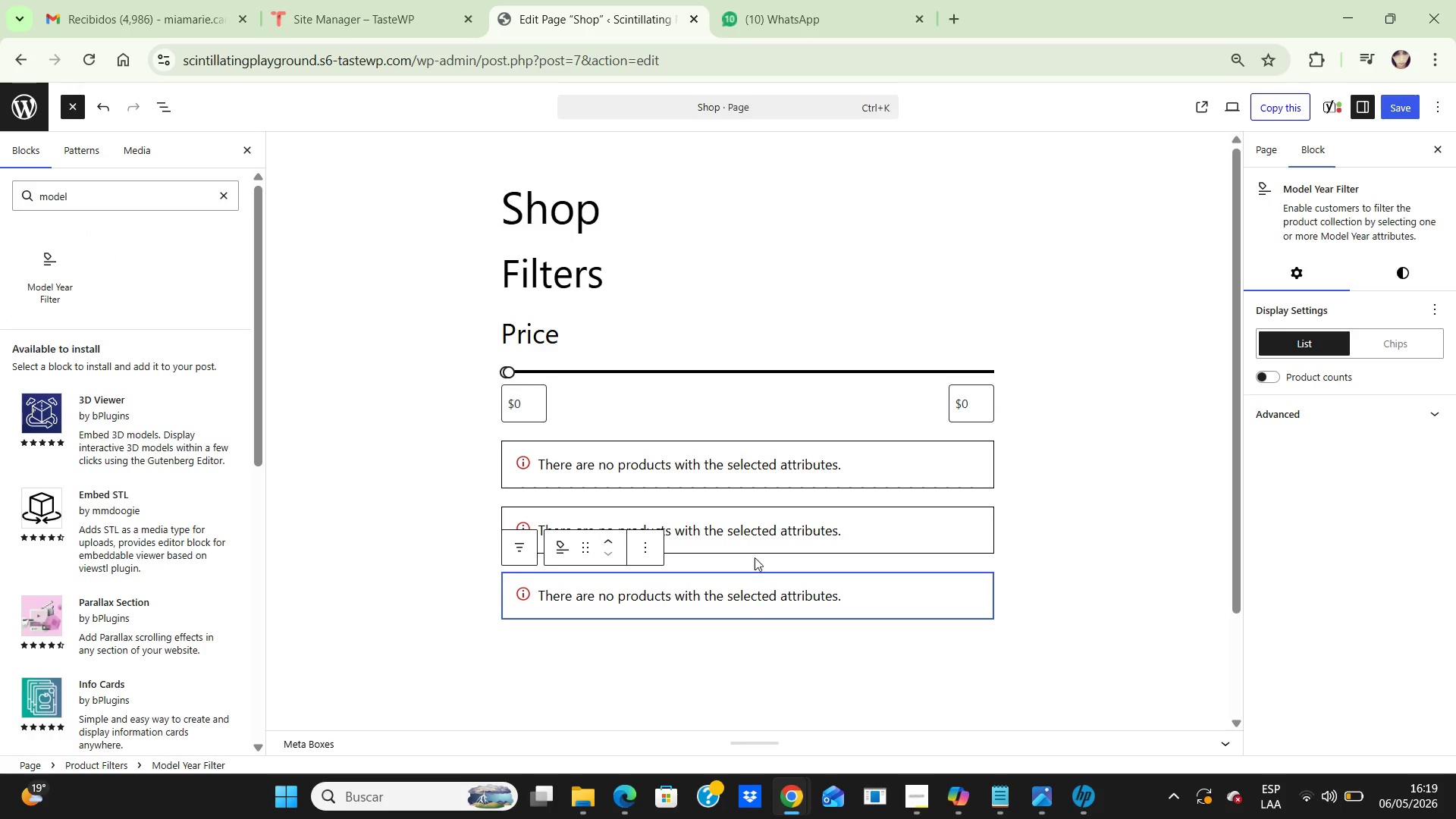 
left_click([642, 545])
 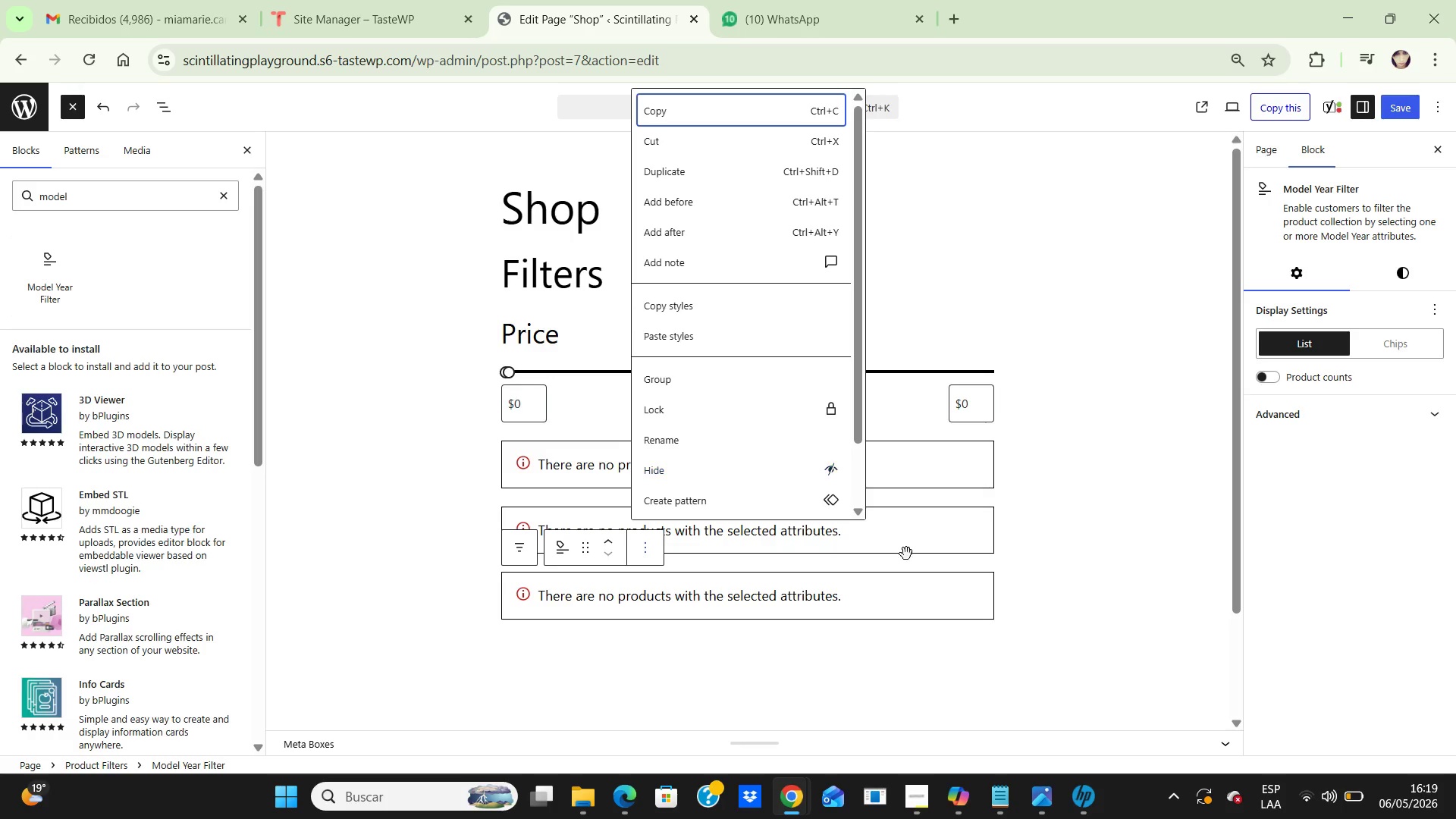 
left_click([905, 595])
 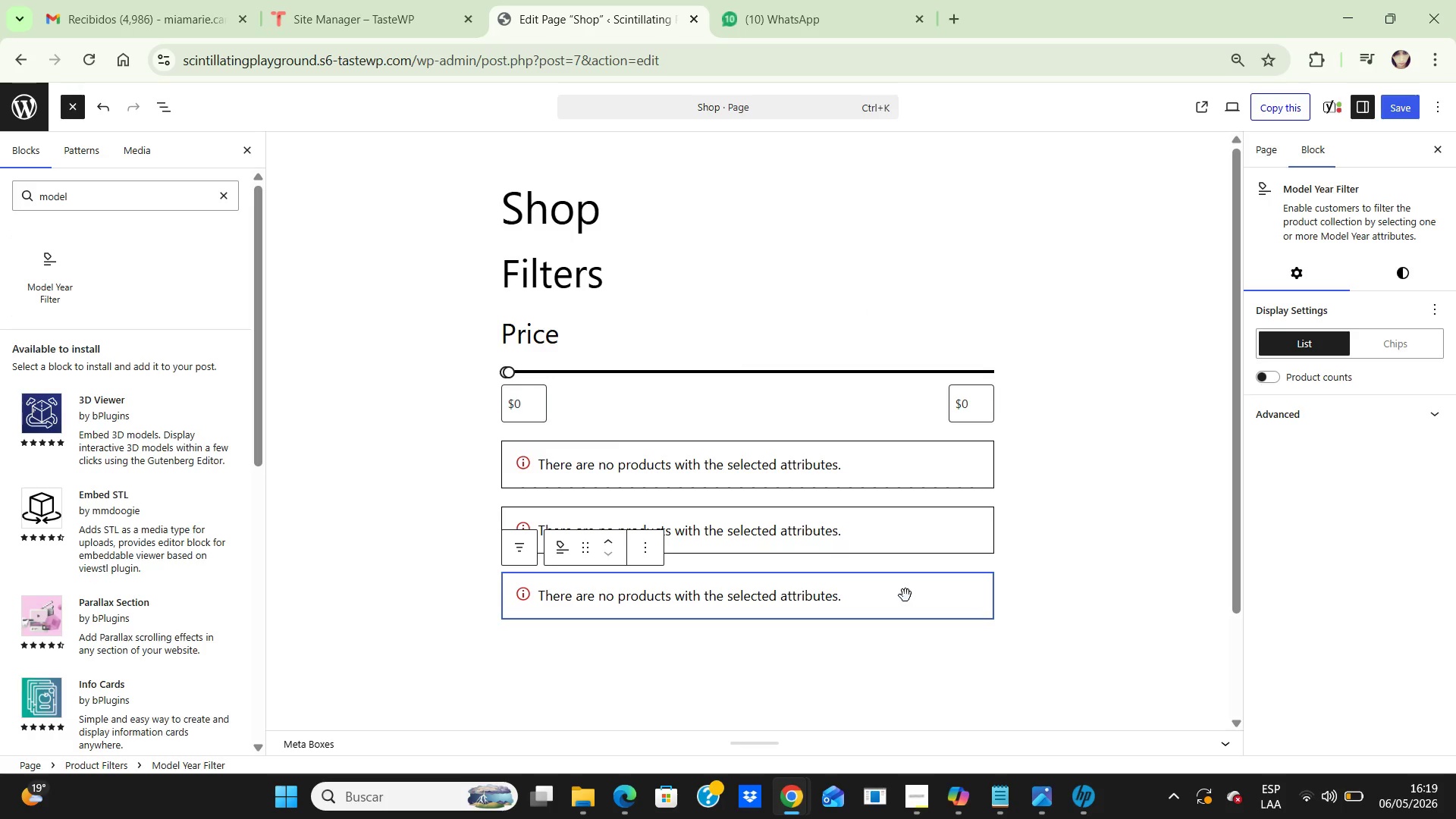 
key(Backspace)
 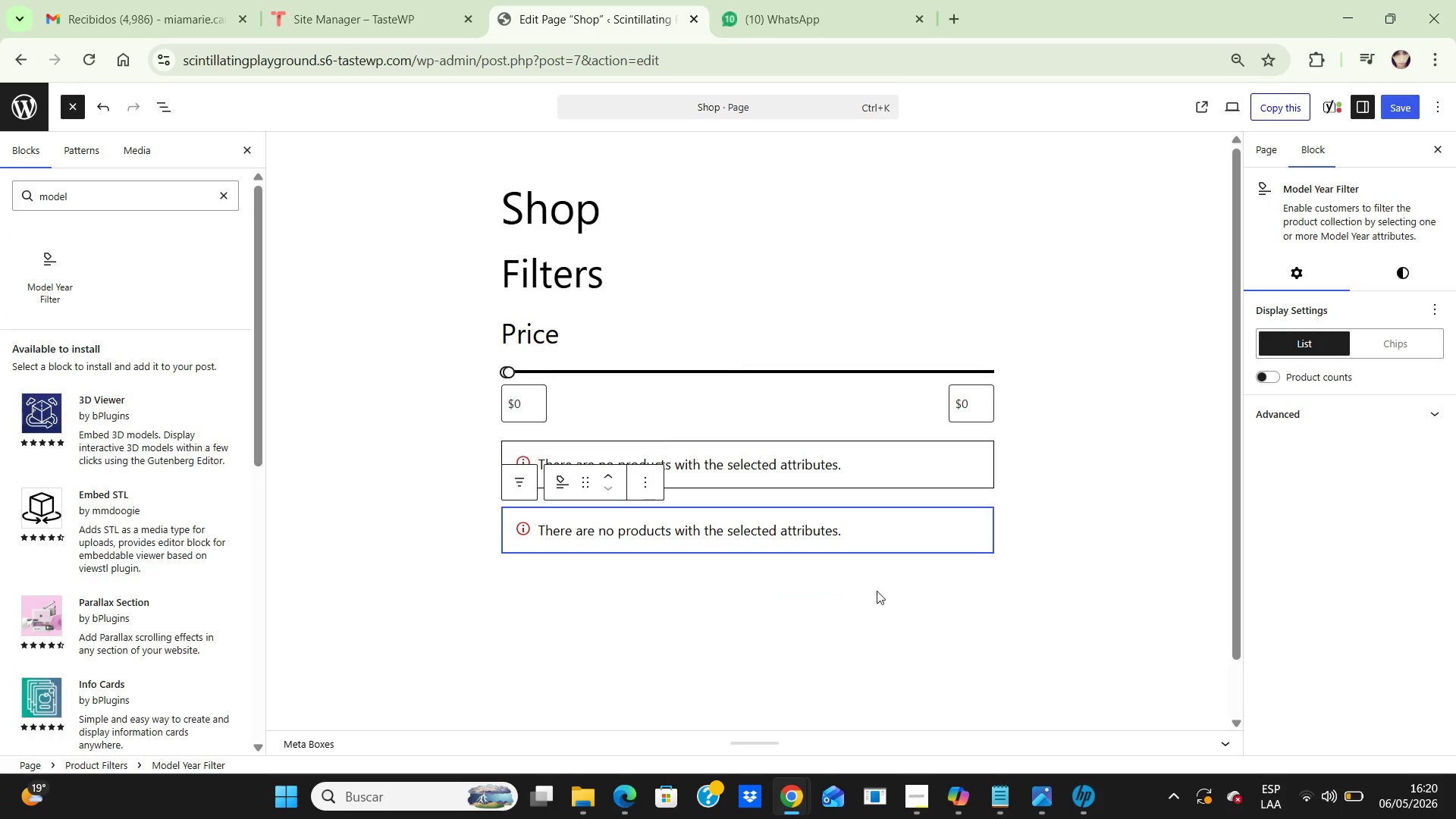 
left_click([764, 606])
 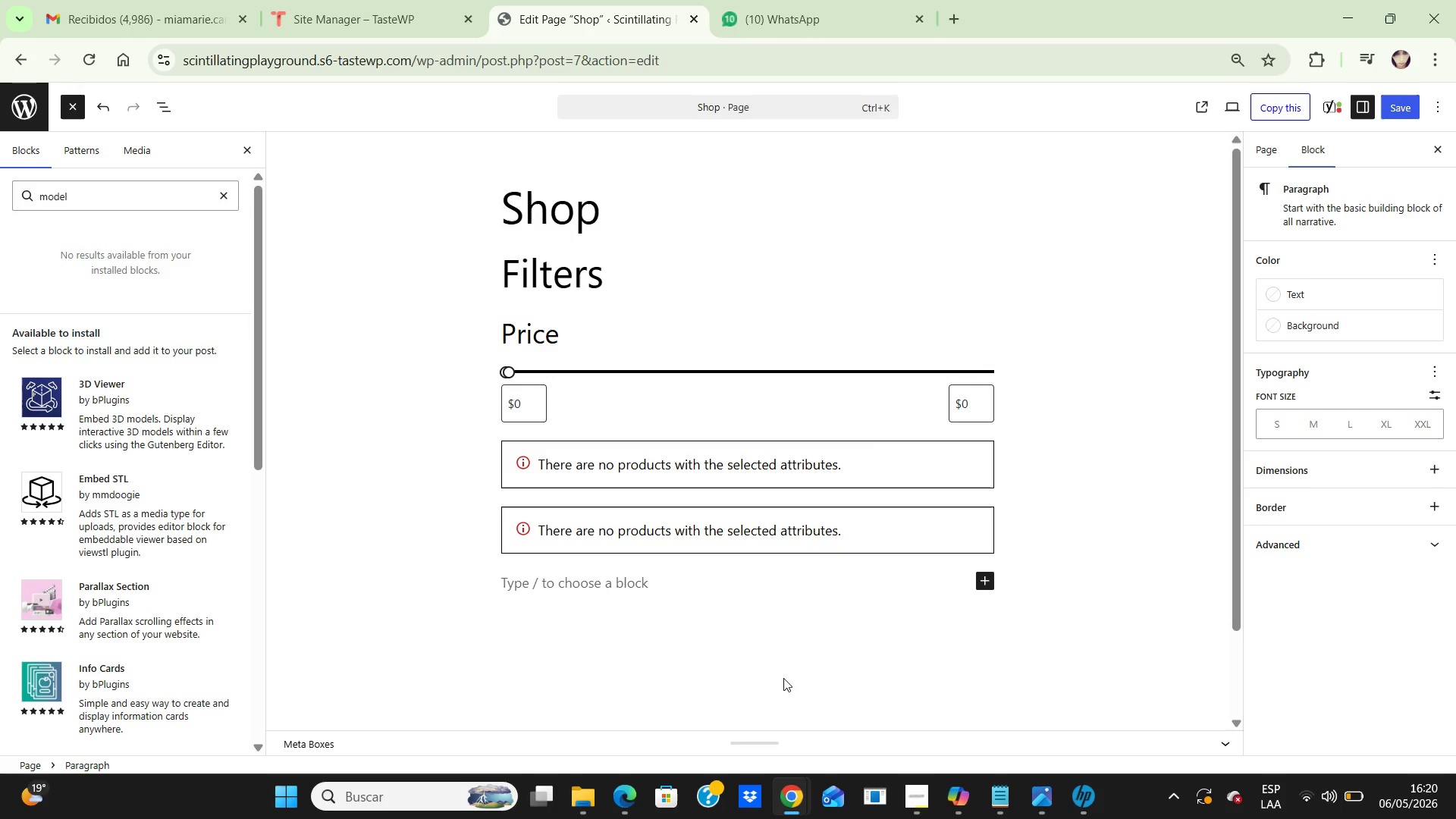 
wait(10.42)
 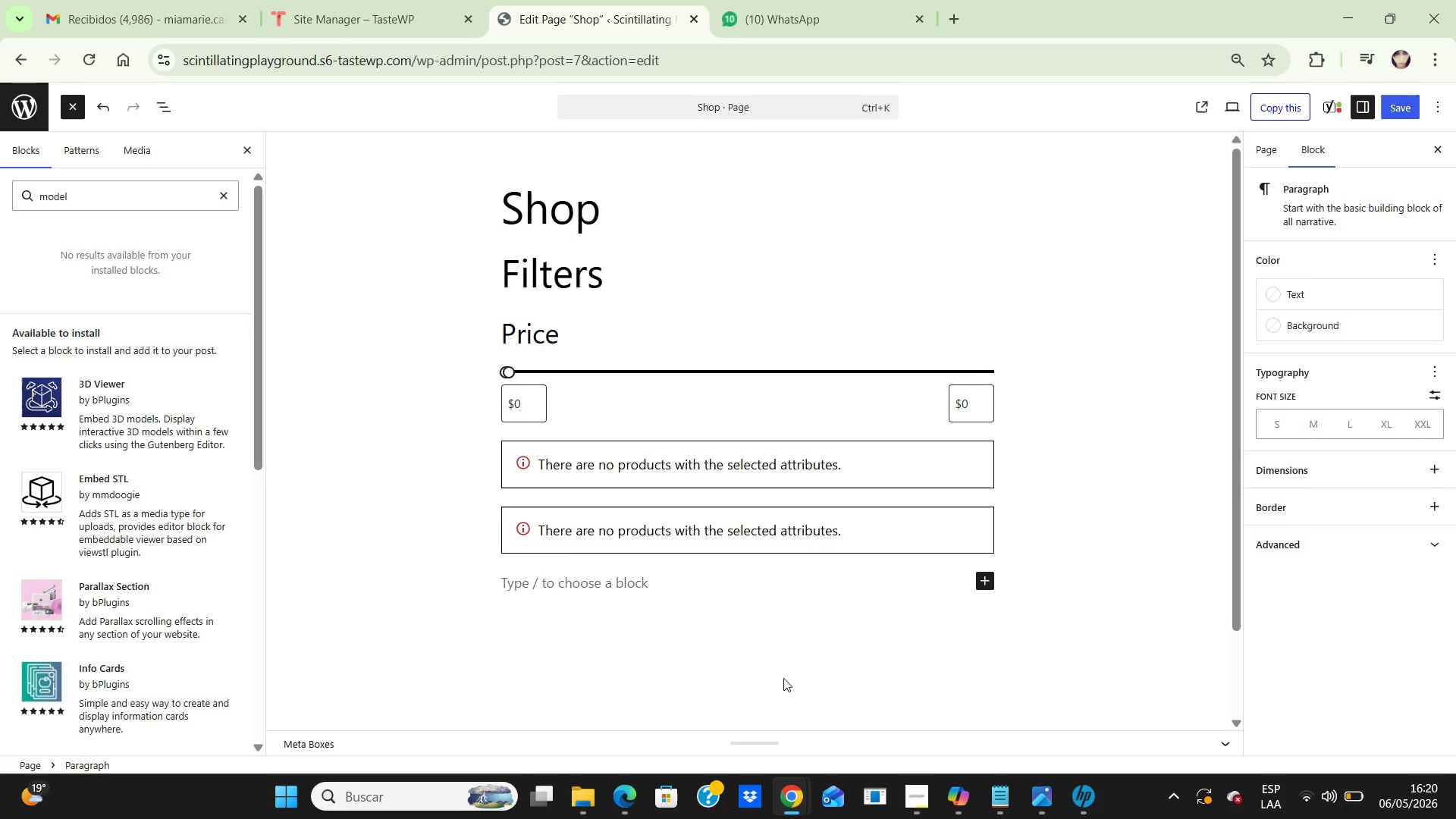 
left_click([220, 197])
 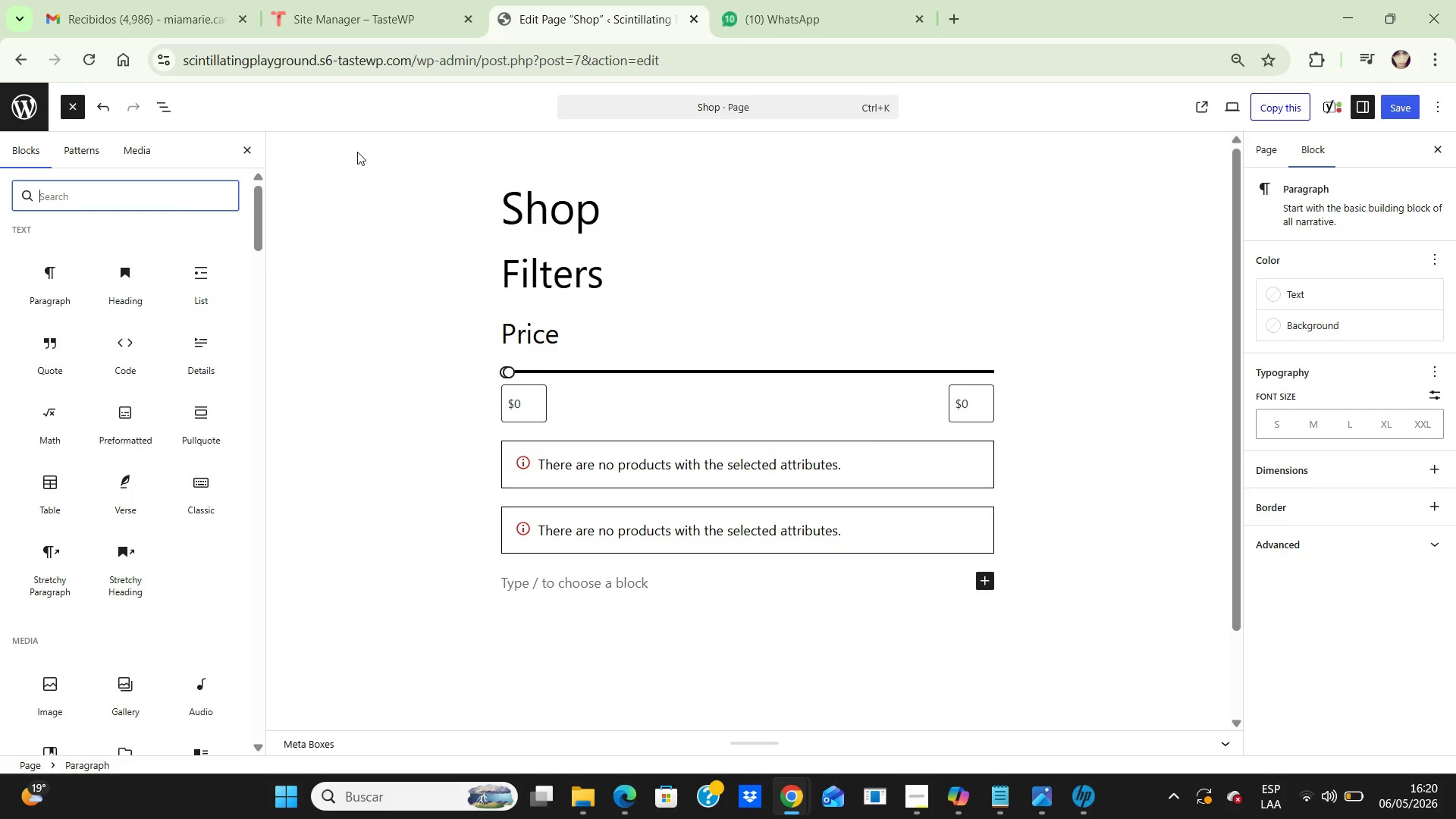 
wait(50.14)
 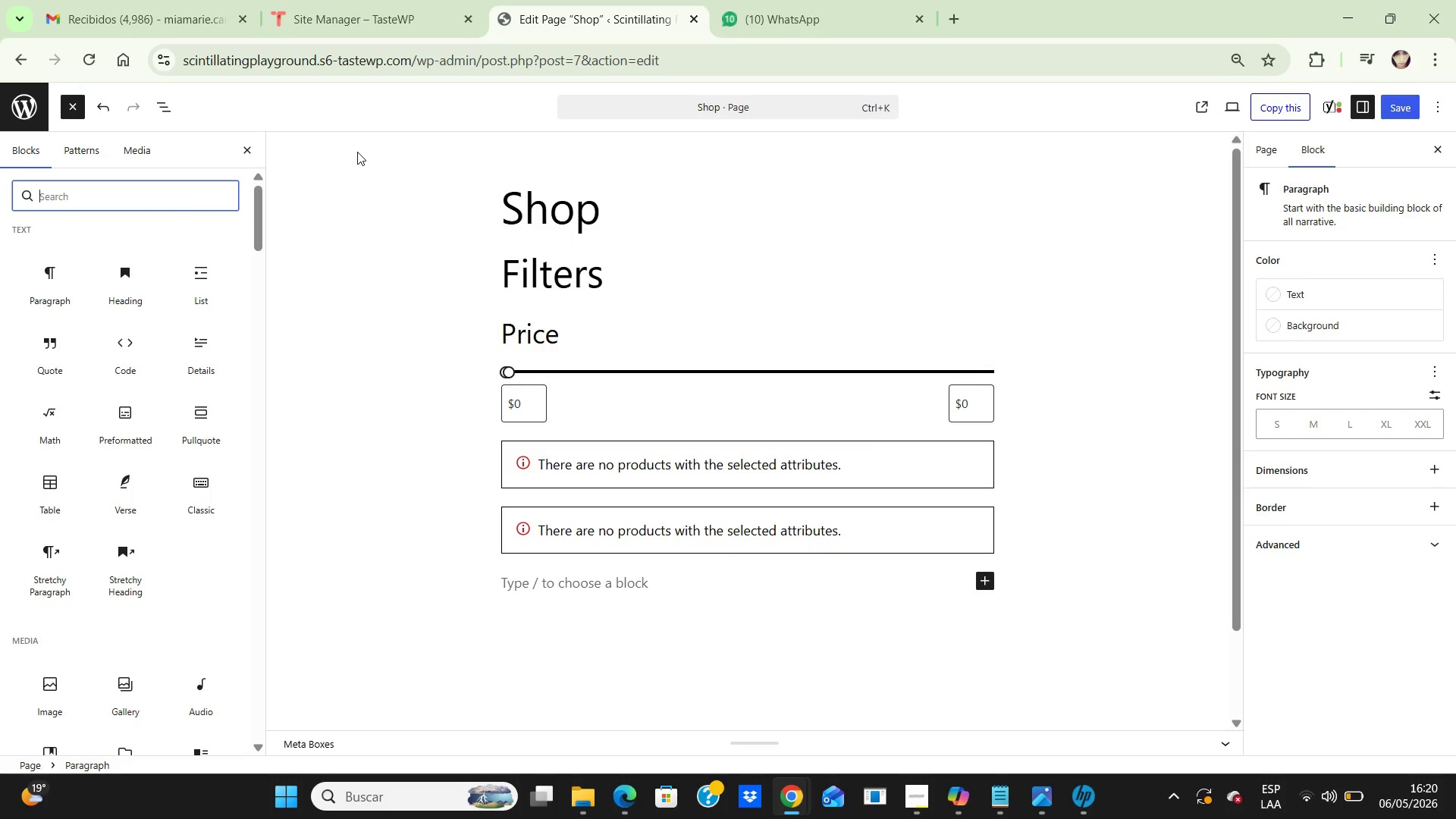 
left_click([1399, 100])
 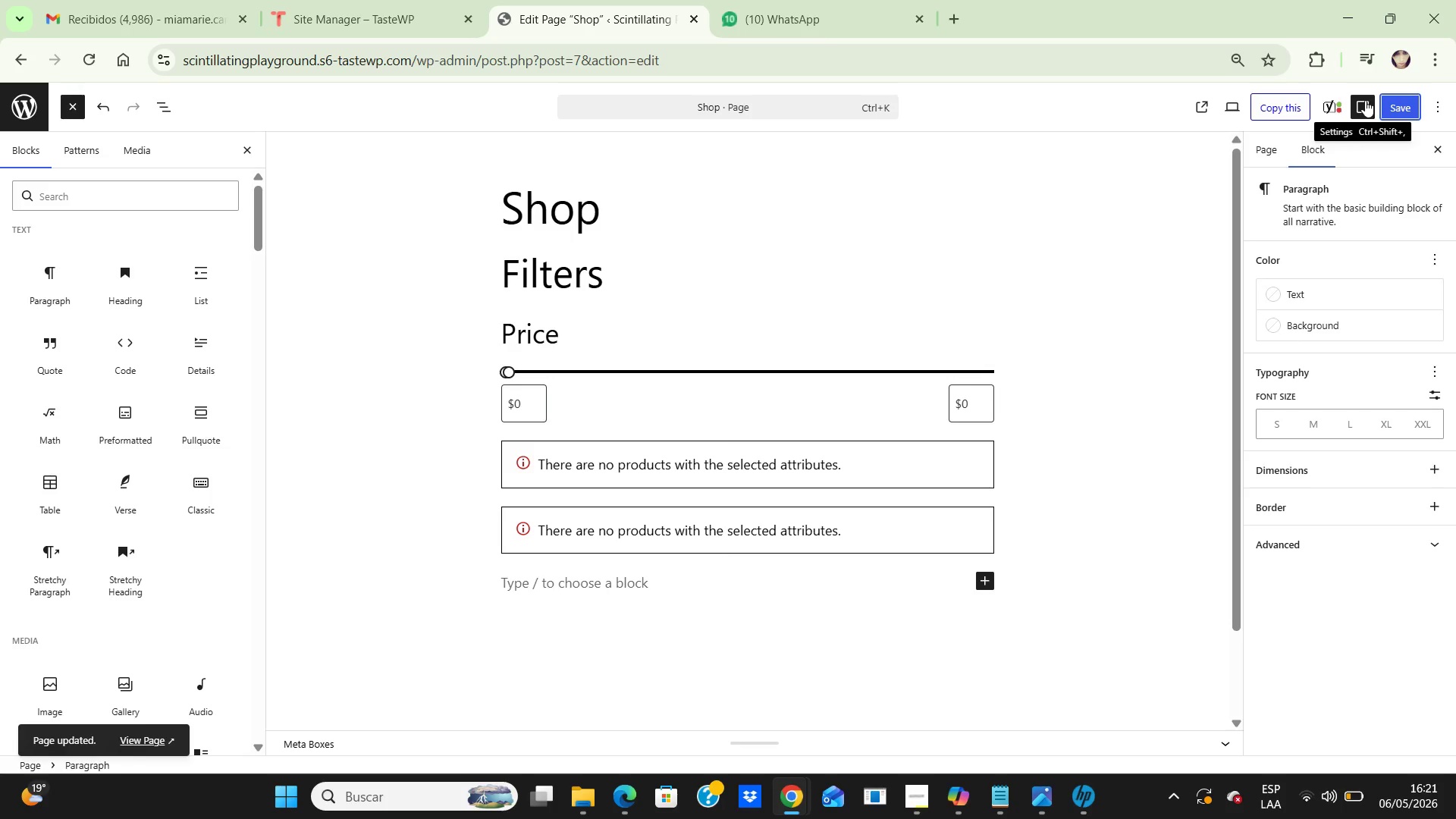 
wait(17.8)
 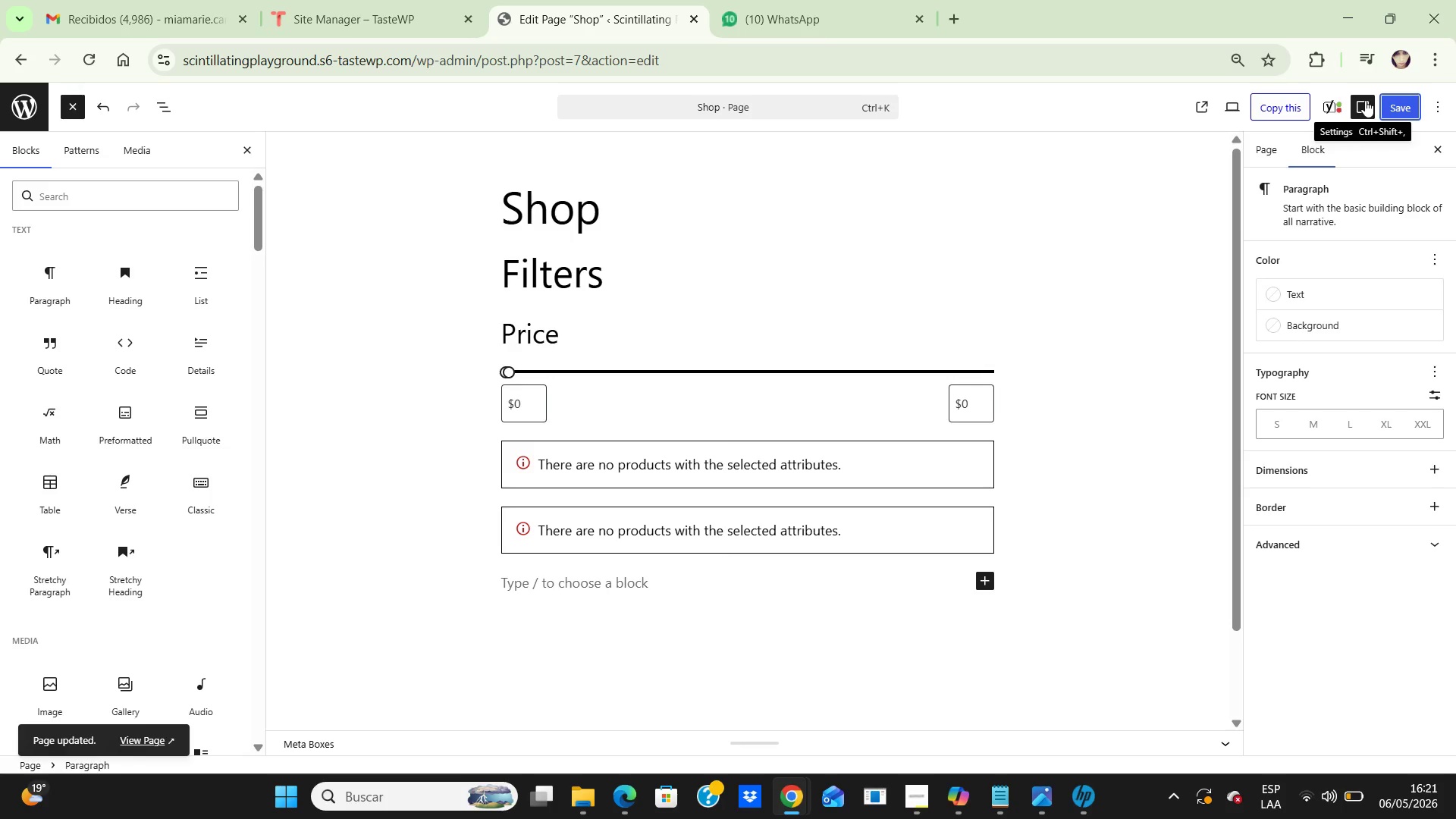 
left_click([18, 108])
 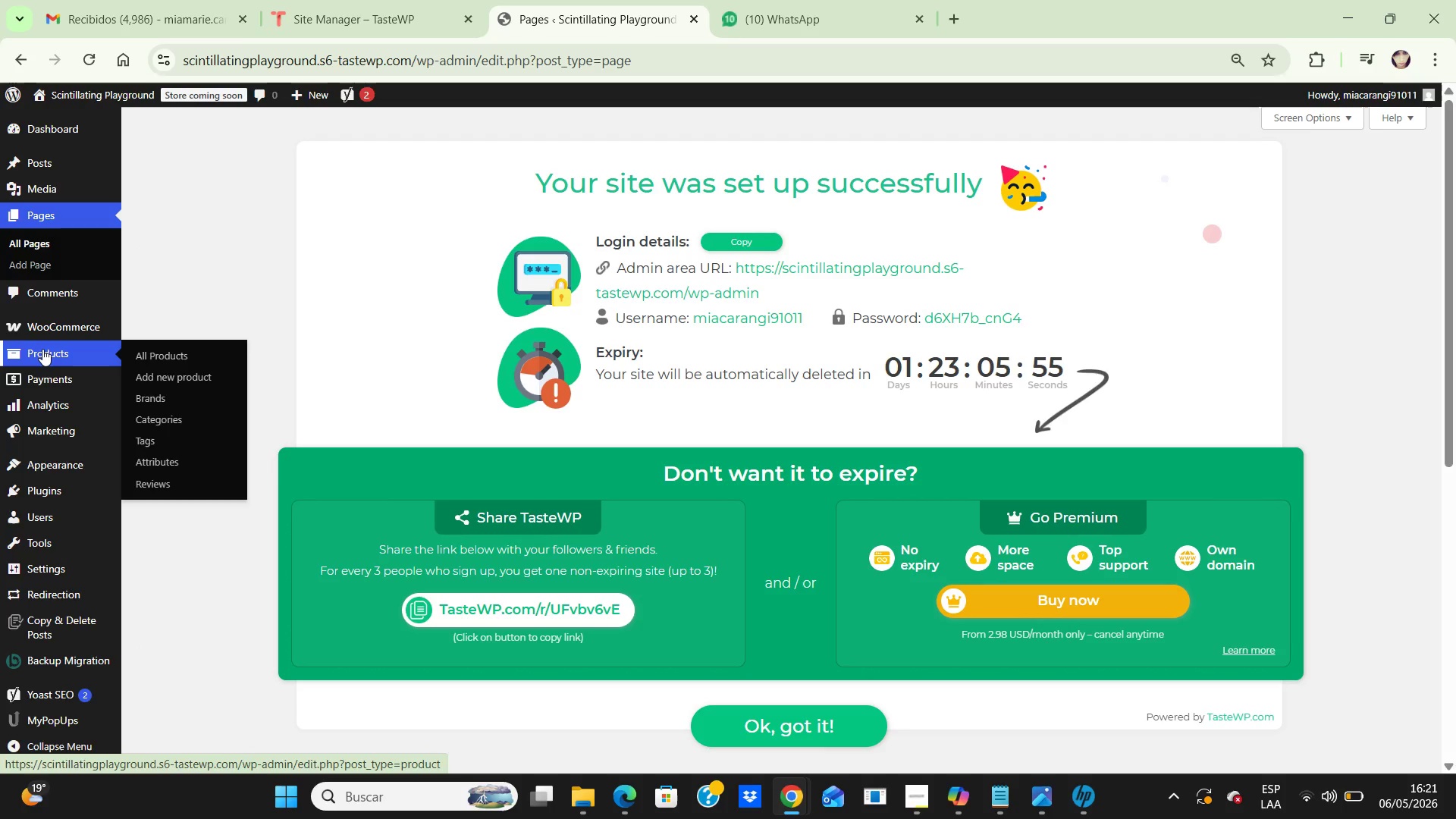 
wait(5.7)
 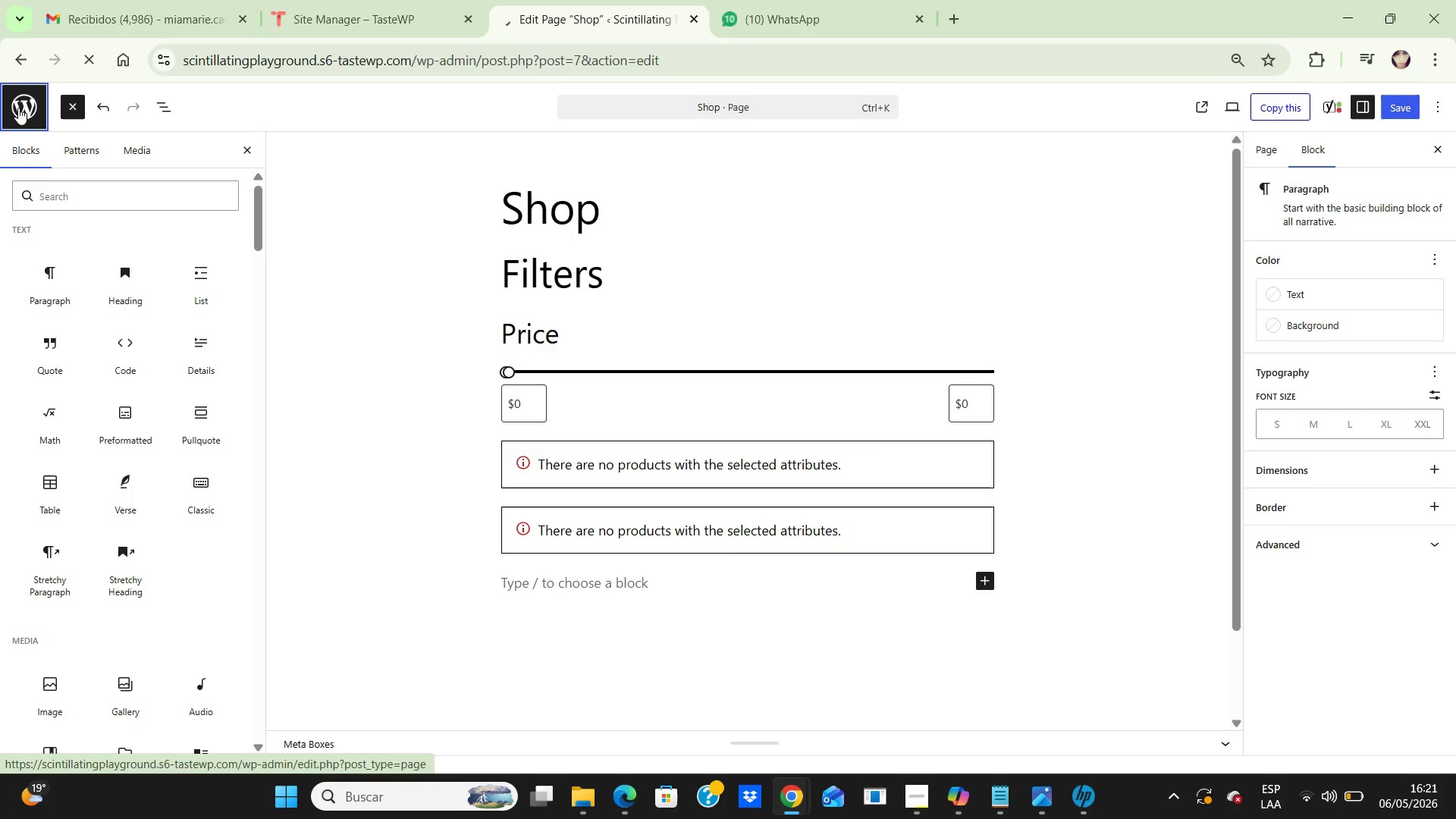 
left_click([162, 348])
 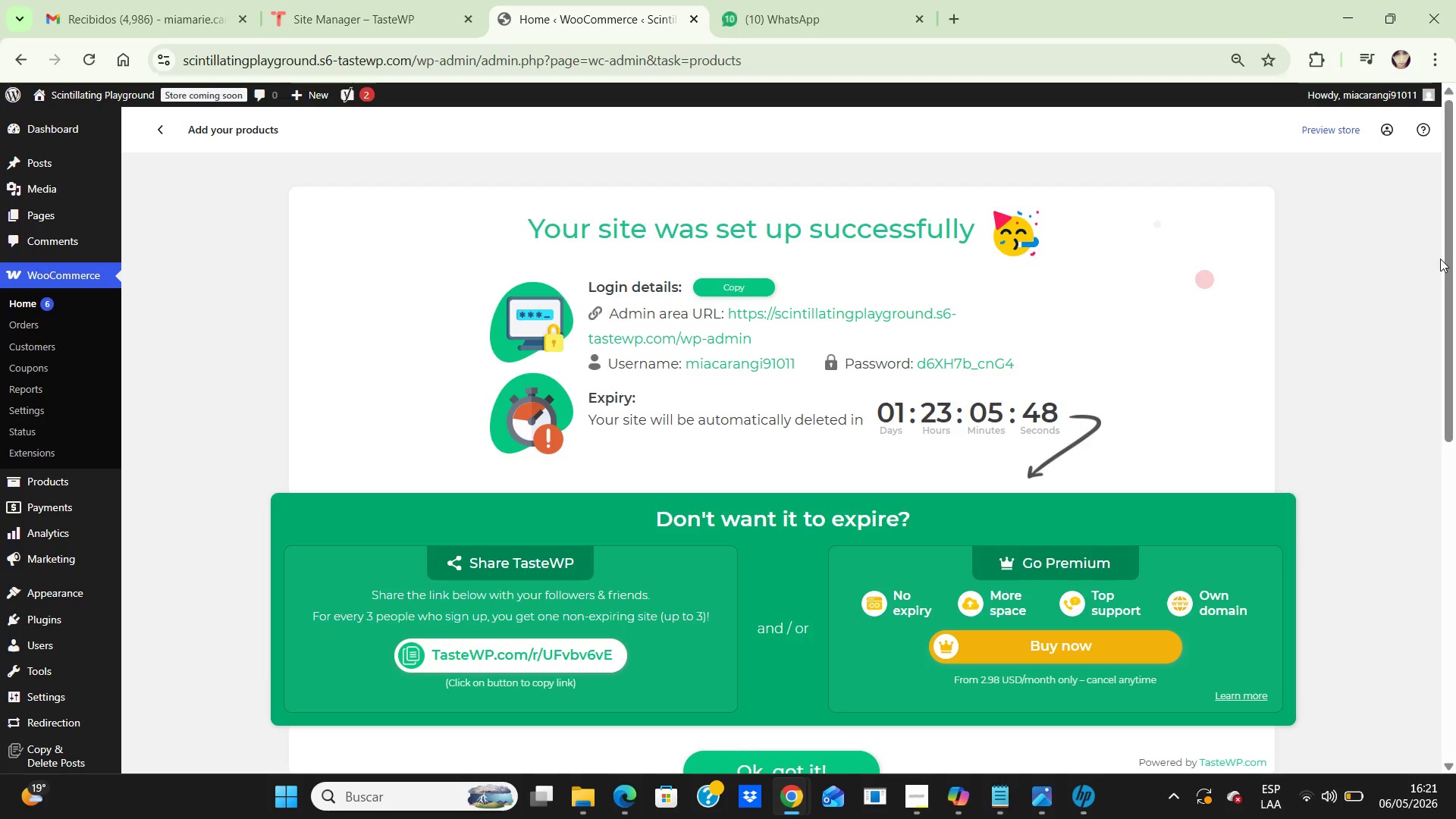 
wait(7.7)
 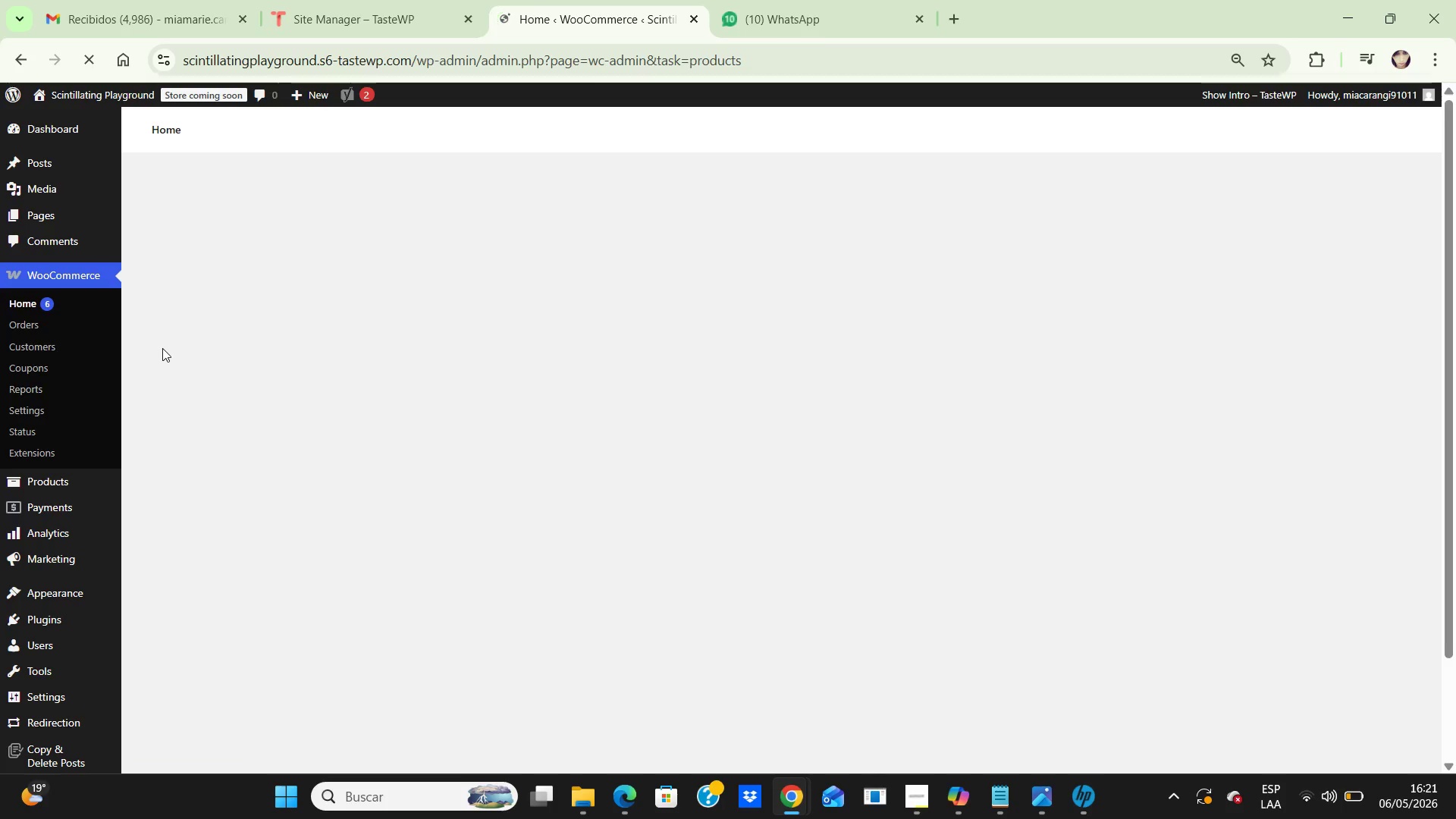 
left_click_drag(start_coordinate=[1446, 259], to_coordinate=[1361, 540])
 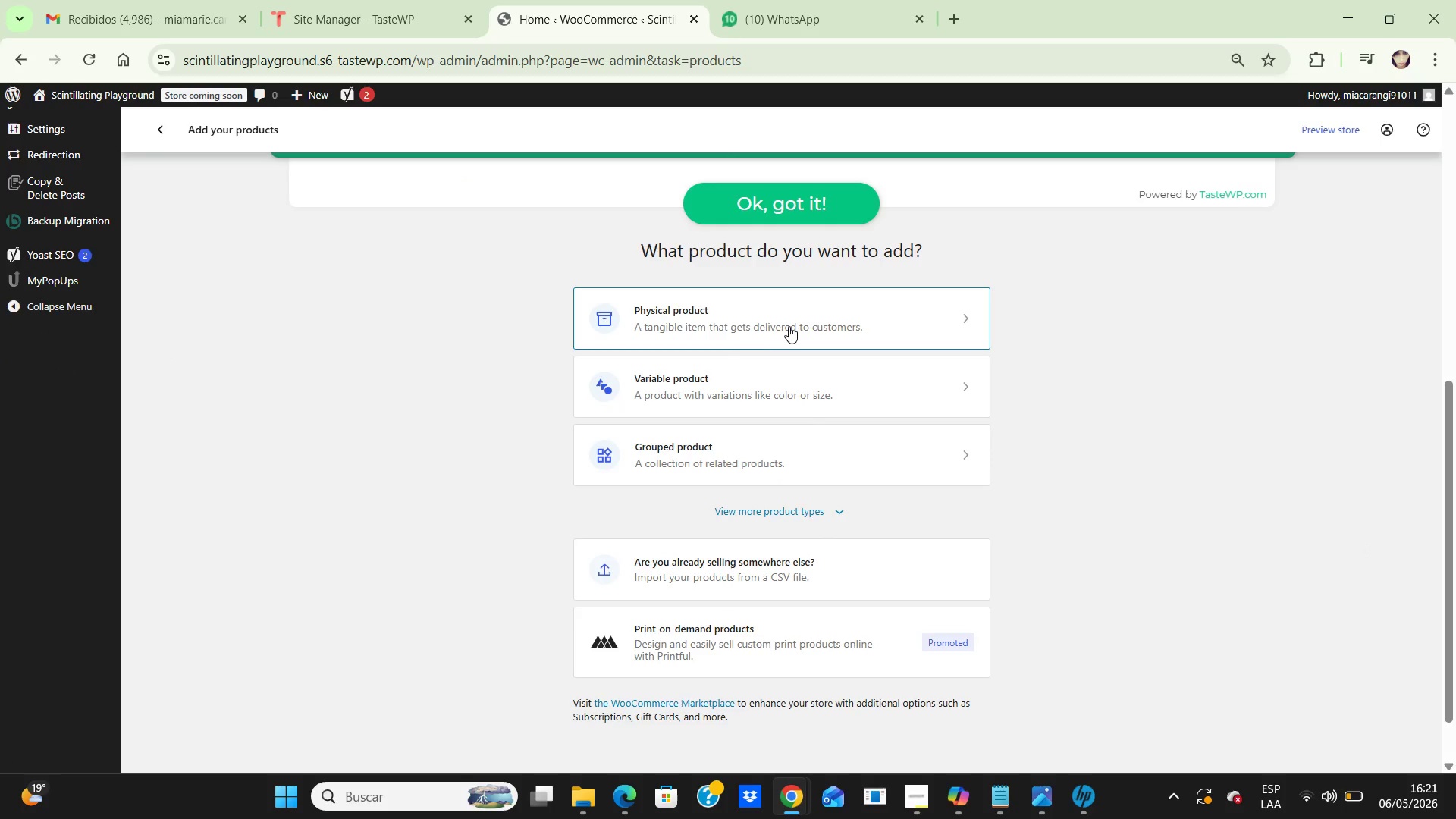 
left_click([794, 325])
 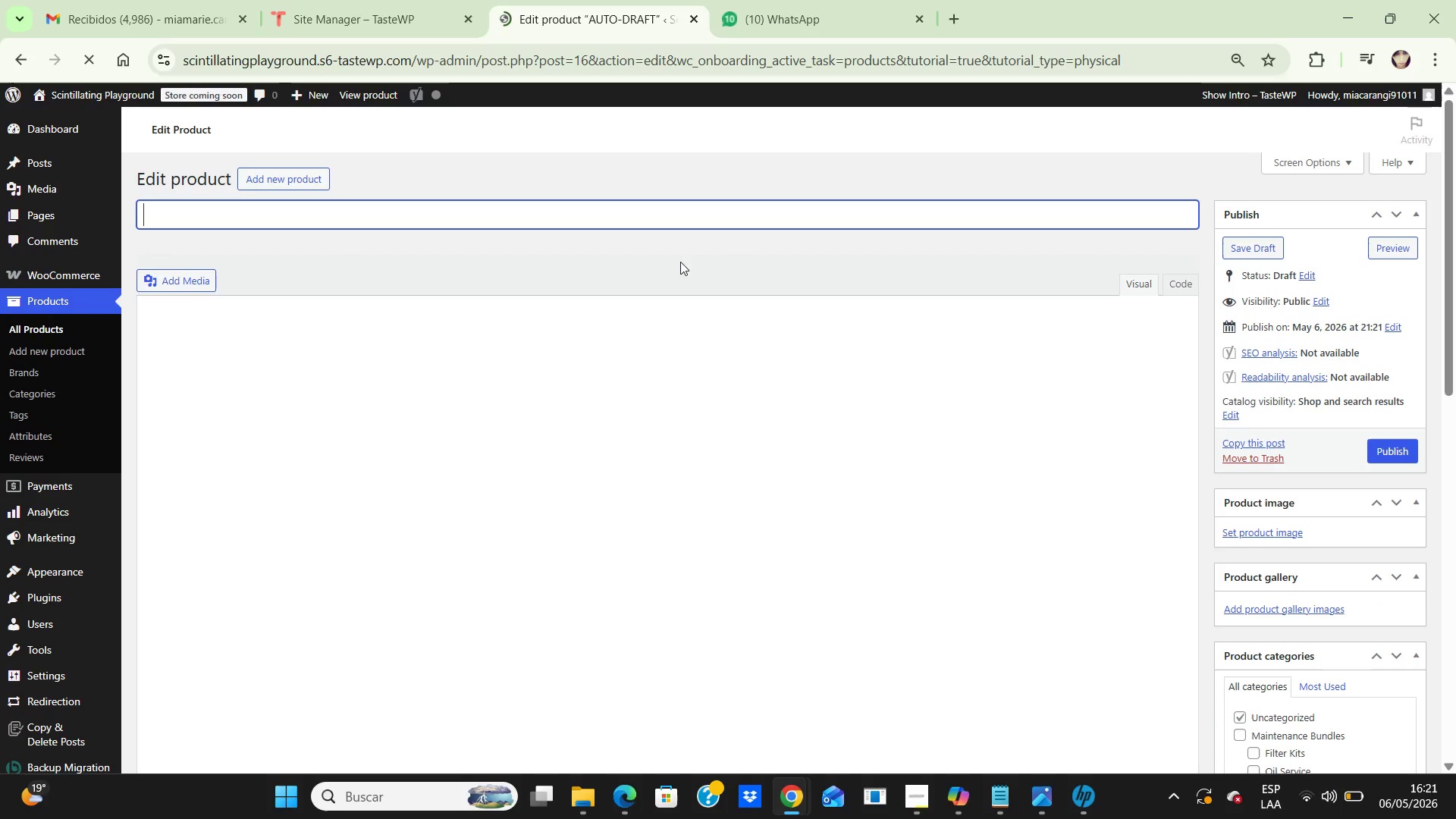 
wait(5.95)
 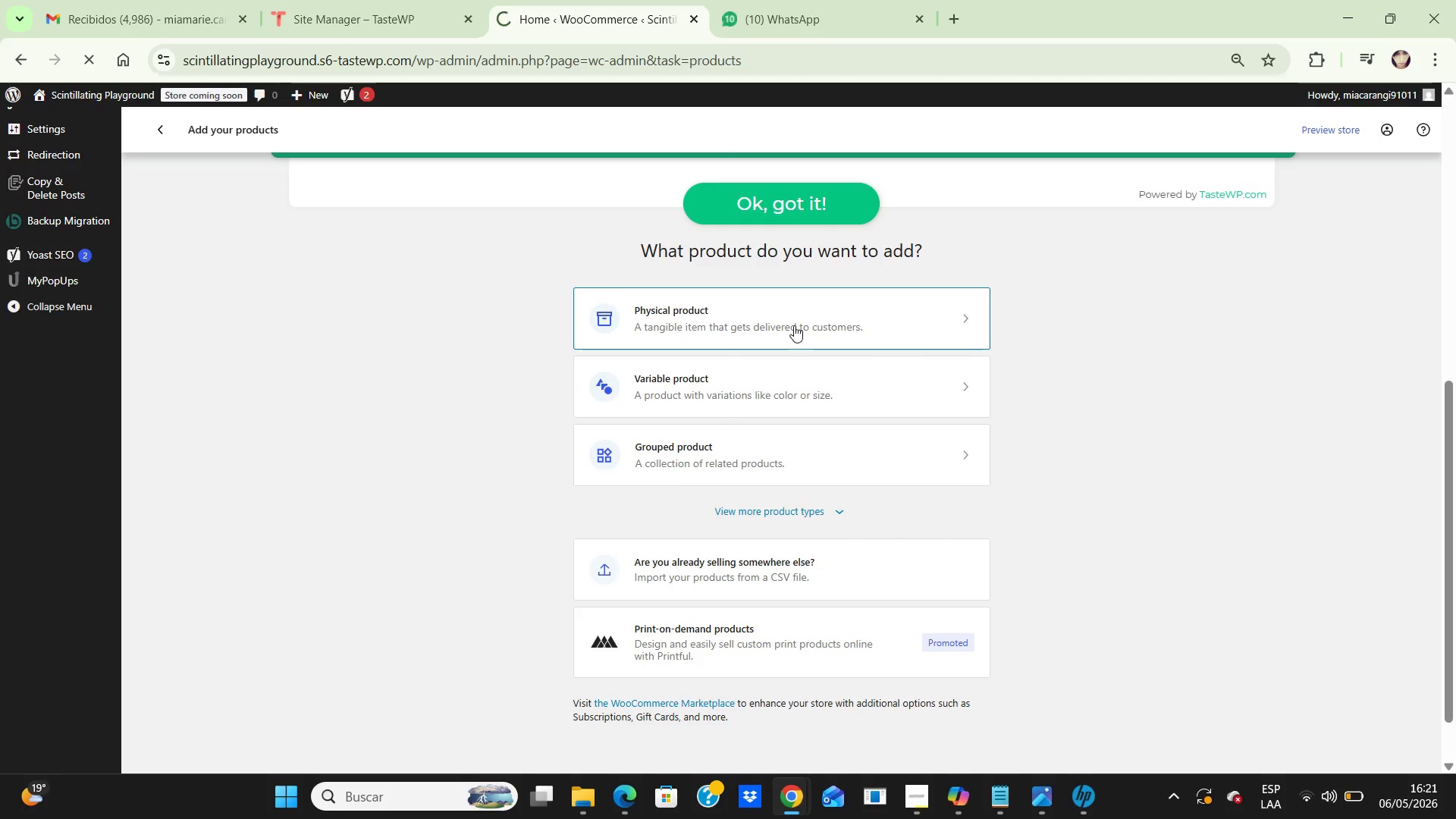 
left_click([582, 216])
 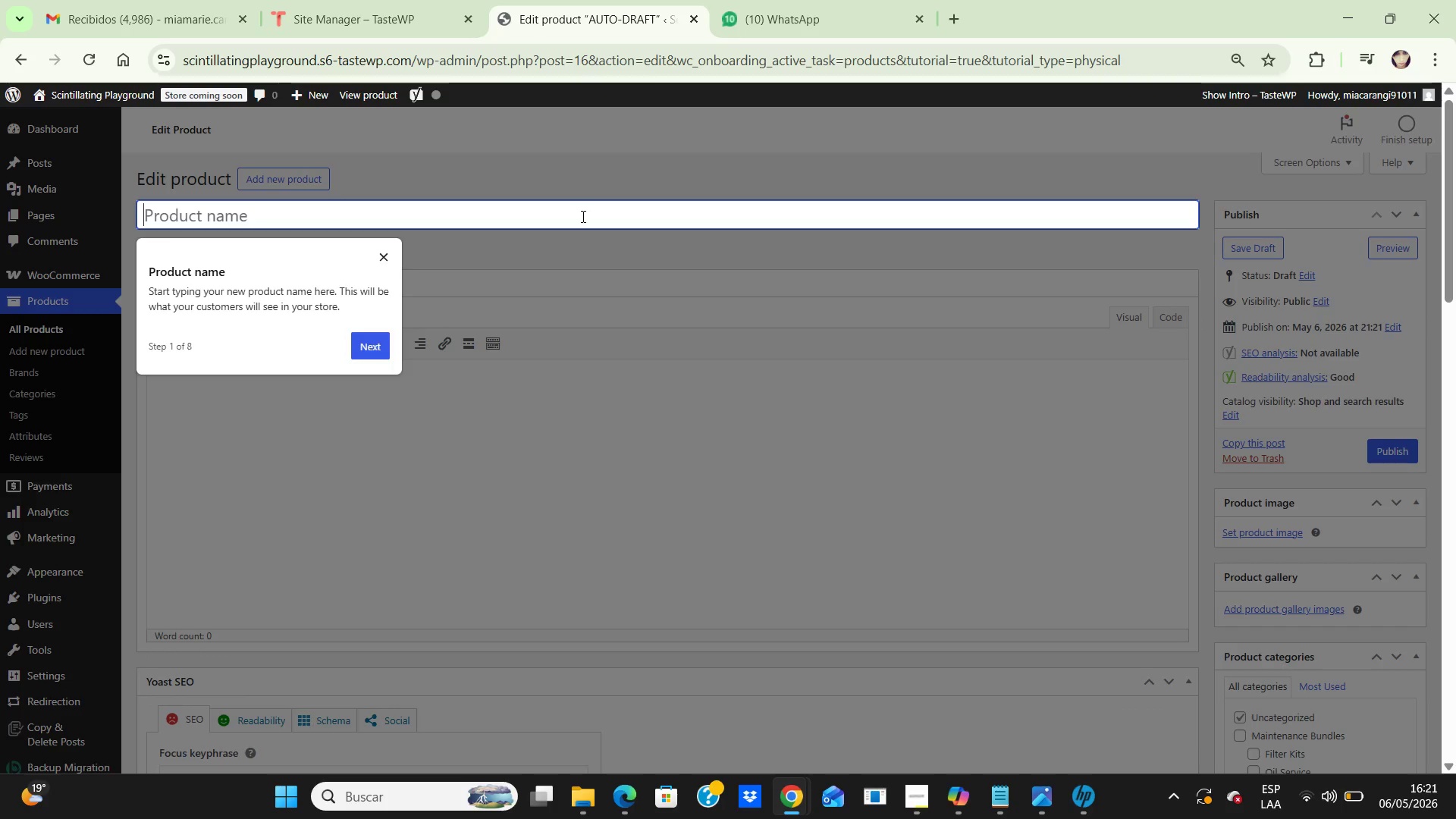 
type(temporary product)
 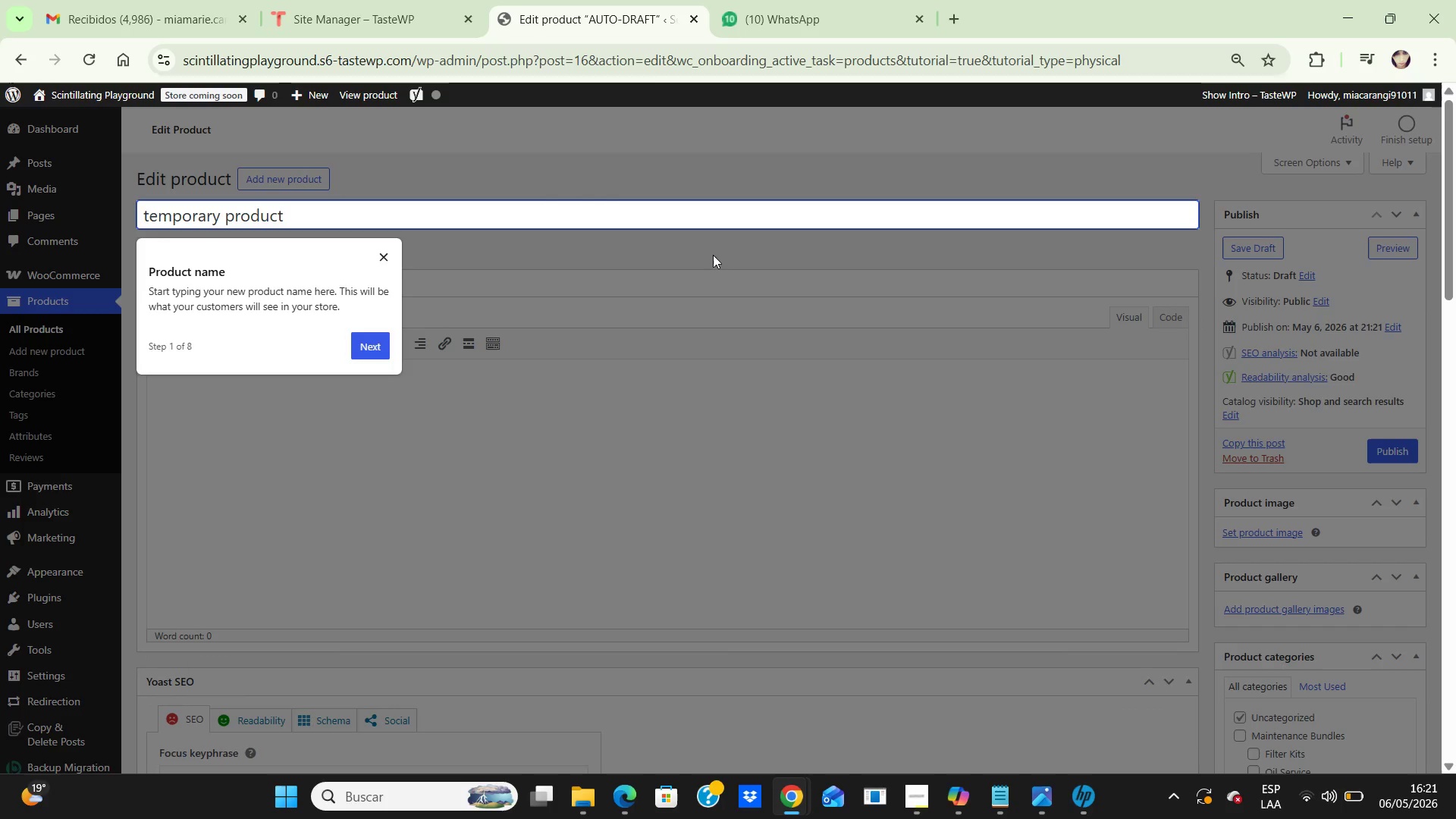 
left_click([714, 253])
 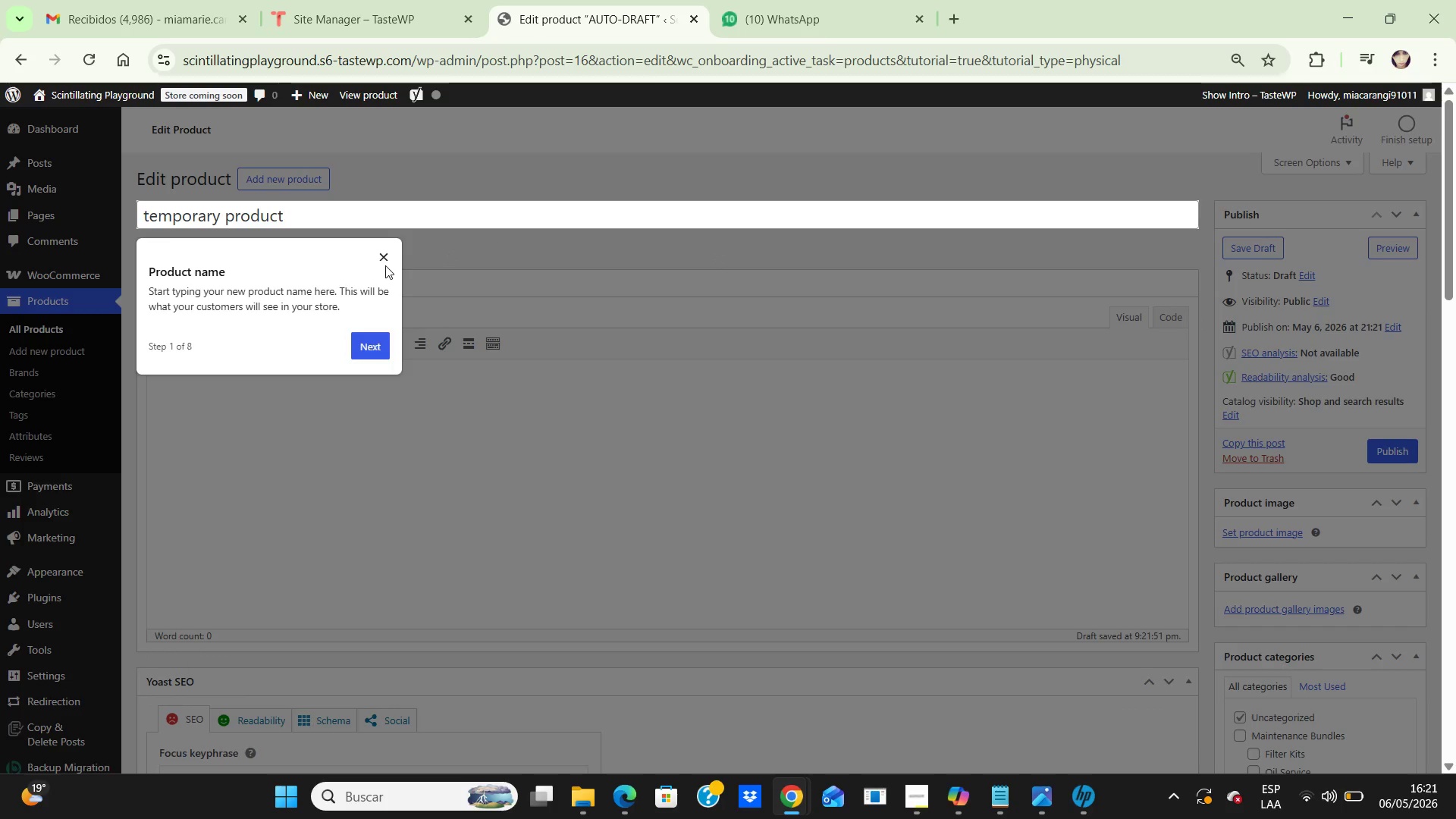 
left_click([380, 259])
 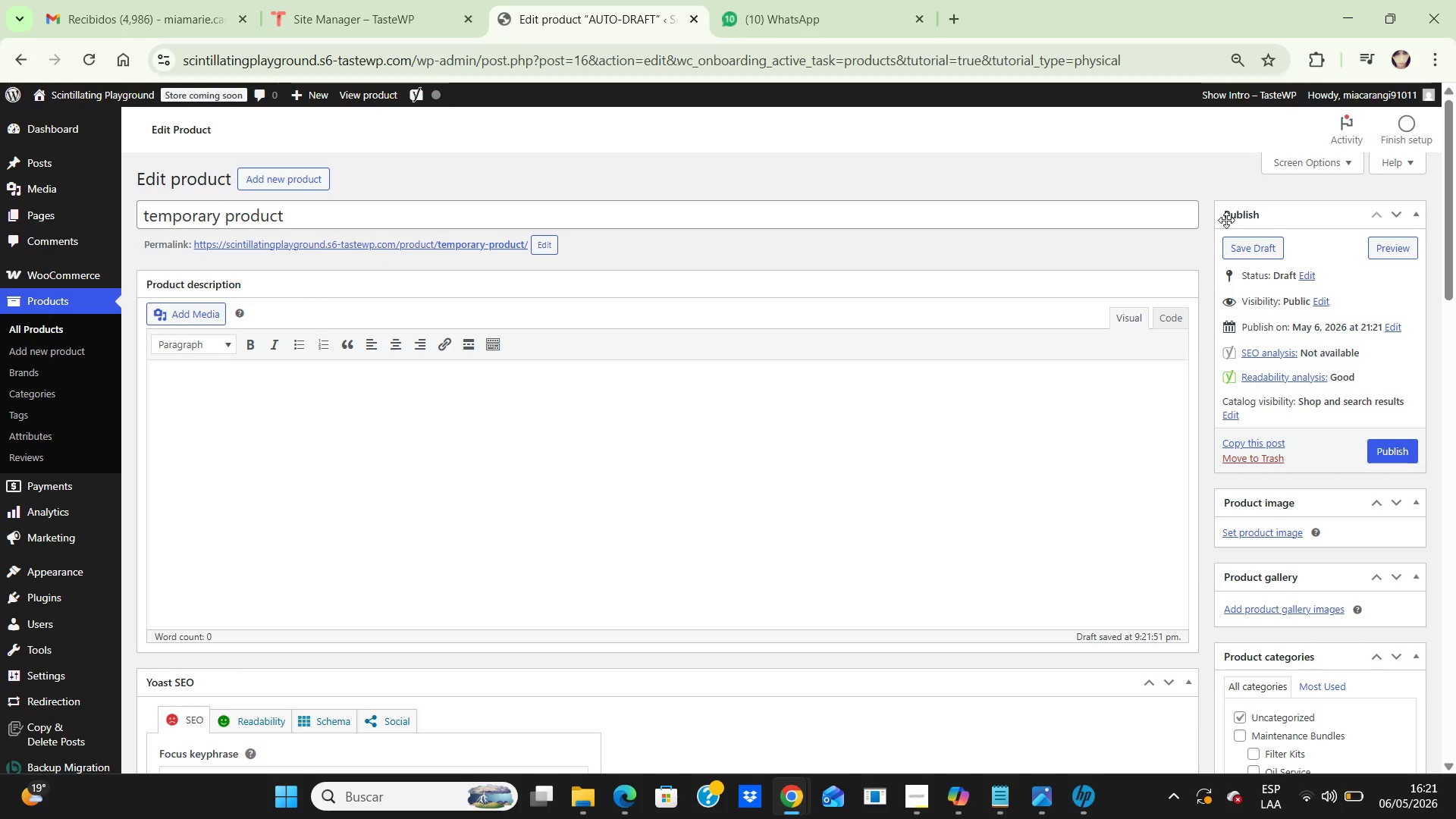 
left_click([1249, 250])
 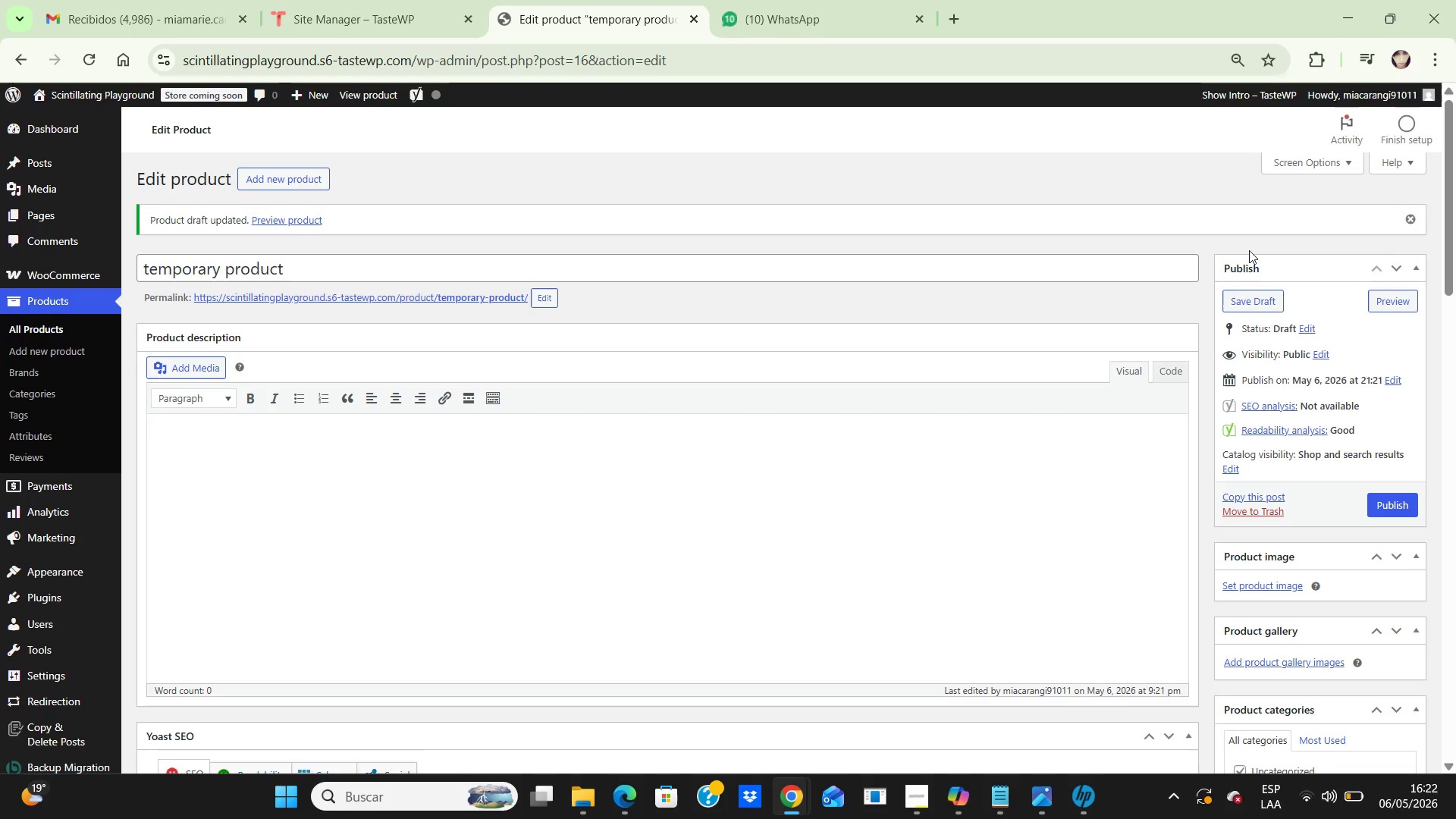 
wait(10.91)
 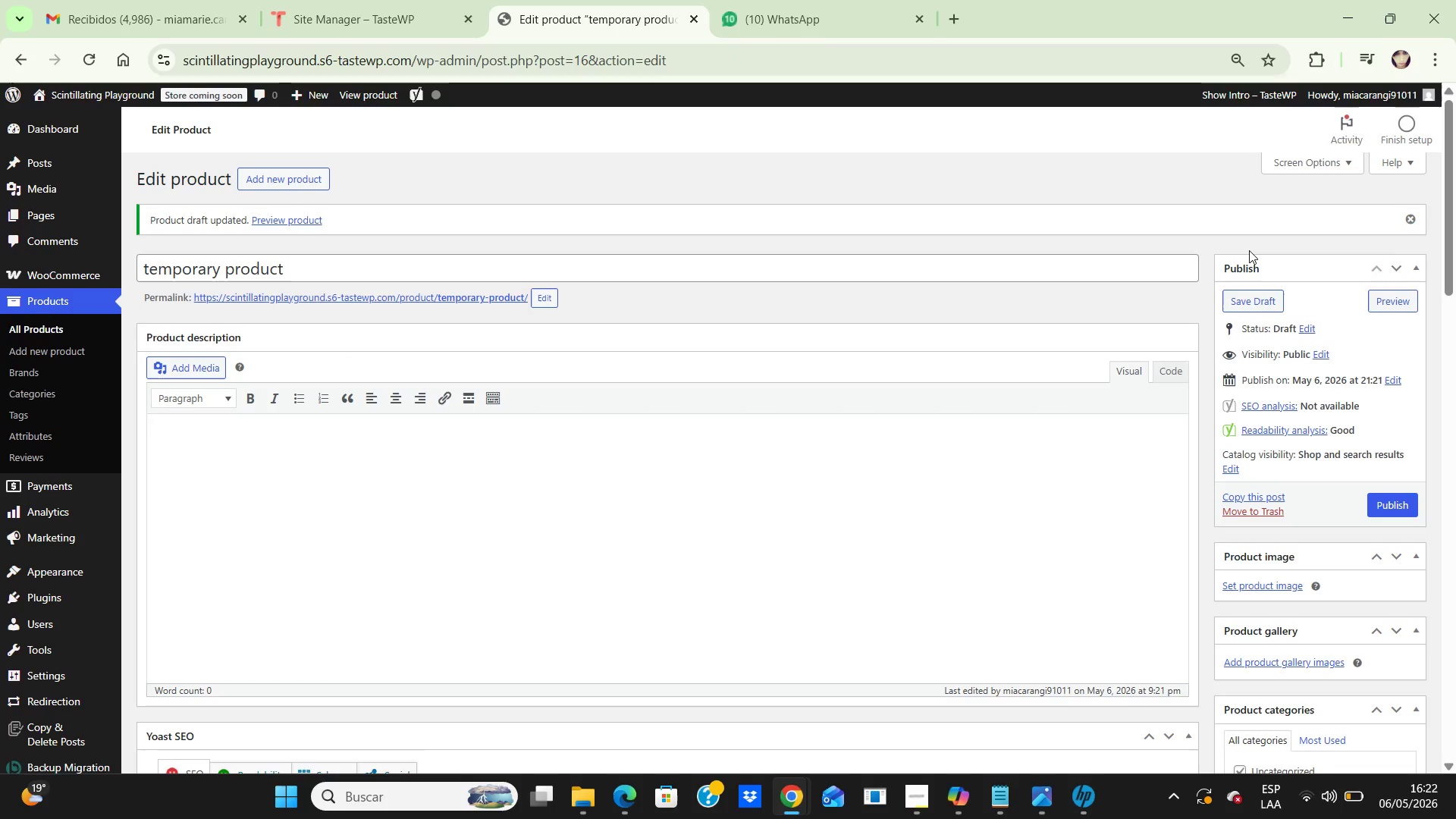 
double_click([33, 328])
 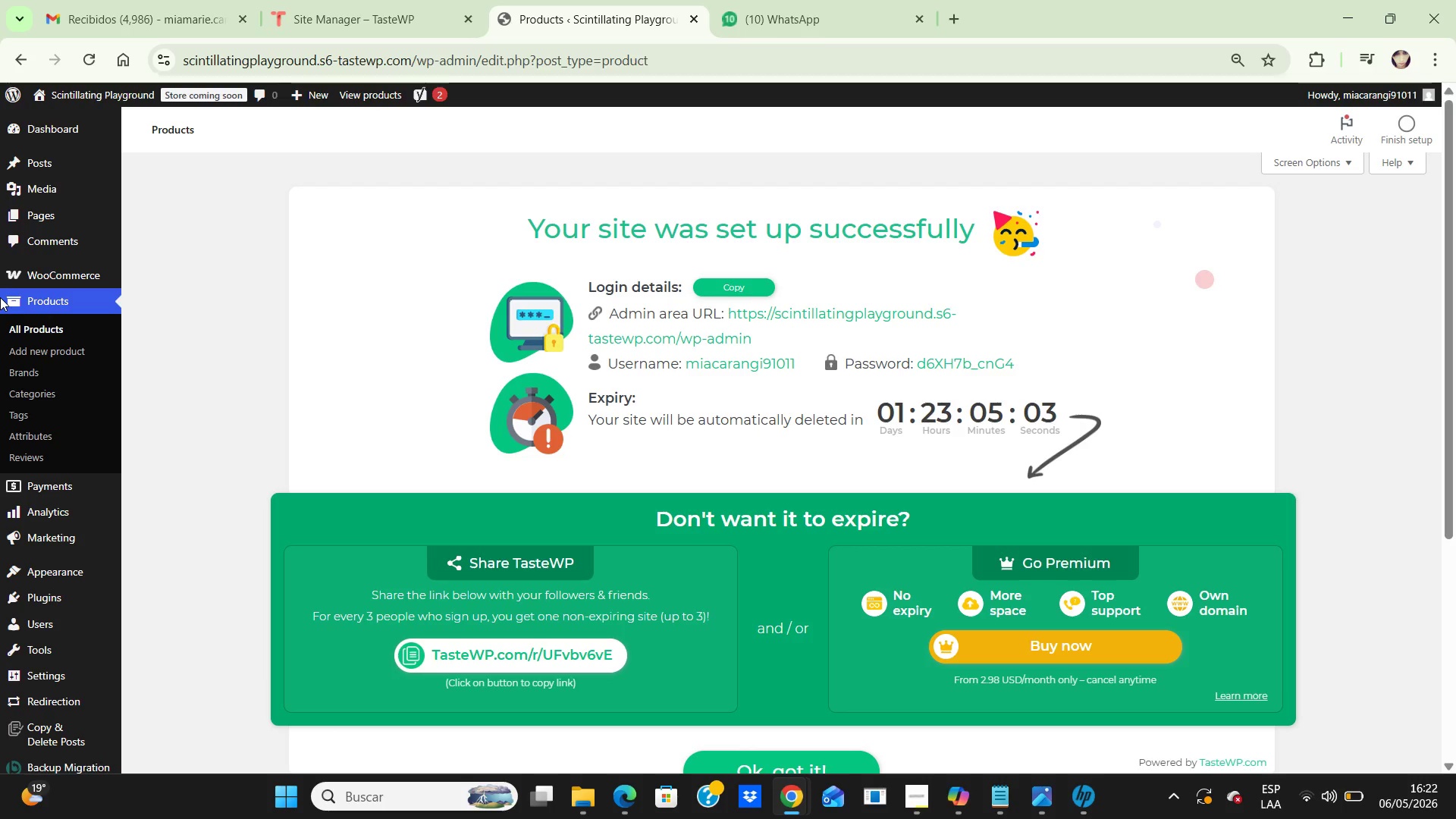 
wait(14.61)
 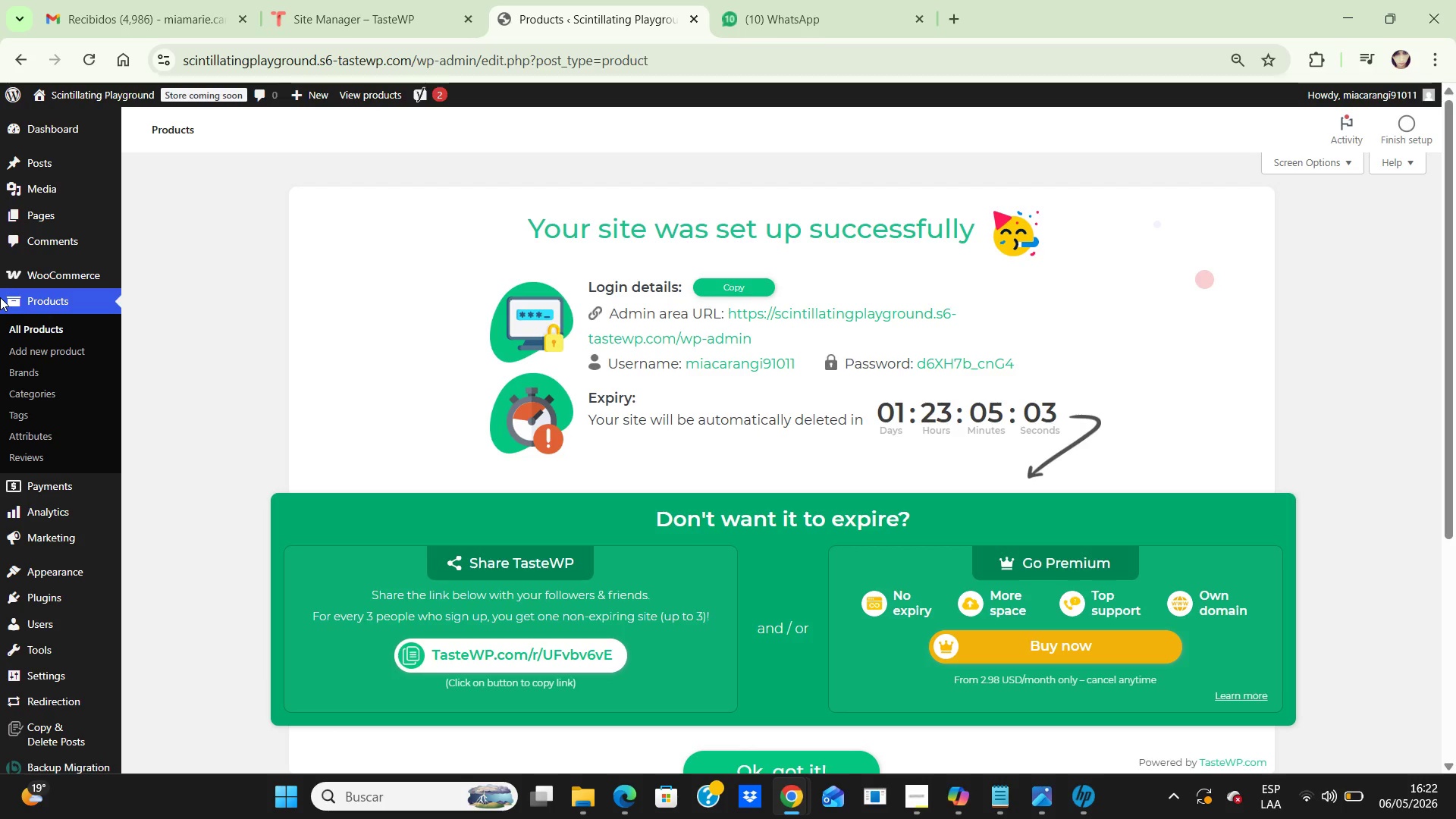 
left_click([53, 331])
 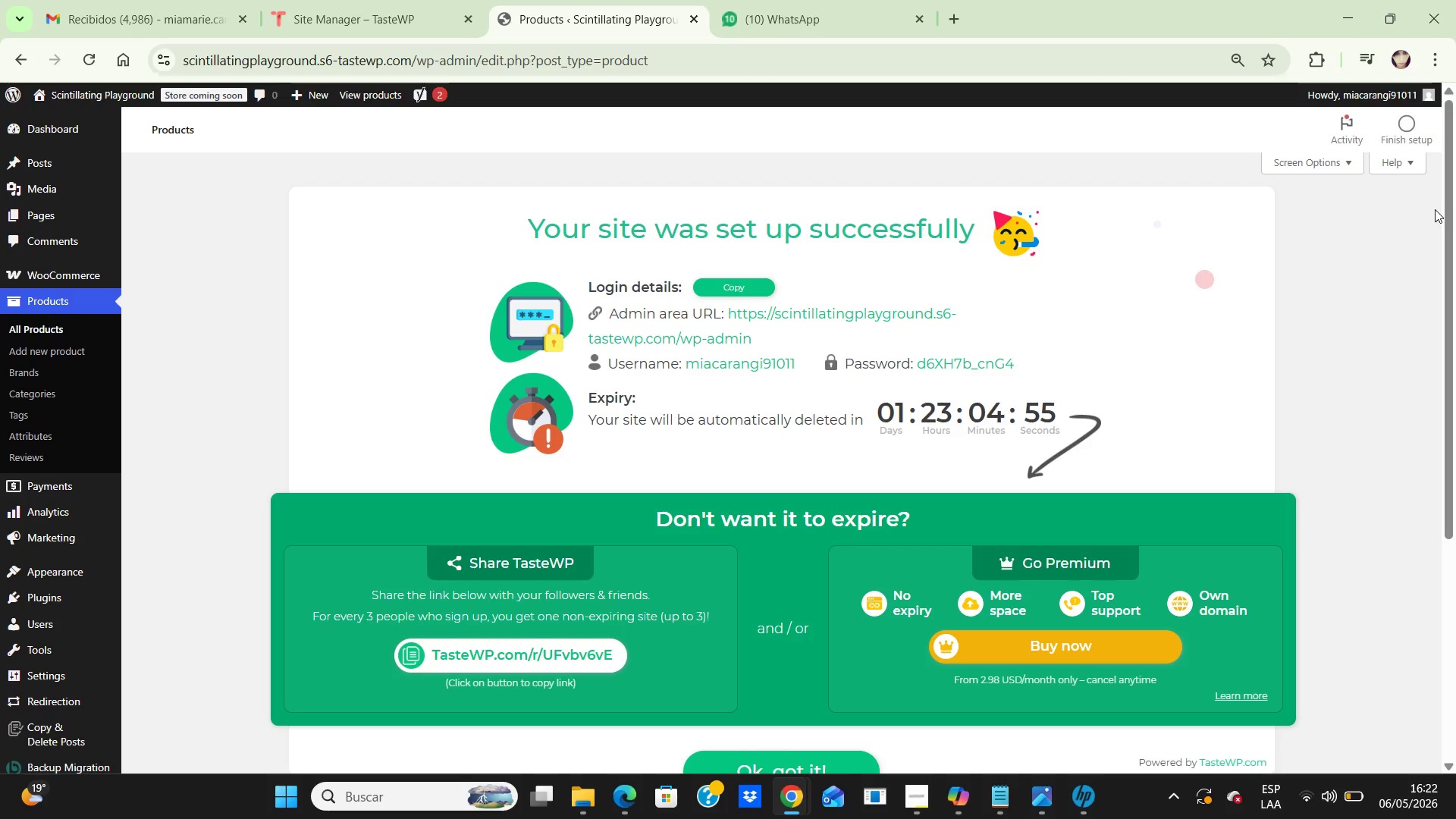 
left_click_drag(start_coordinate=[1449, 218], to_coordinate=[1427, 523])
 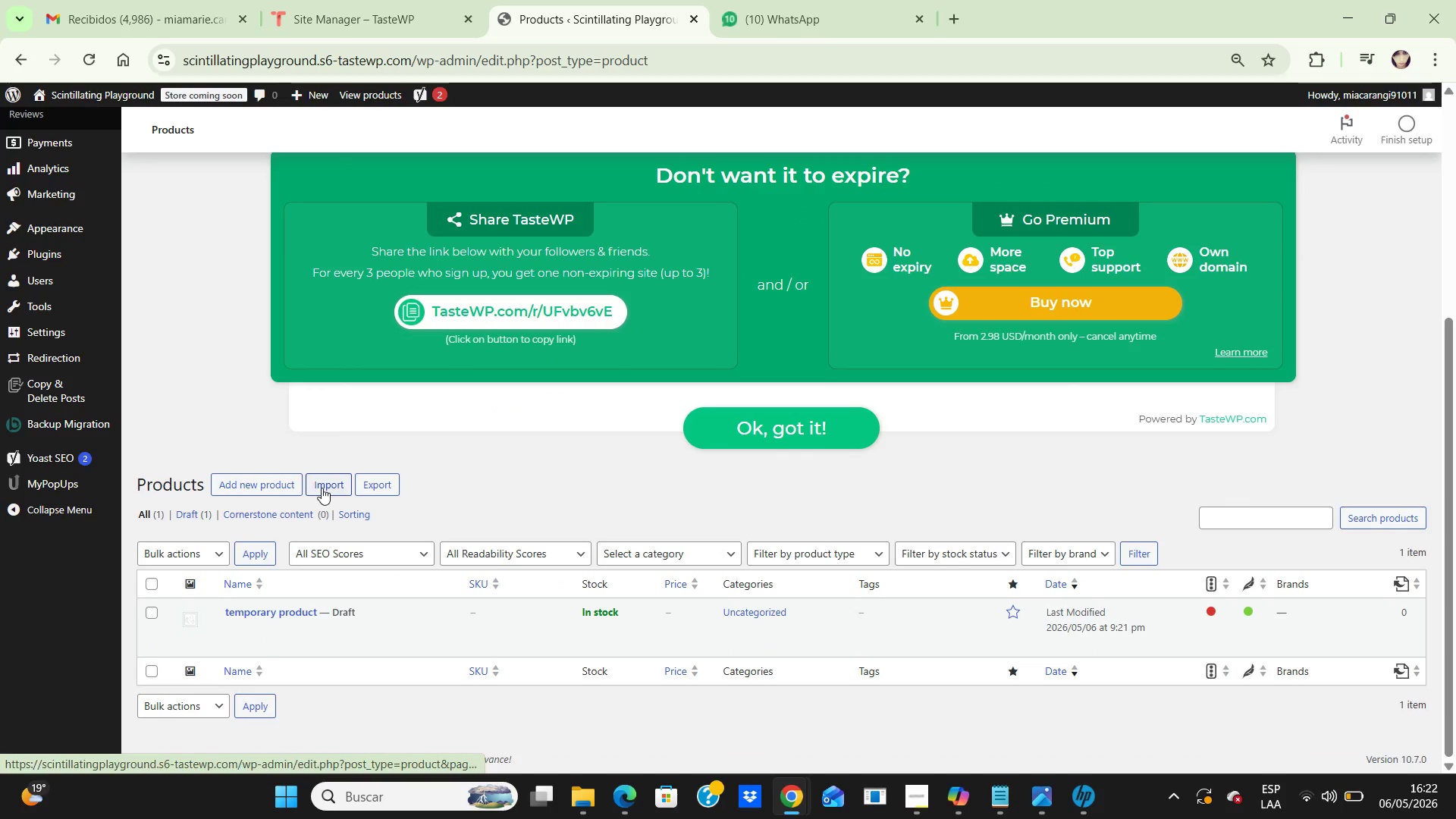 
left_click([322, 488])
 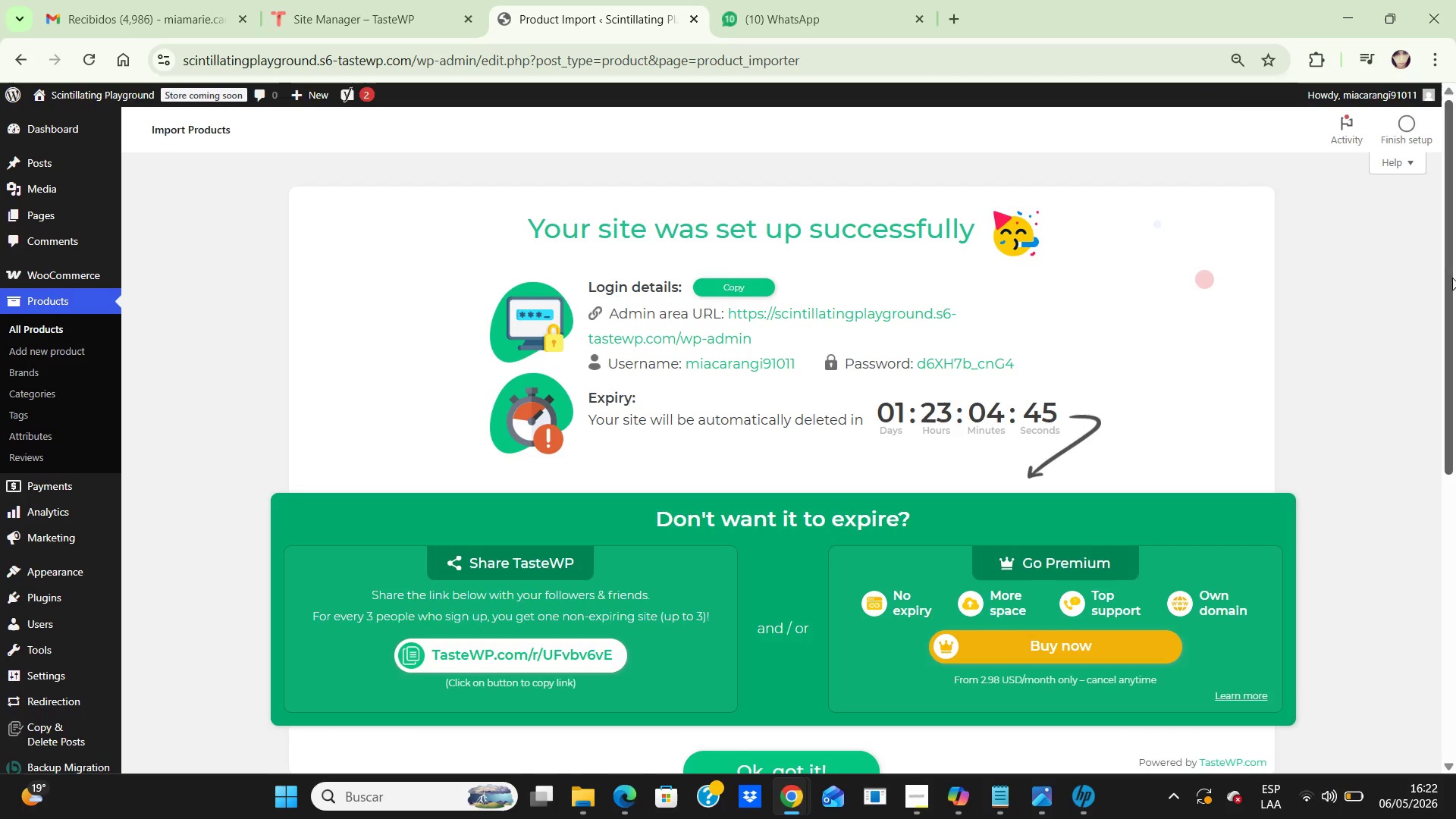 
wait(5.41)
 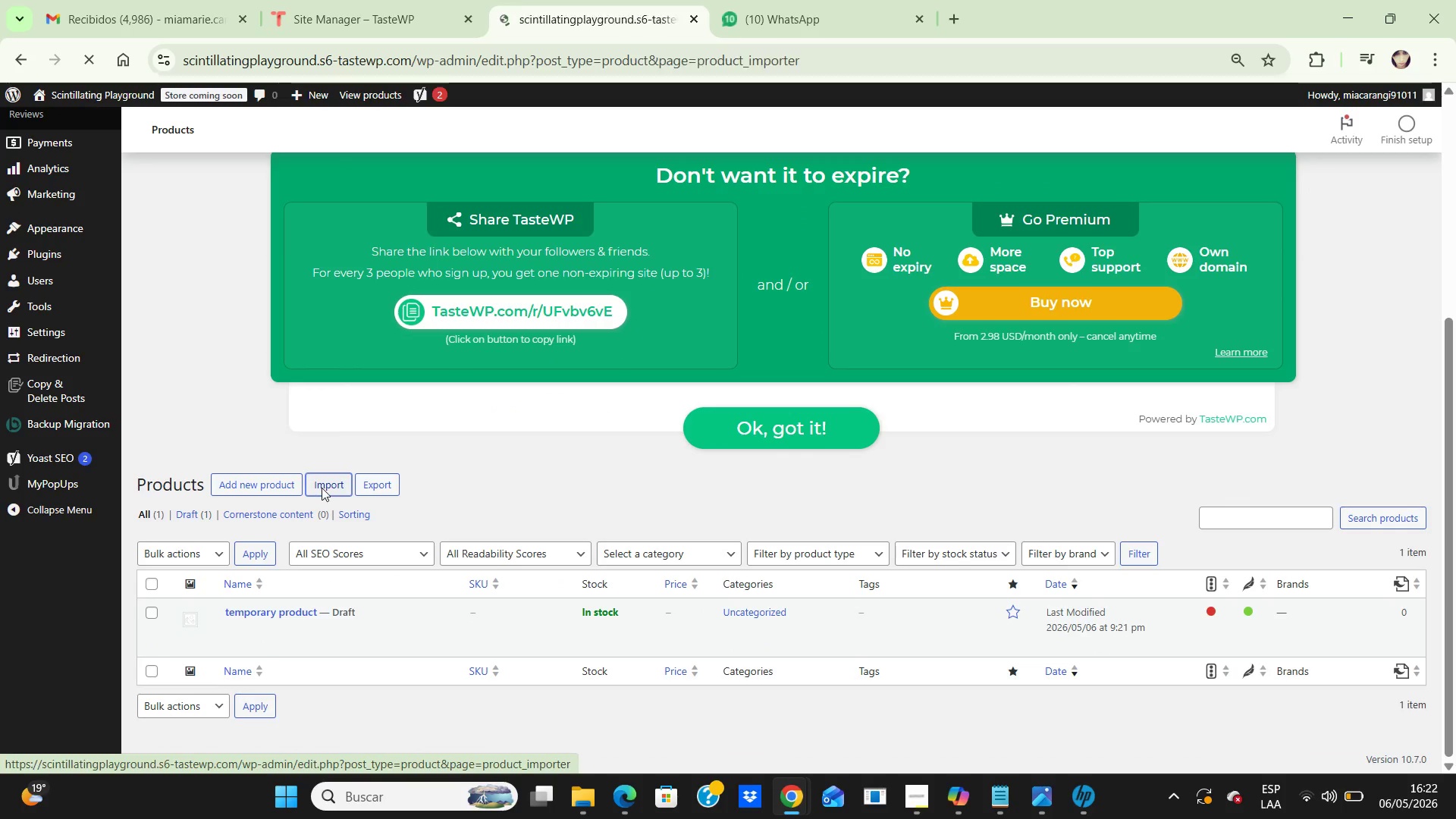 
left_click_drag(start_coordinate=[1448, 273], to_coordinate=[1401, 574])
 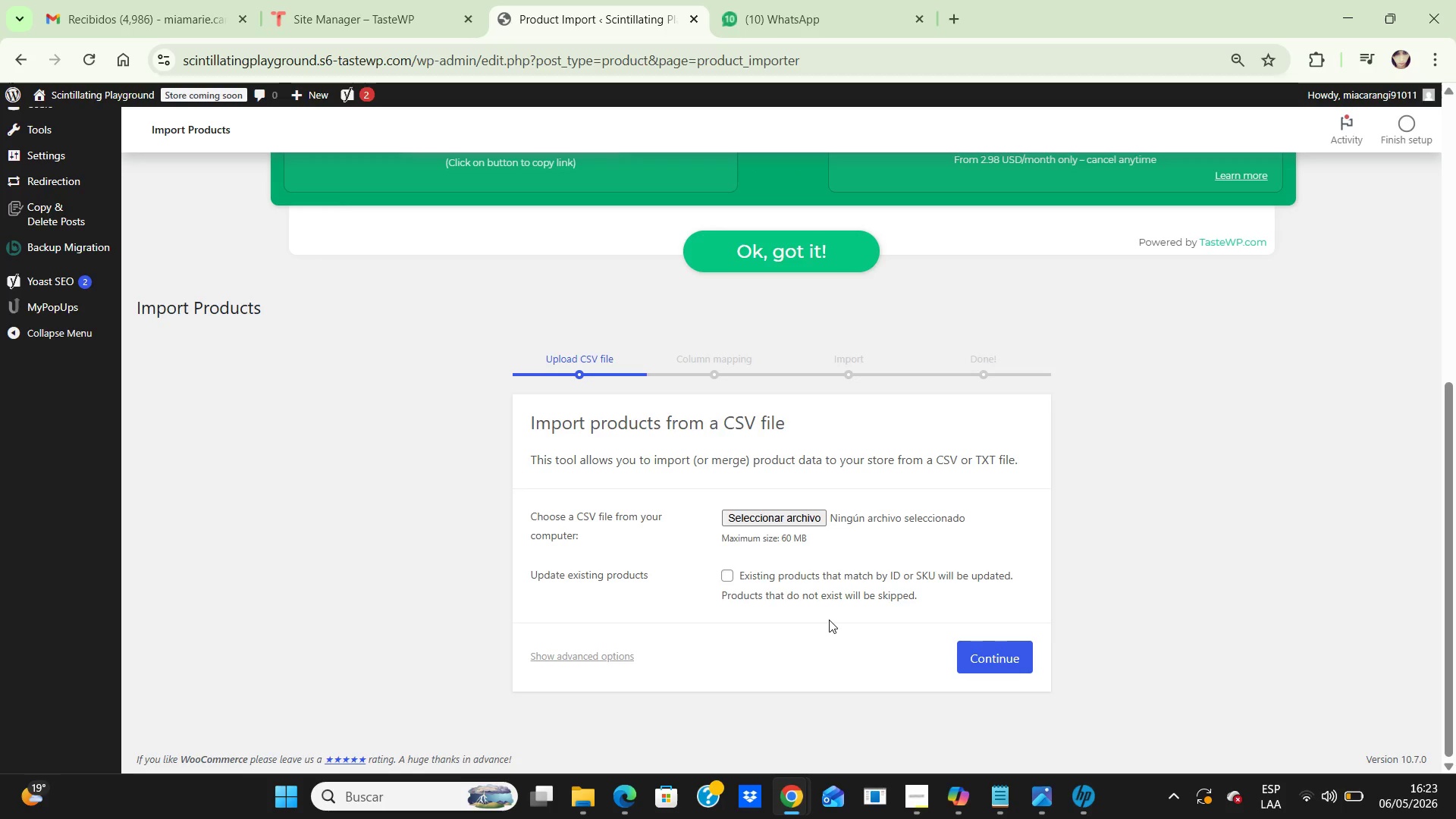 
wait(33.09)
 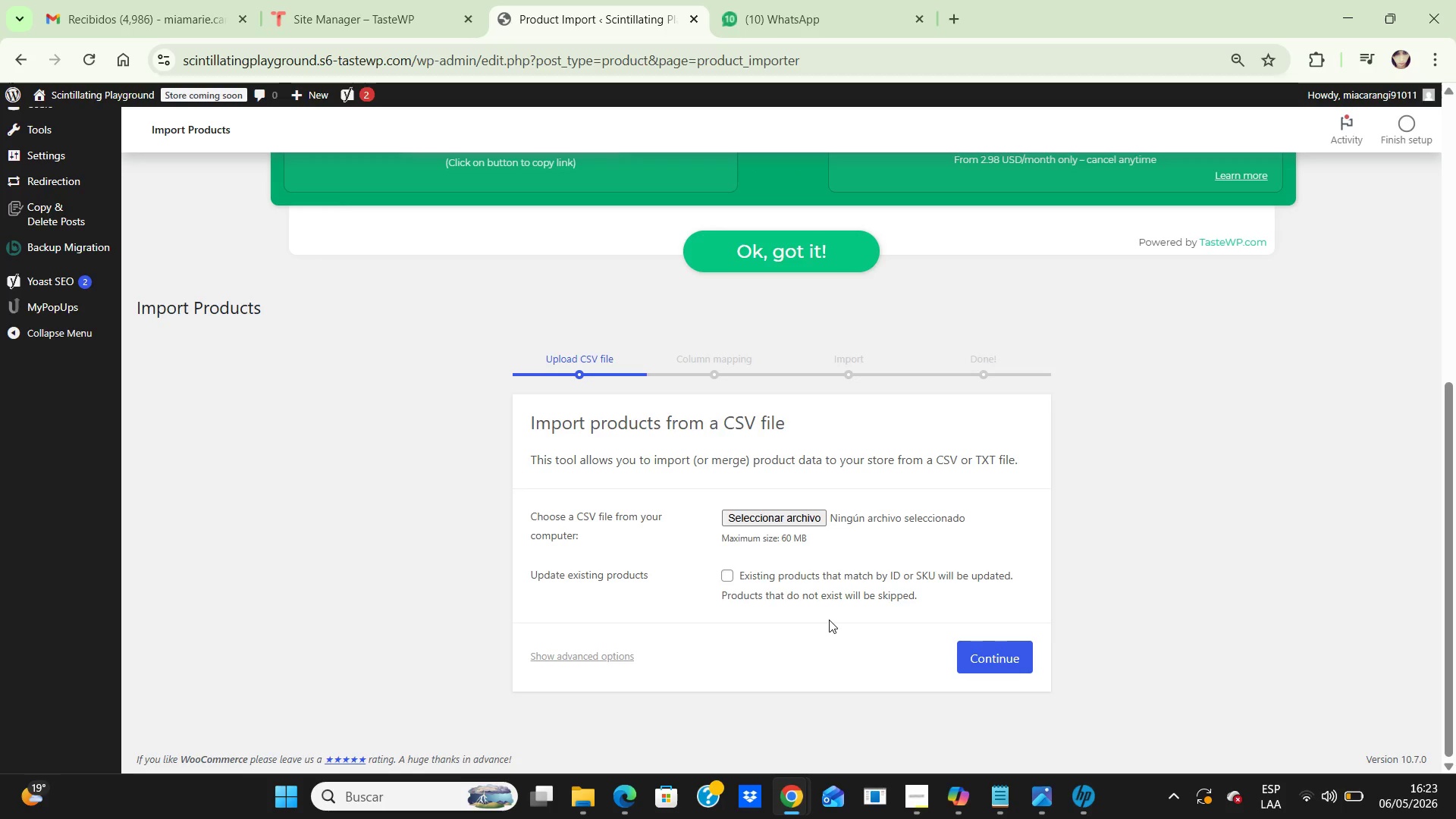 
left_click([757, 522])
 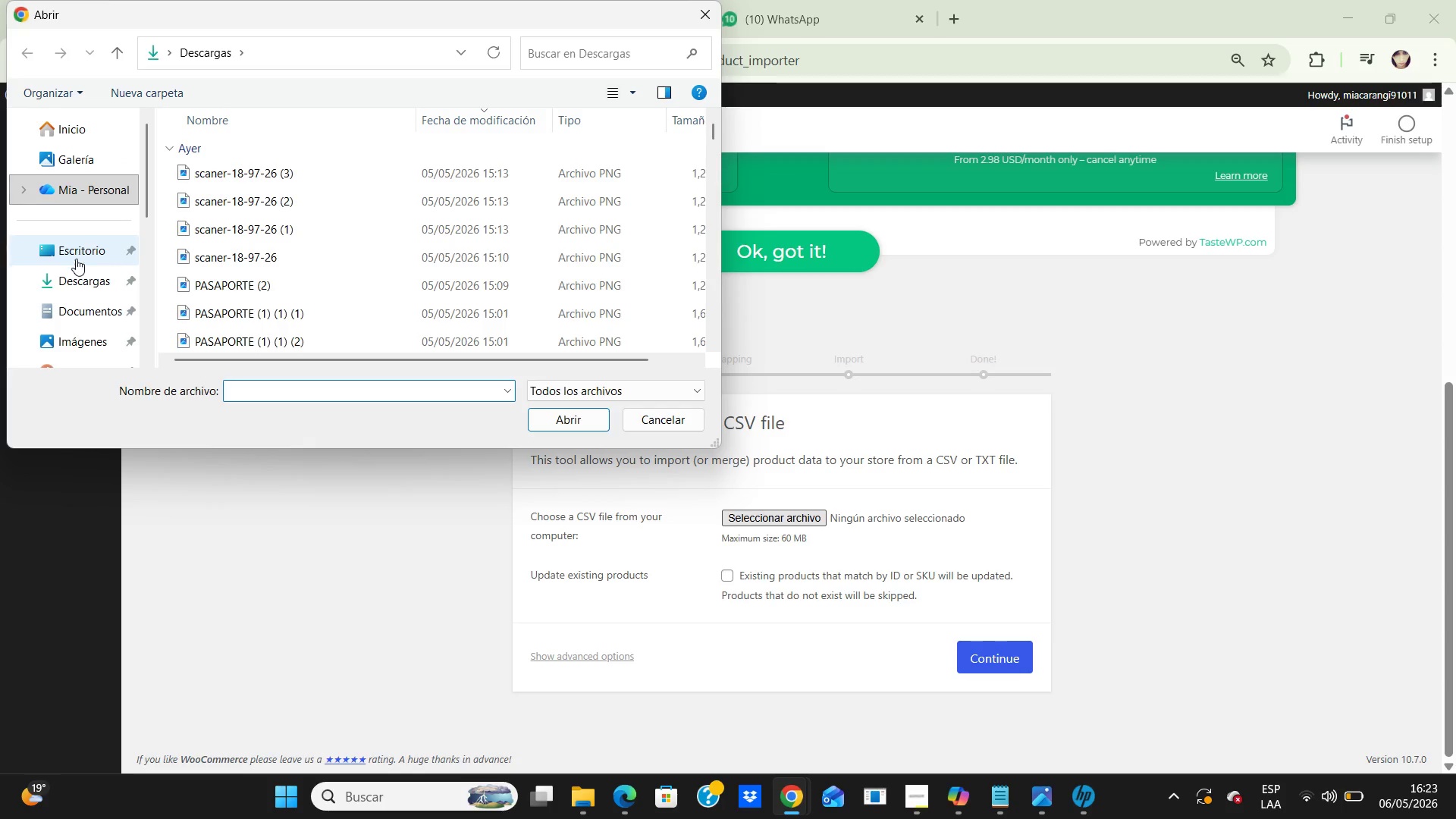 
wait(5.56)
 